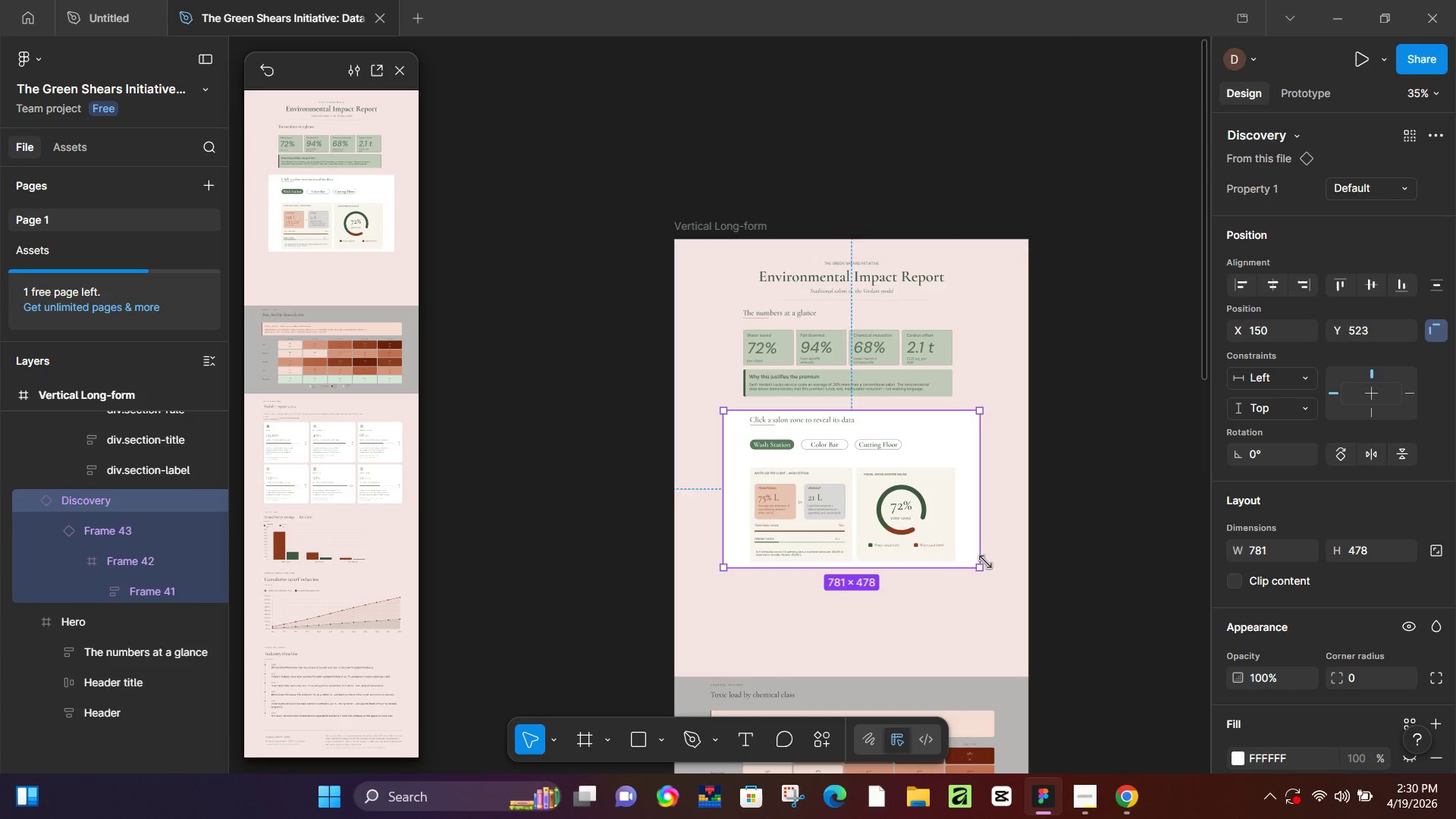 
key(K)
 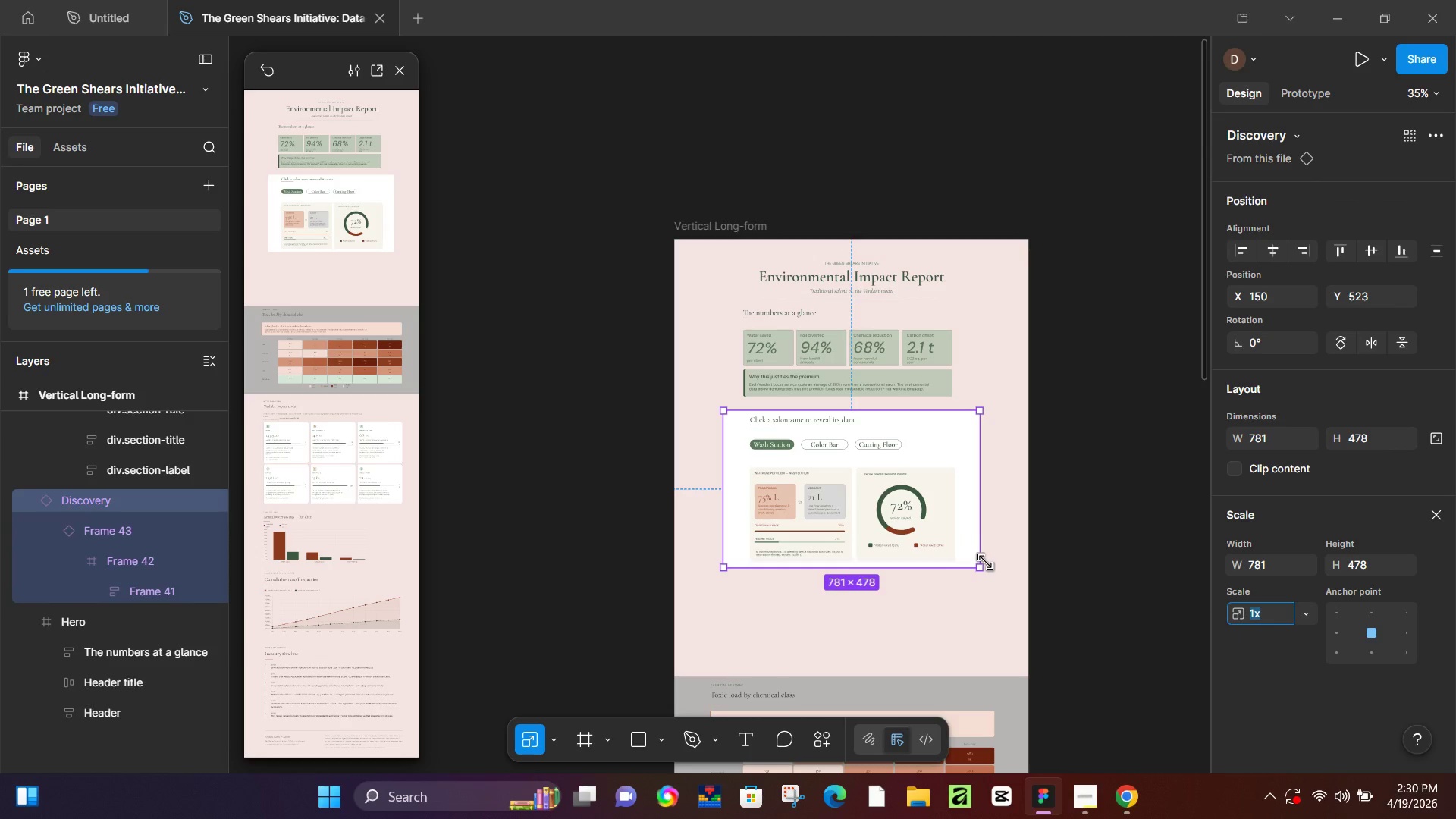 
left_click_drag(start_coordinate=[985, 562], to_coordinate=[1032, 600])
 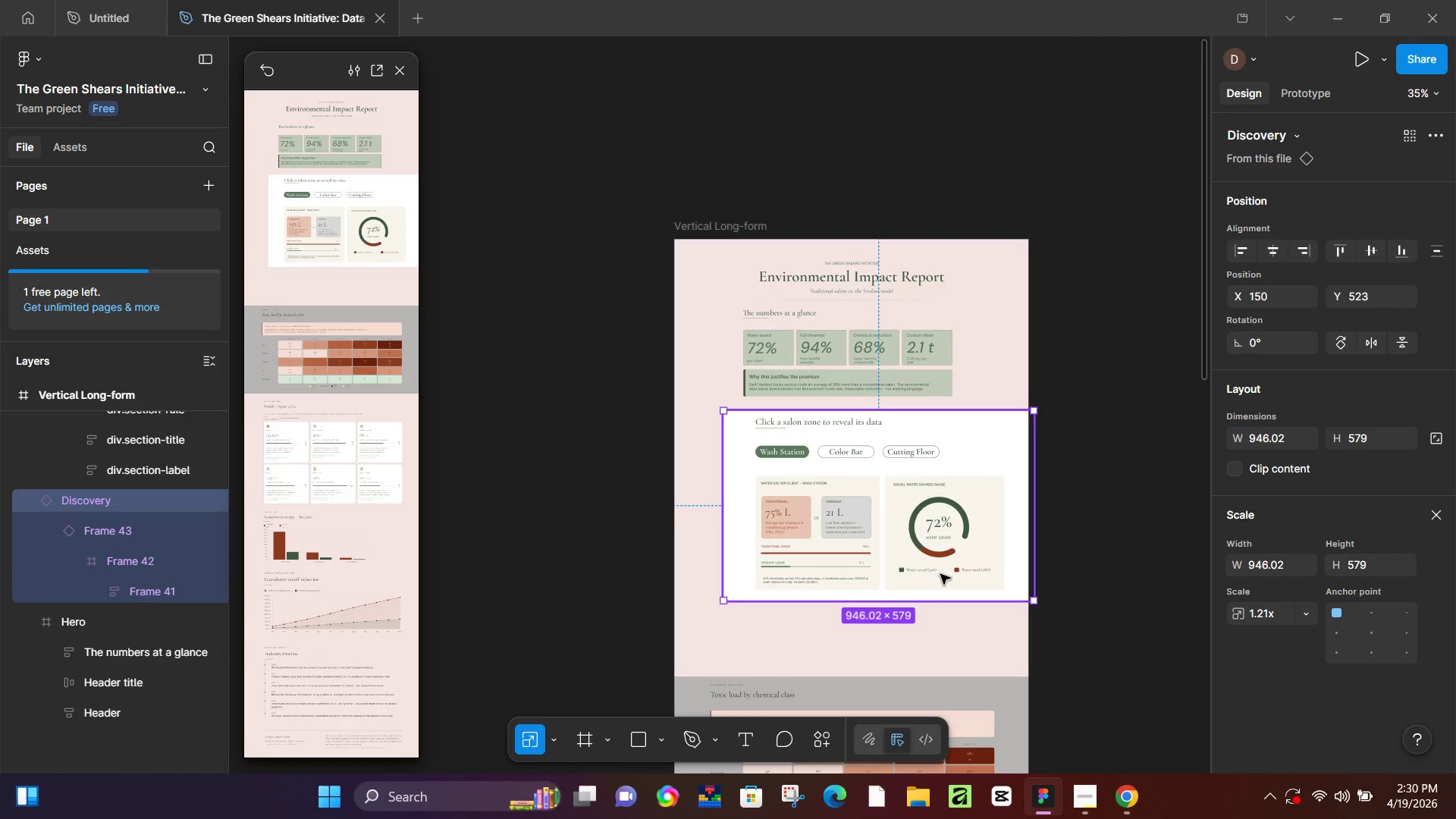 
key(Control+Z)
 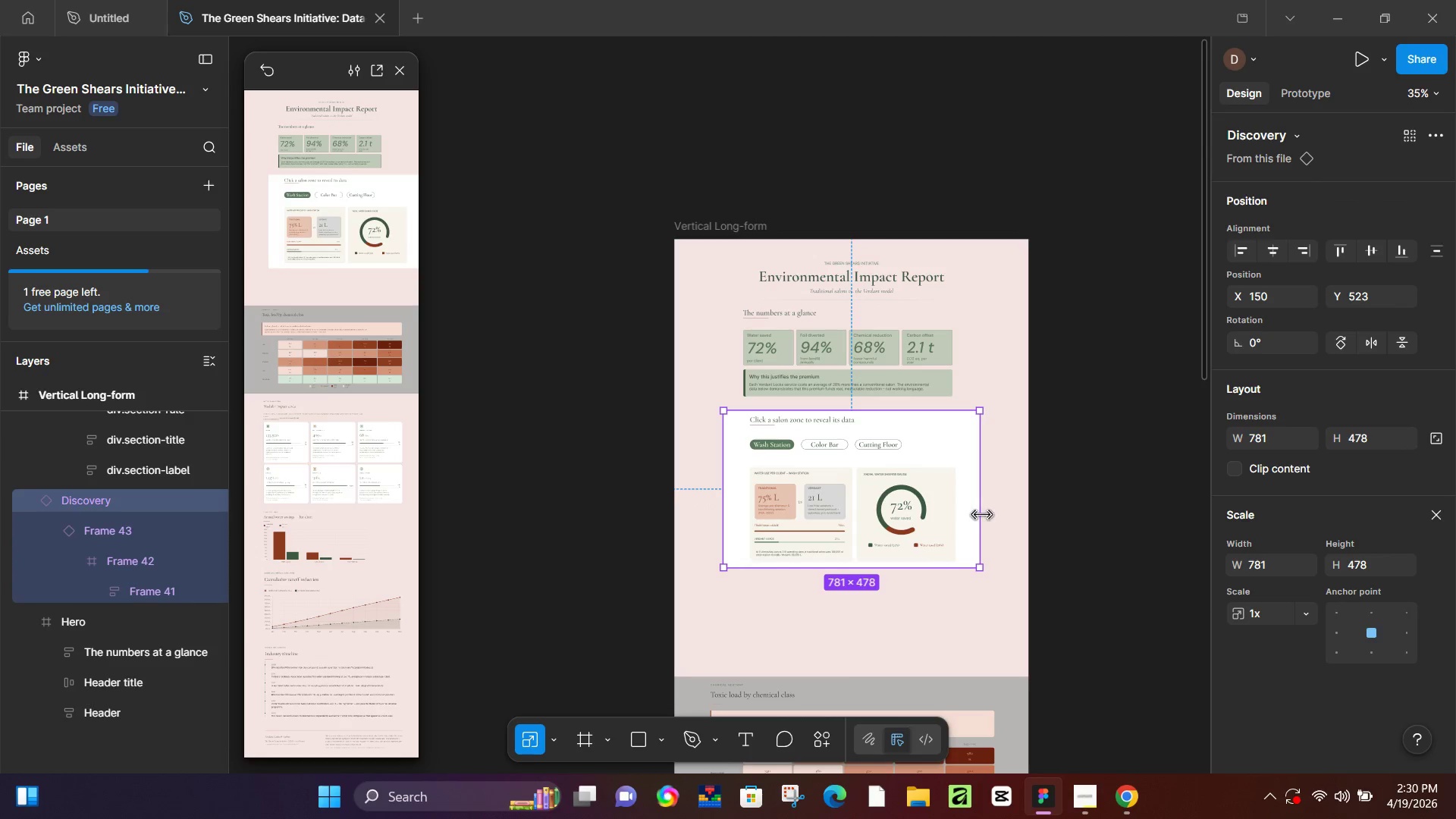 
left_click_drag(start_coordinate=[981, 515], to_coordinate=[1032, 530])
 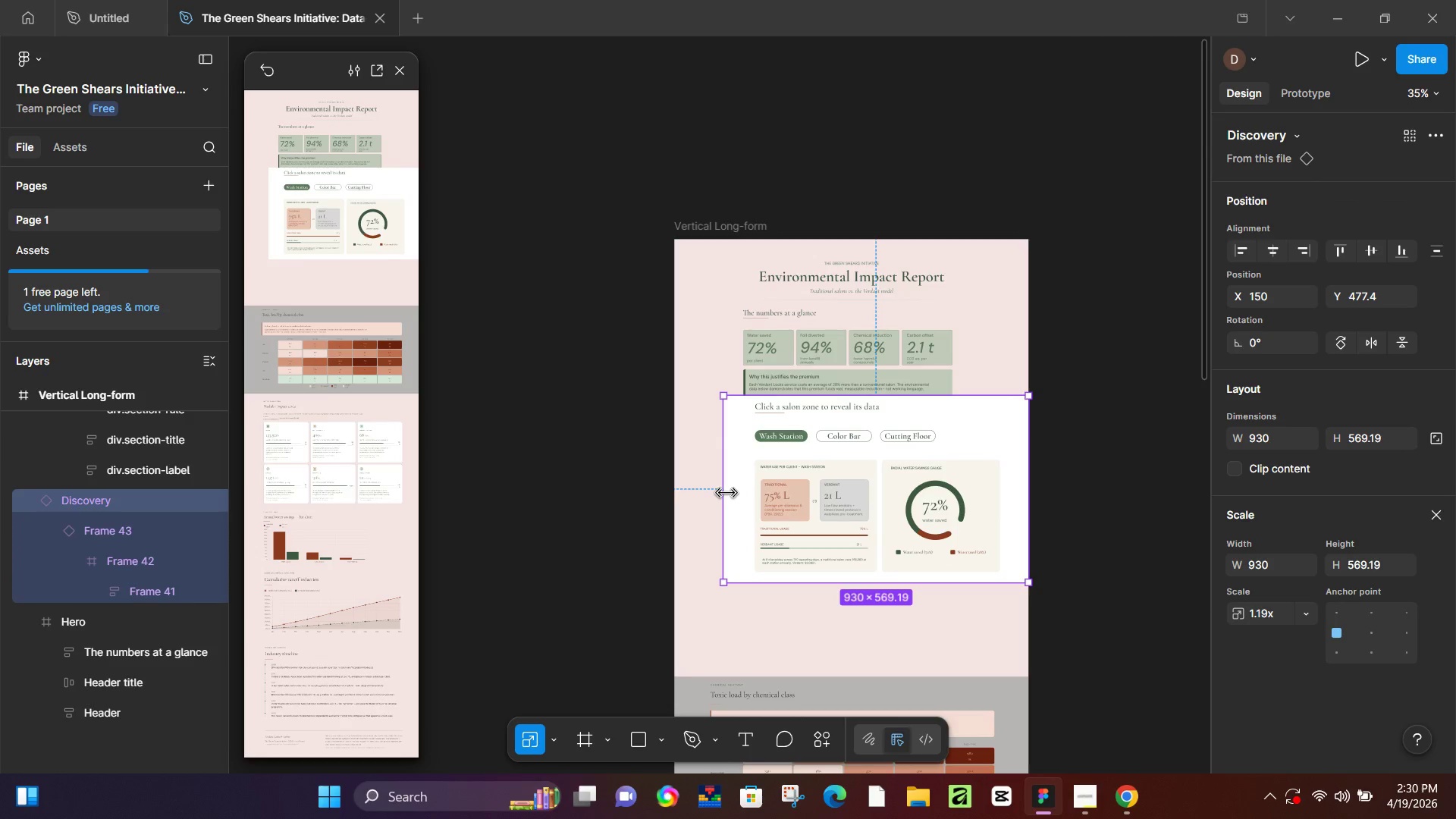 
left_click_drag(start_coordinate=[726, 492], to_coordinate=[674, 491])
 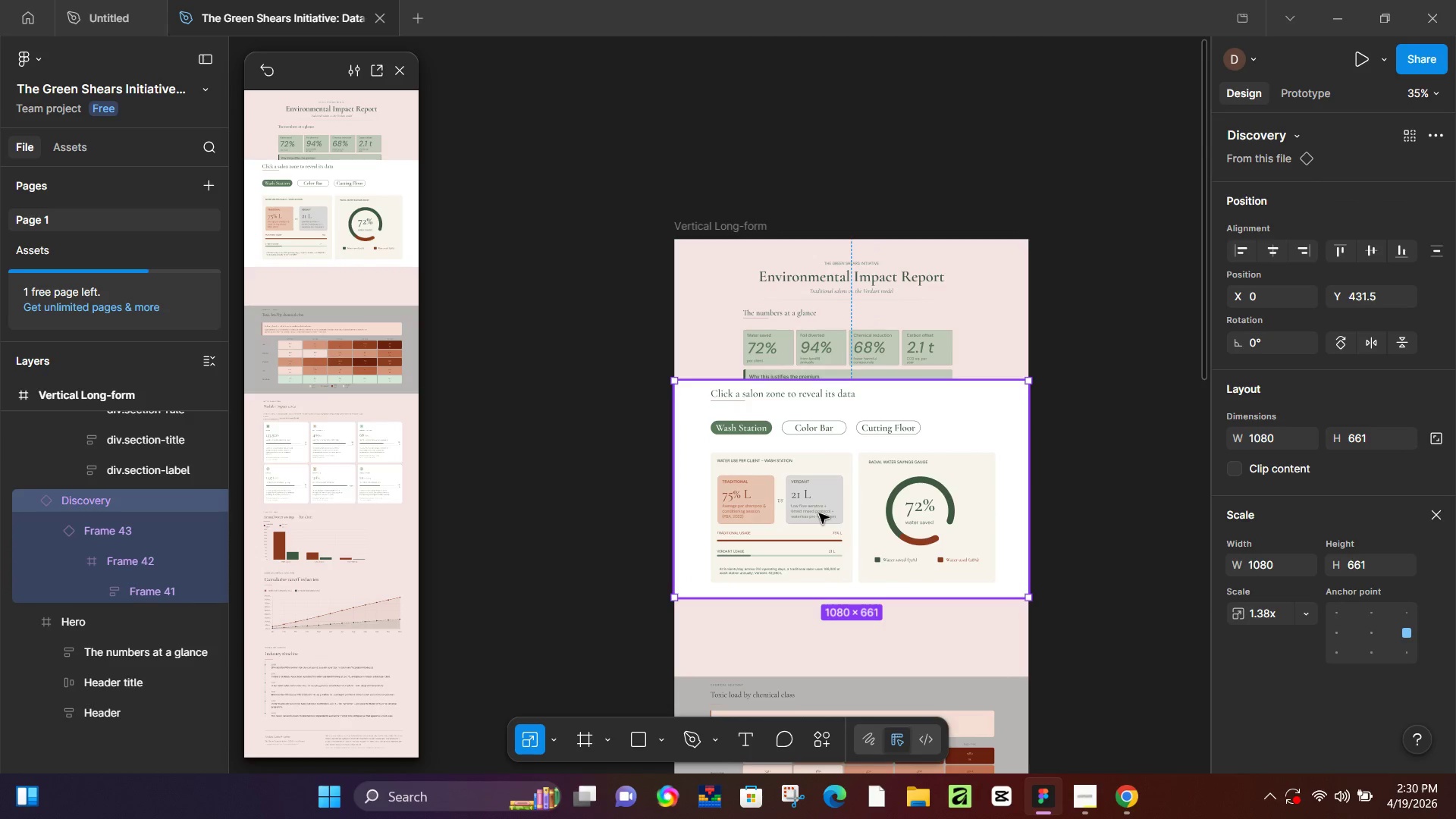 
hold_key(key=ArrowDown, duration=1.5)
 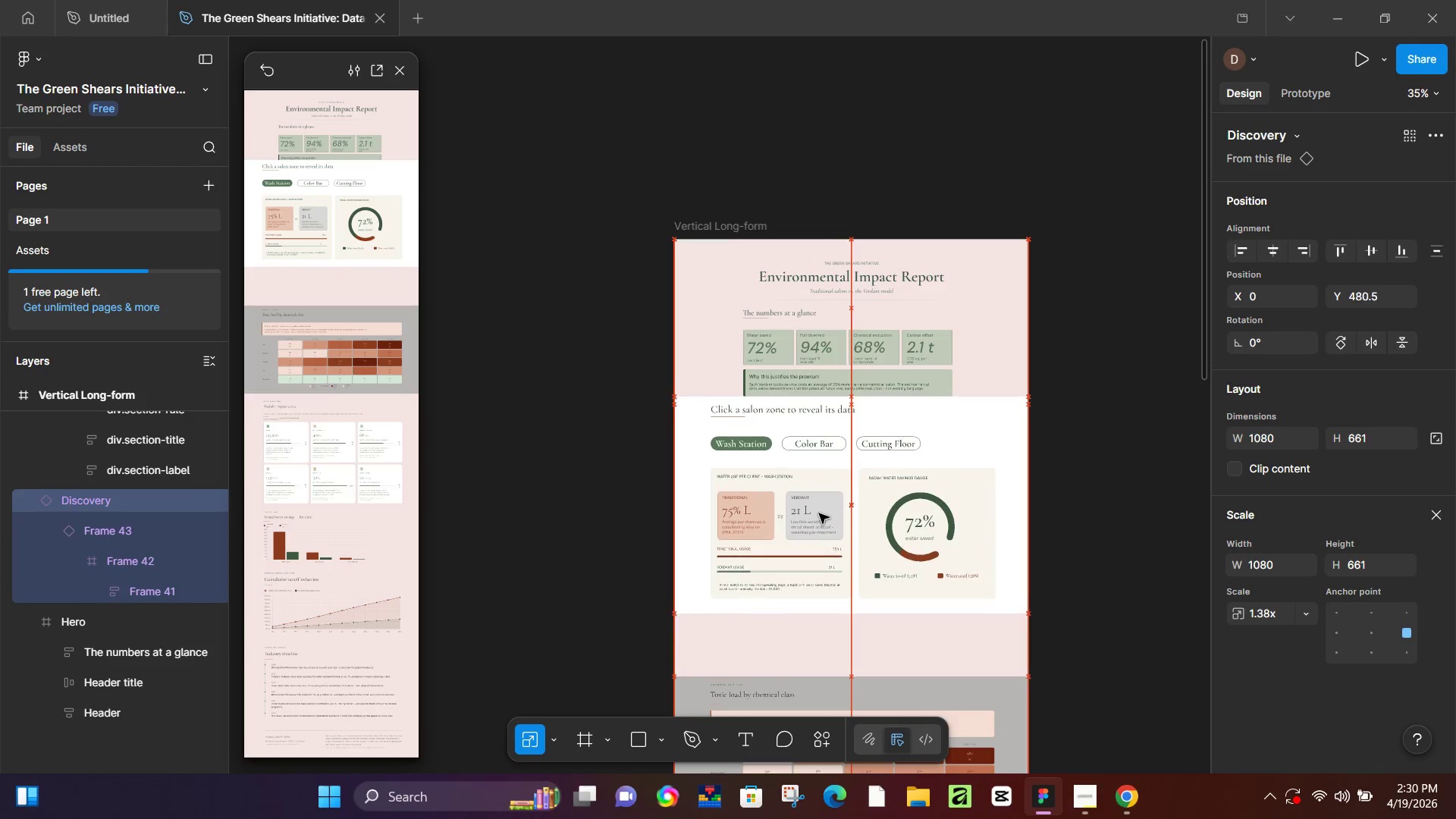 
hold_key(key=ArrowDown, duration=1.5)
 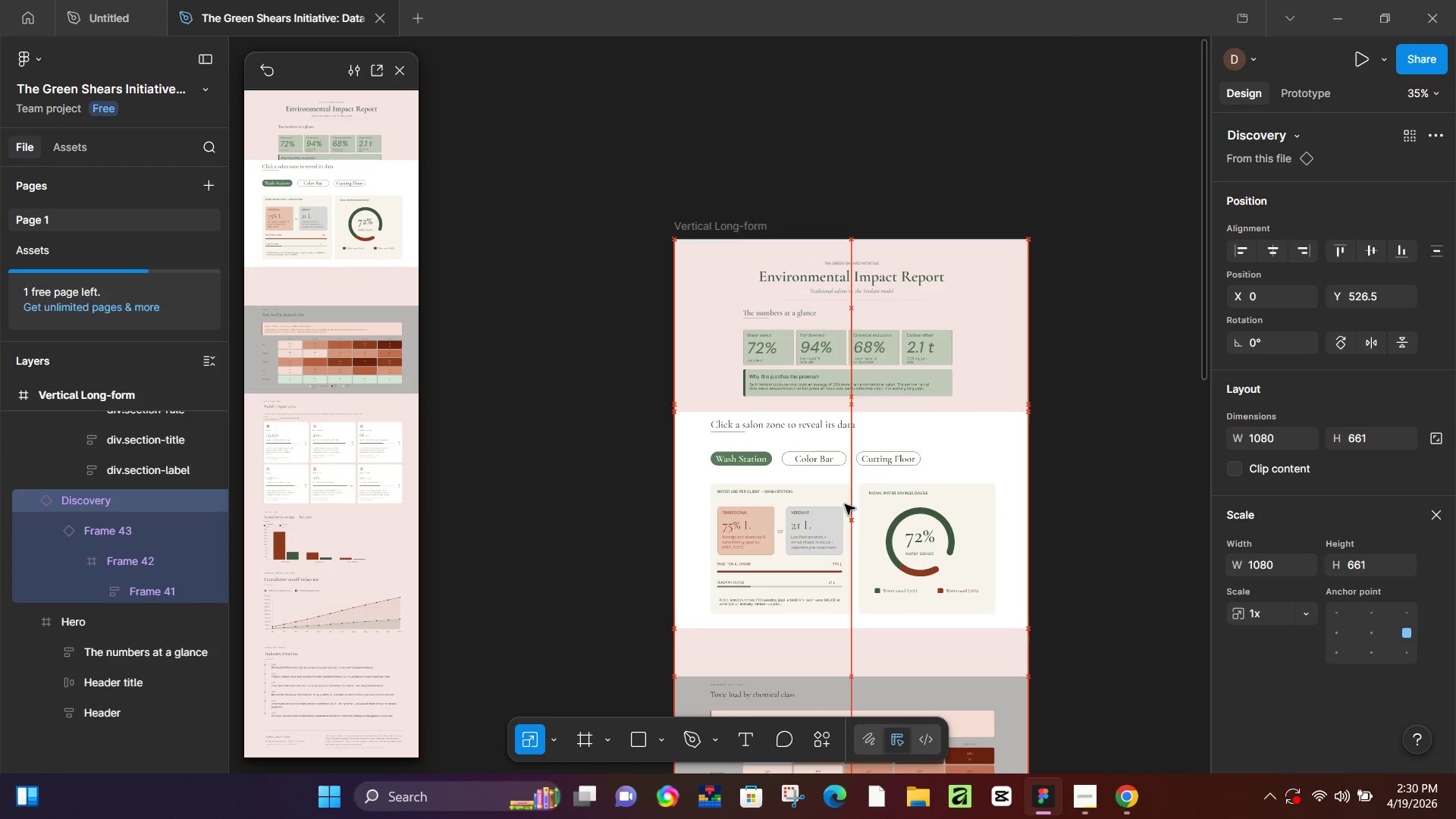 
hold_key(key=ArrowDown, duration=1.5)
 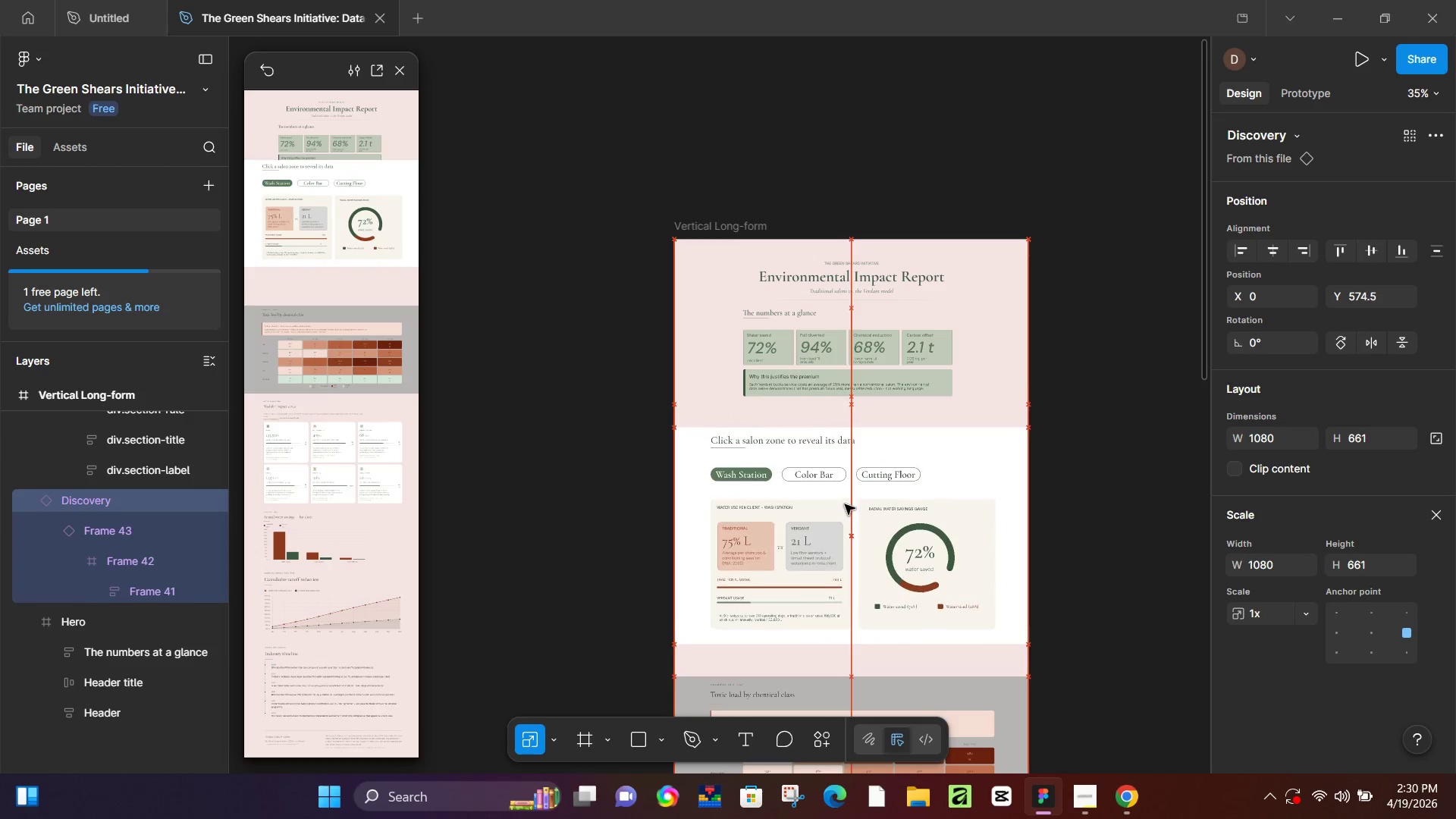 
hold_key(key=ArrowDown, duration=0.75)
 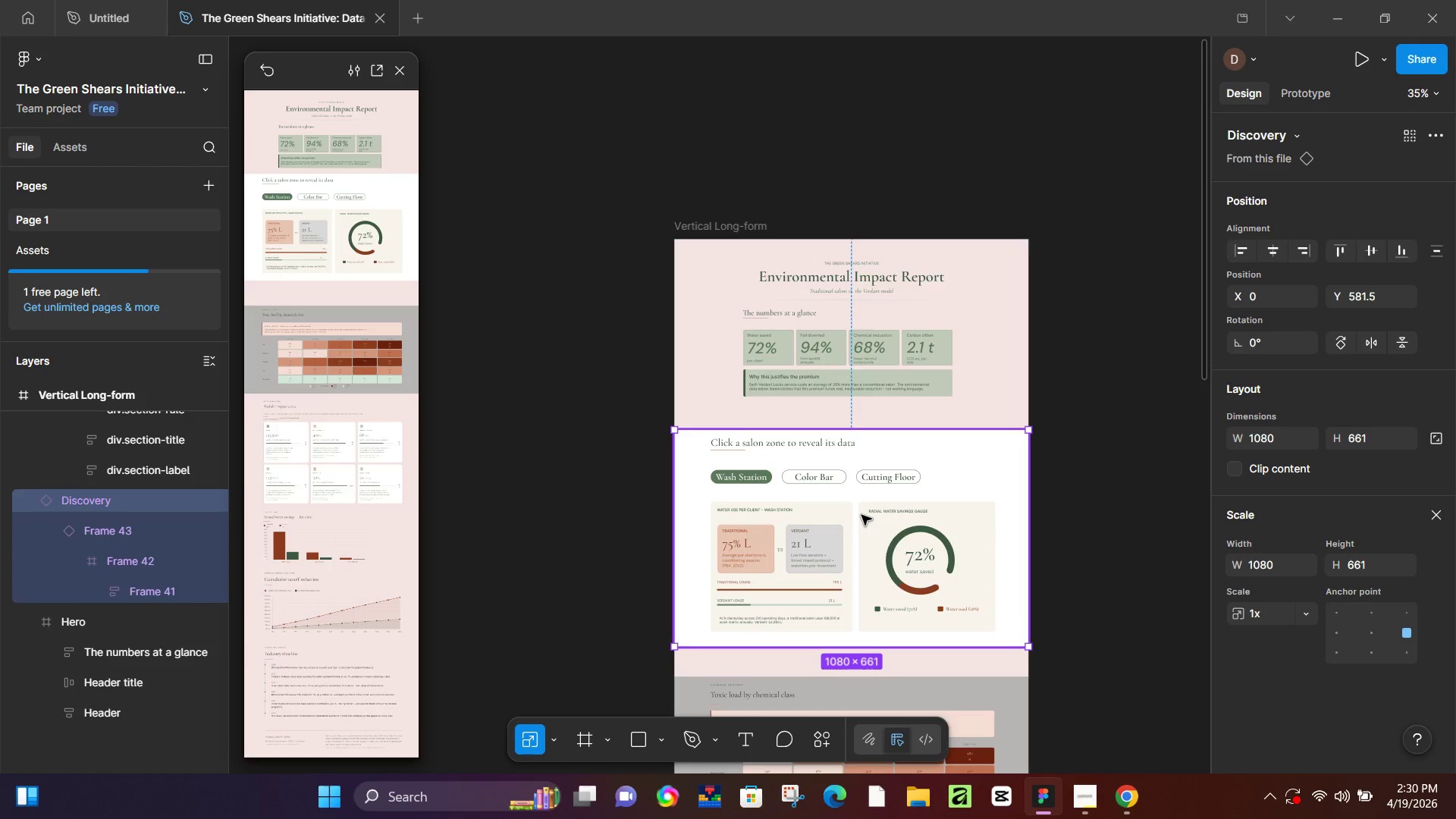 
left_click_drag(start_coordinate=[861, 515], to_coordinate=[855, 491])
 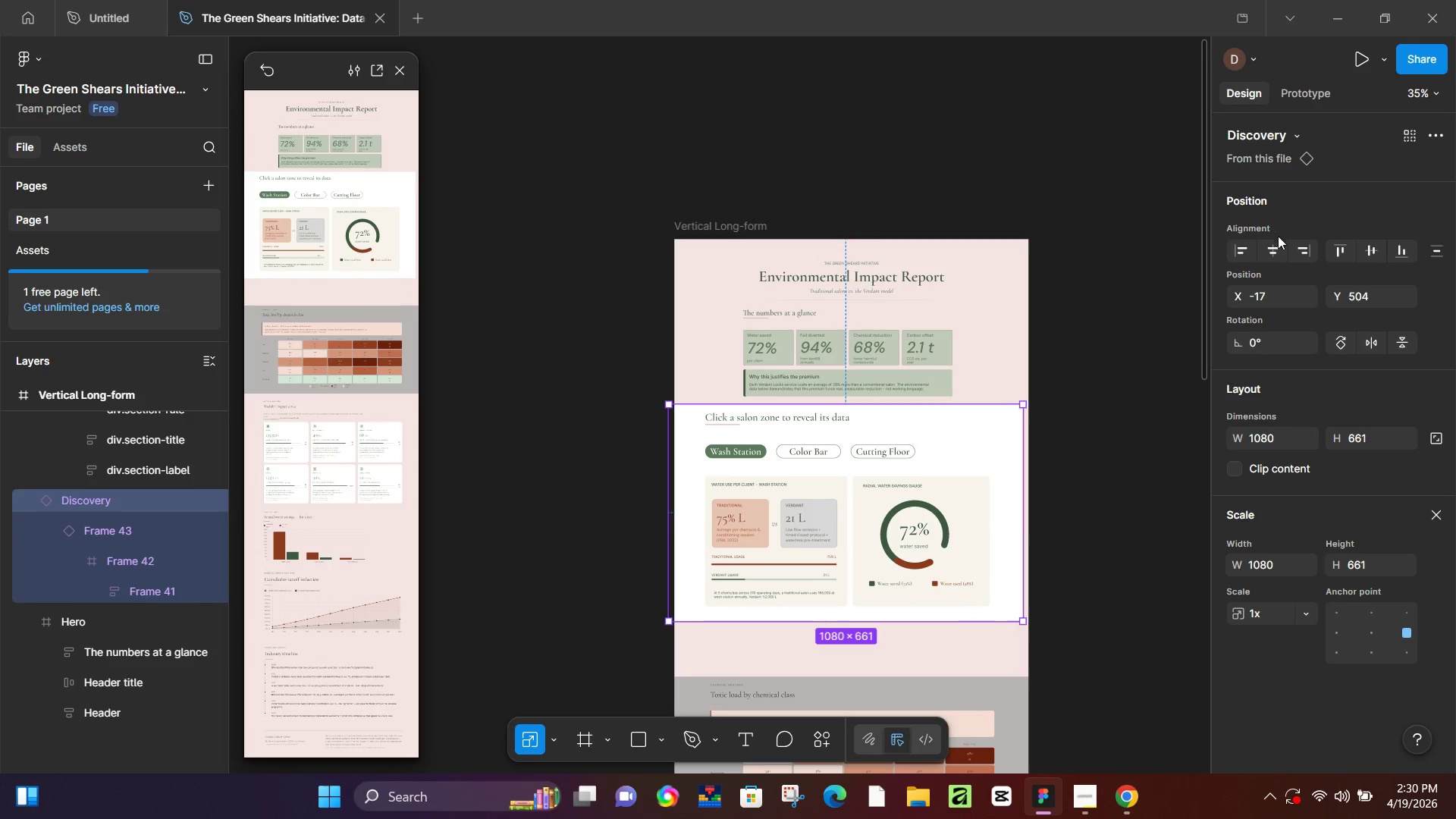 
left_click([1276, 242])
 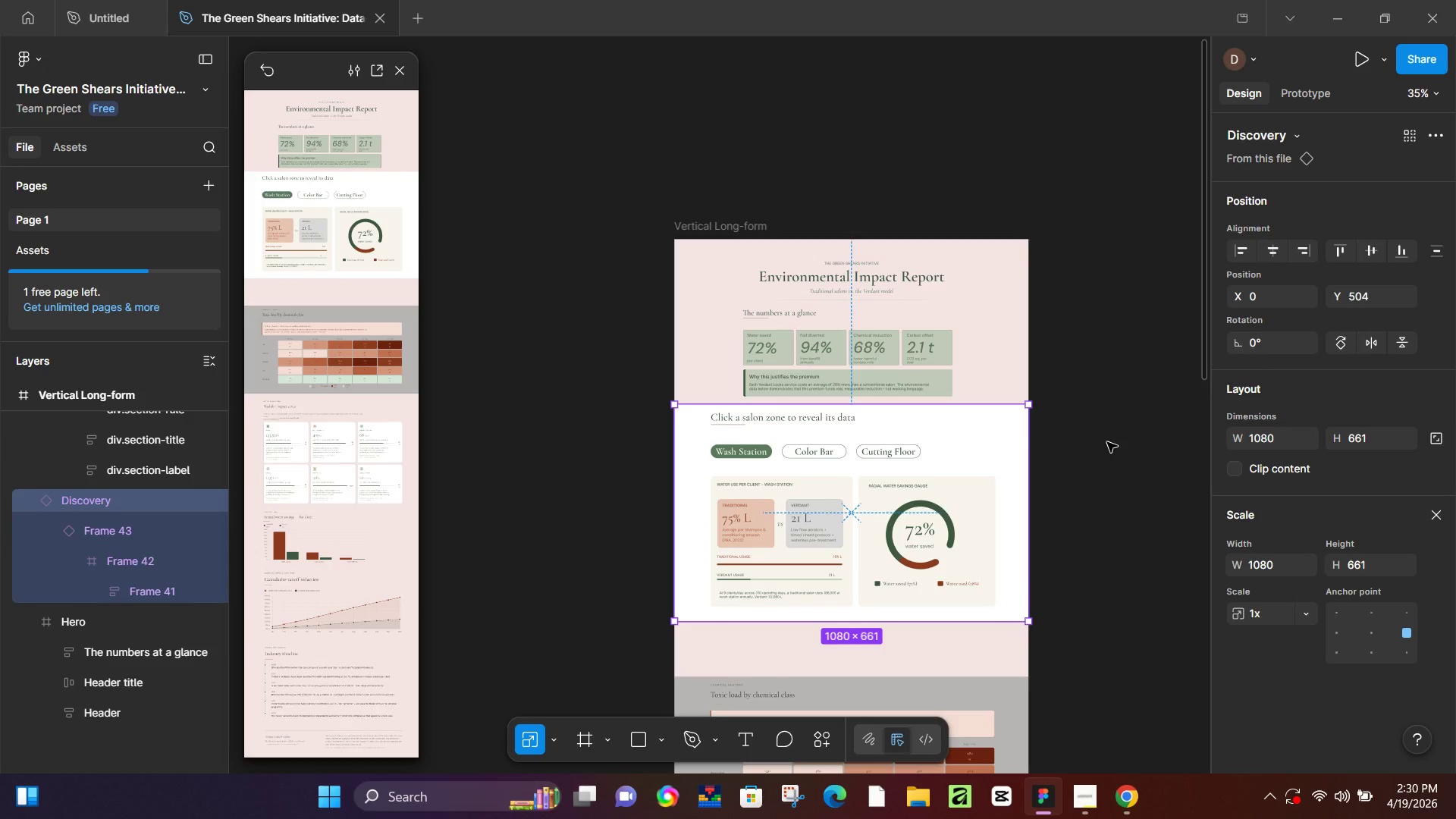 
left_click([1107, 442])
 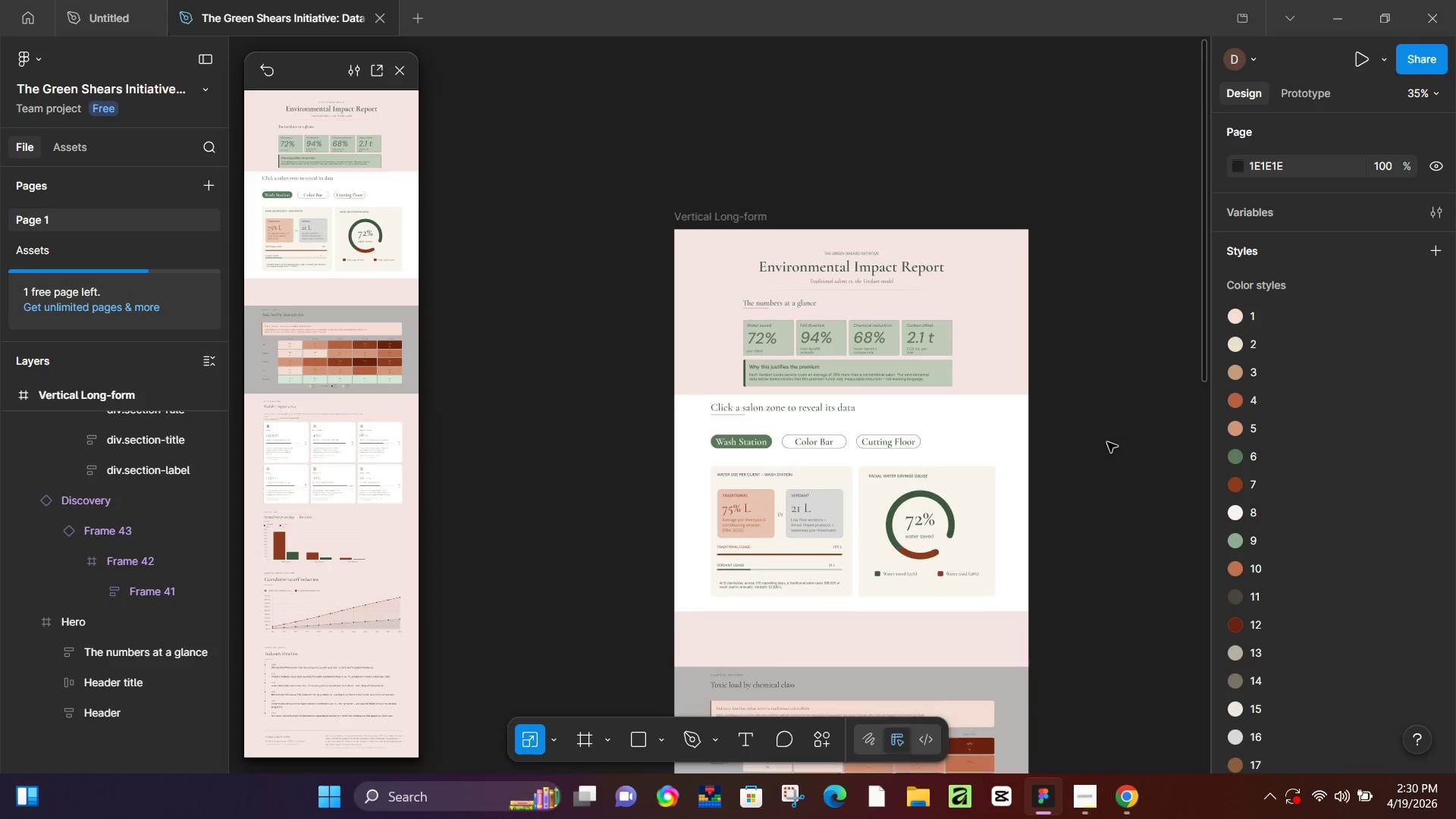 
left_click([935, 397])
 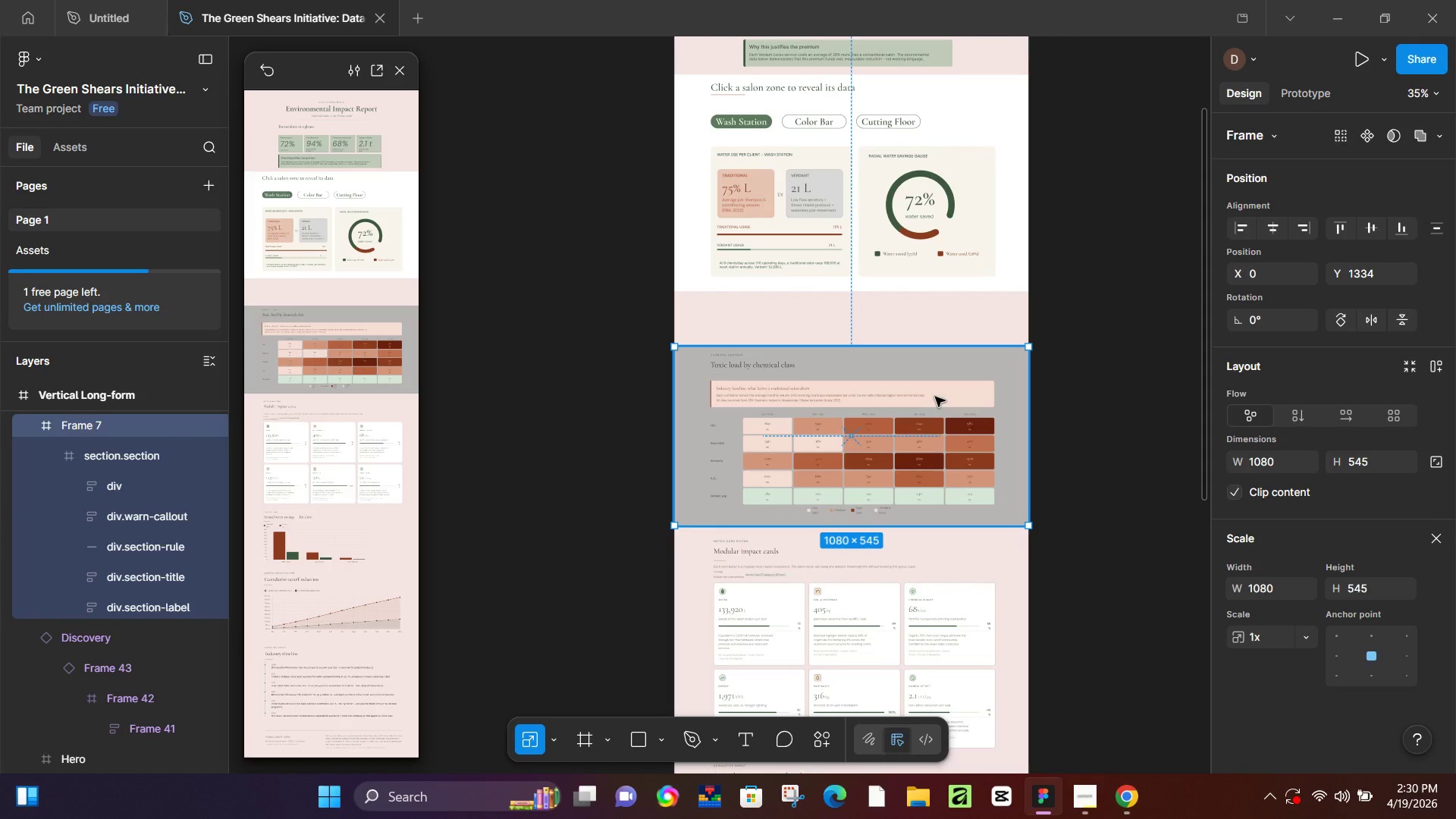 
scroll: coordinate [1107, 442], scroll_direction: down, amount: 6.0
 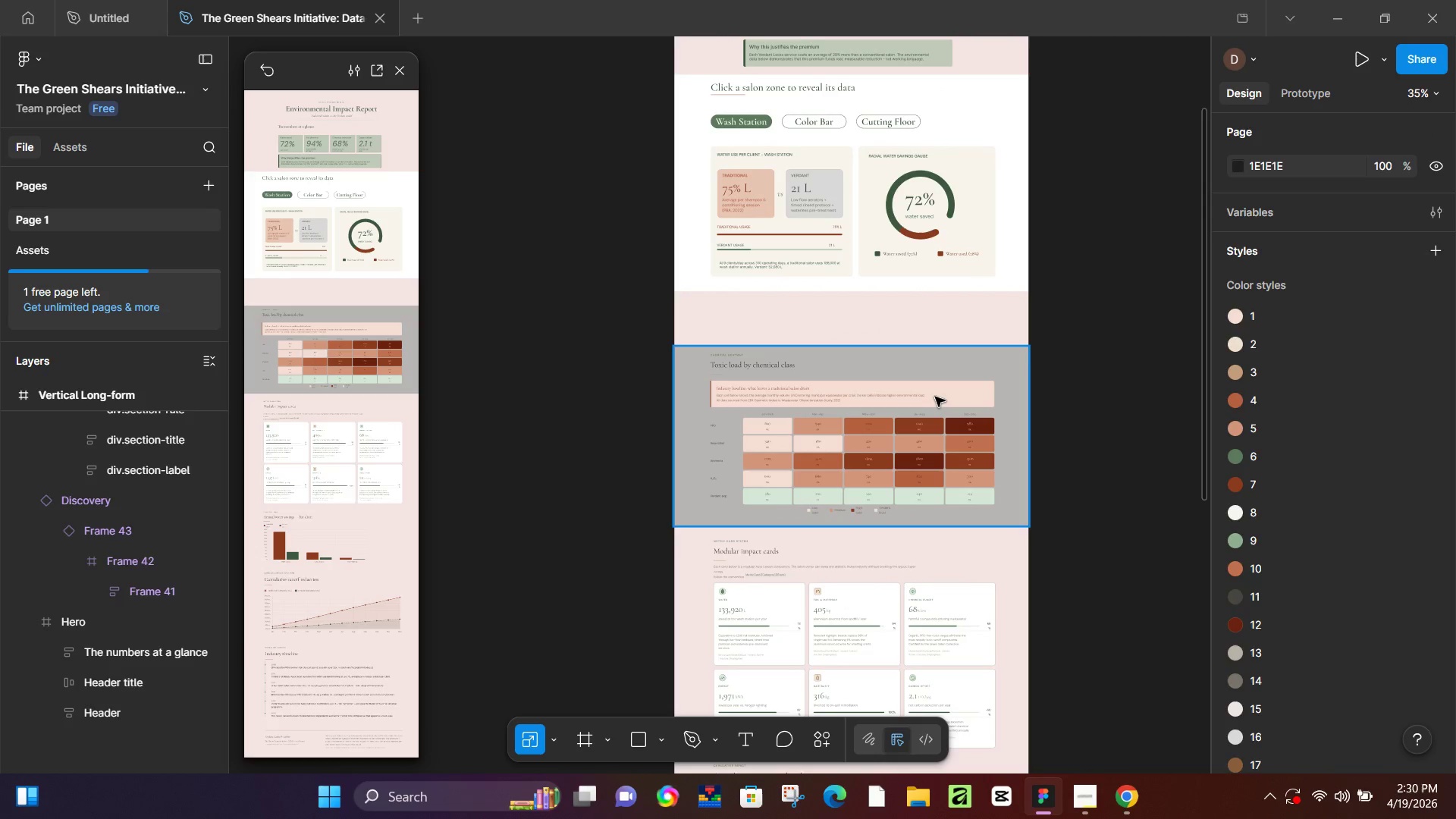 
hold_key(key=ArrowUp, duration=1.5)
 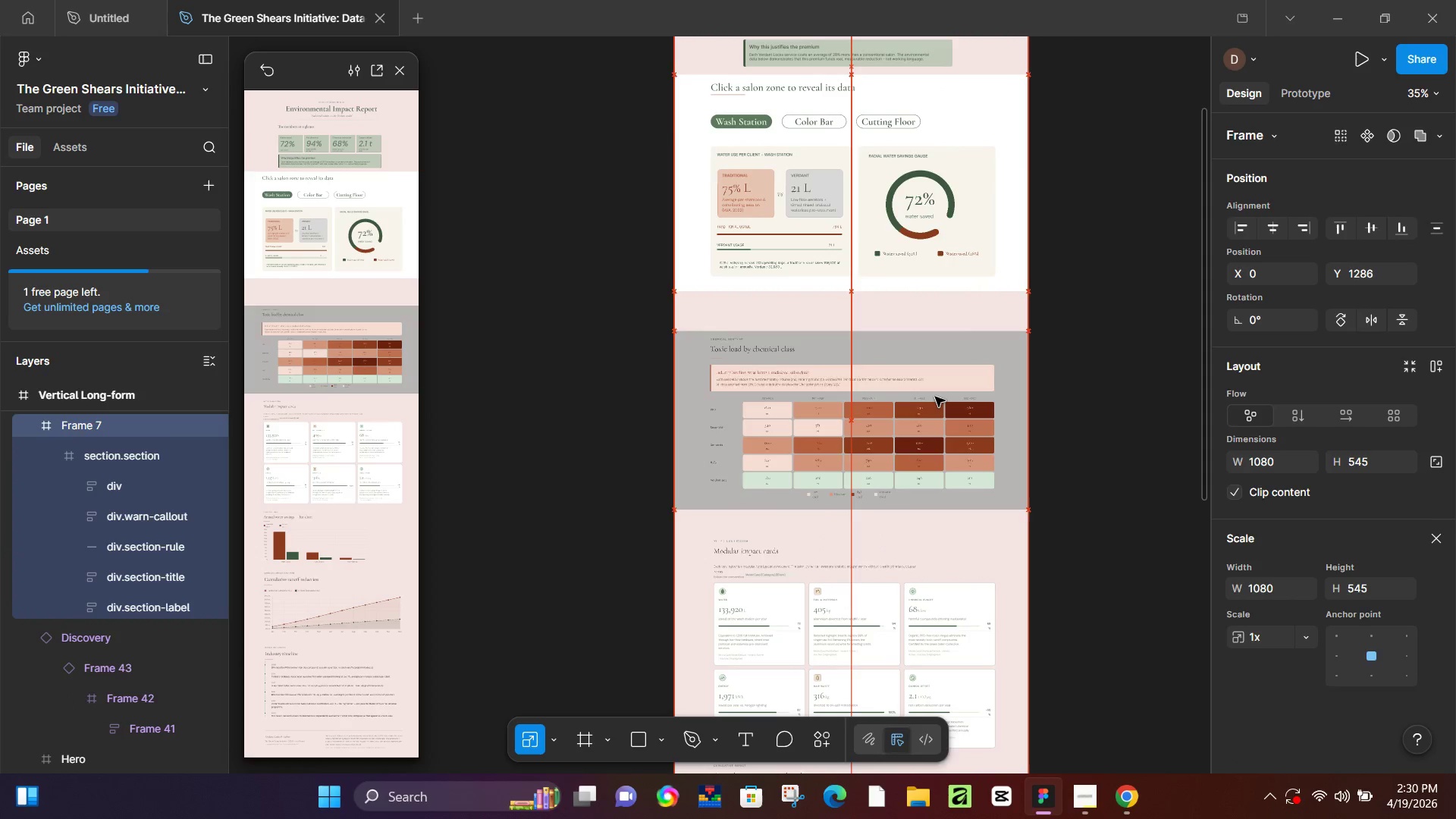 
hold_key(key=ArrowUp, duration=1.5)
 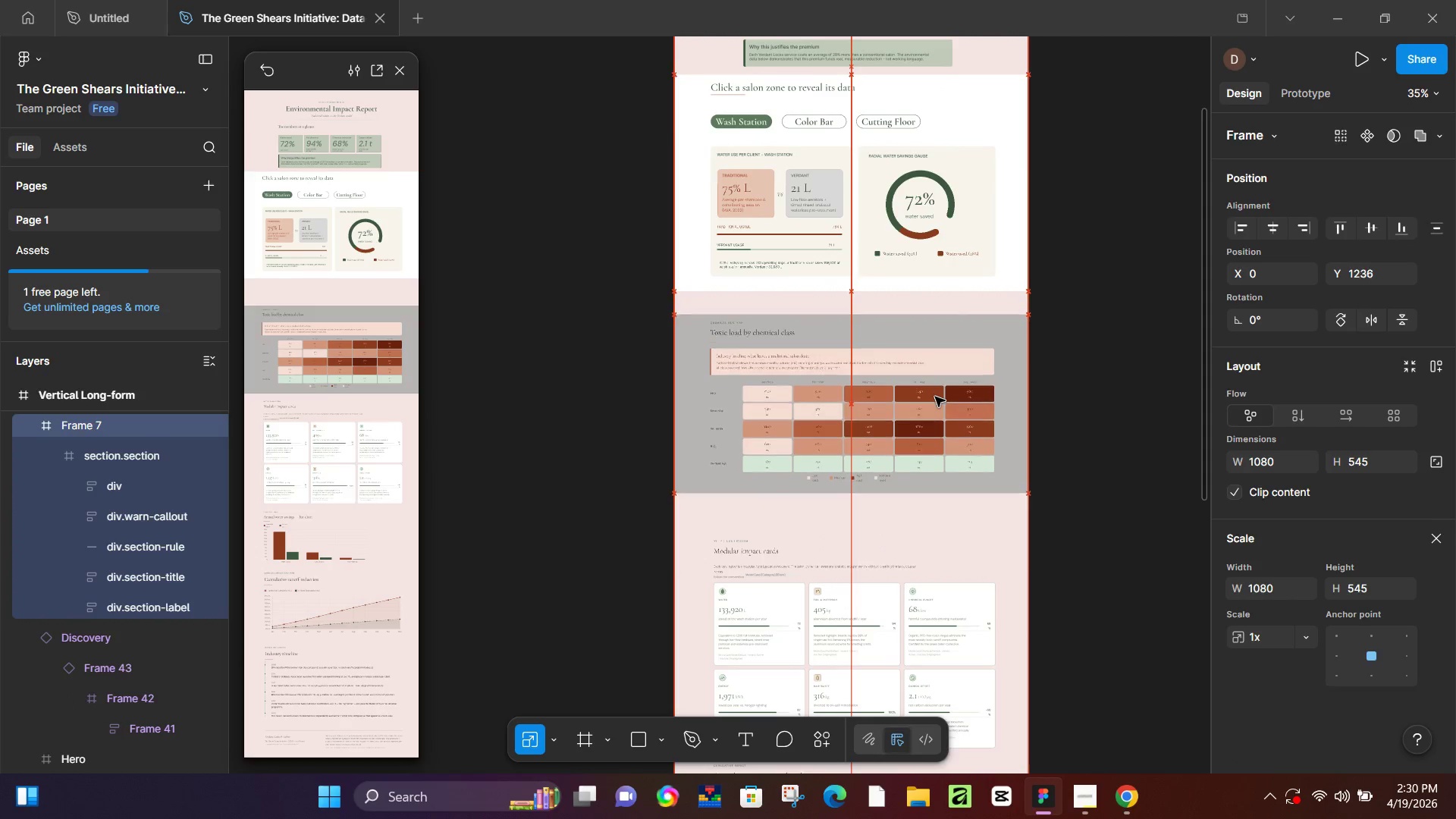 
hold_key(key=ArrowUp, duration=1.5)
 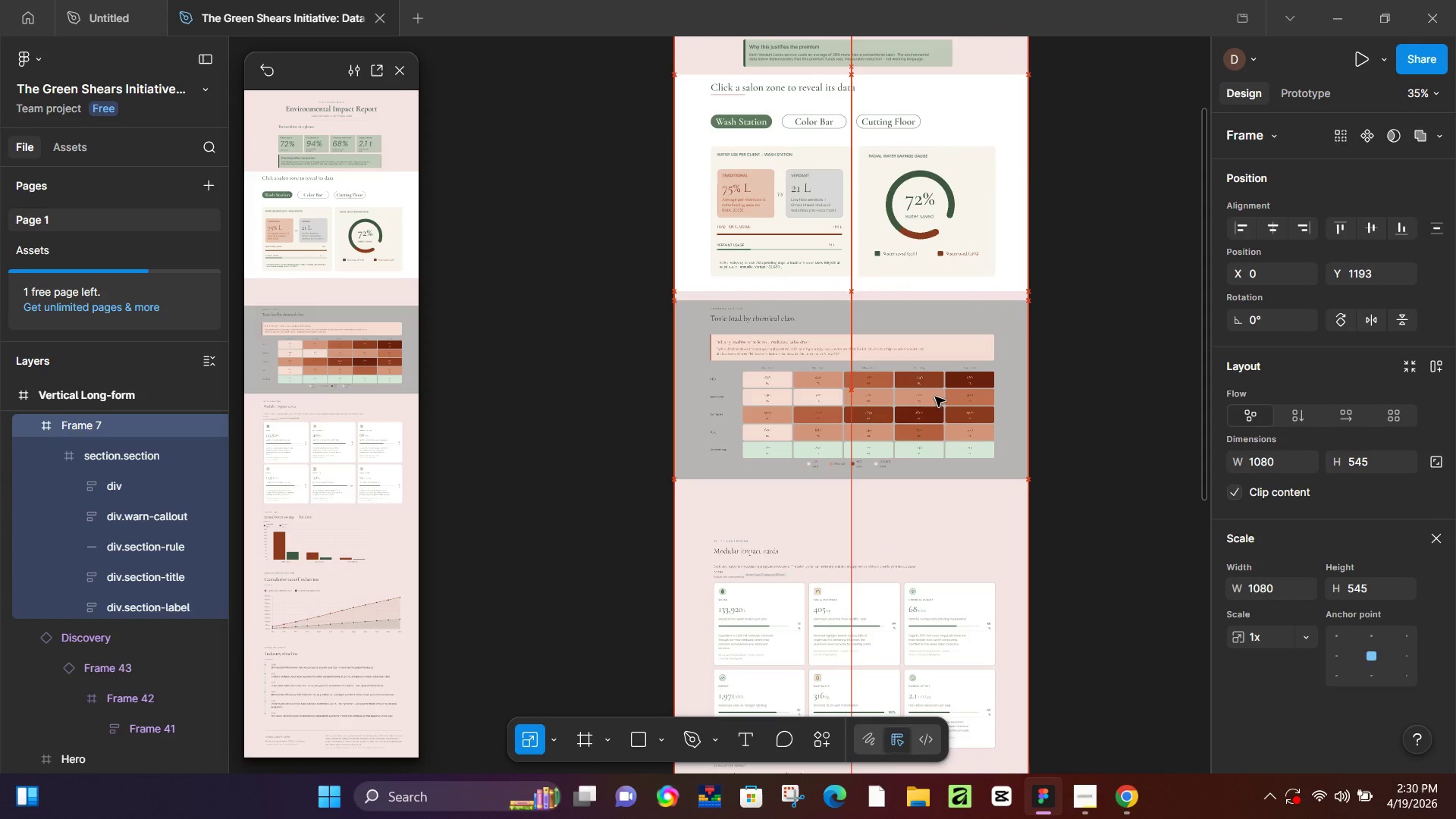 
hold_key(key=ArrowUp, duration=1.5)
 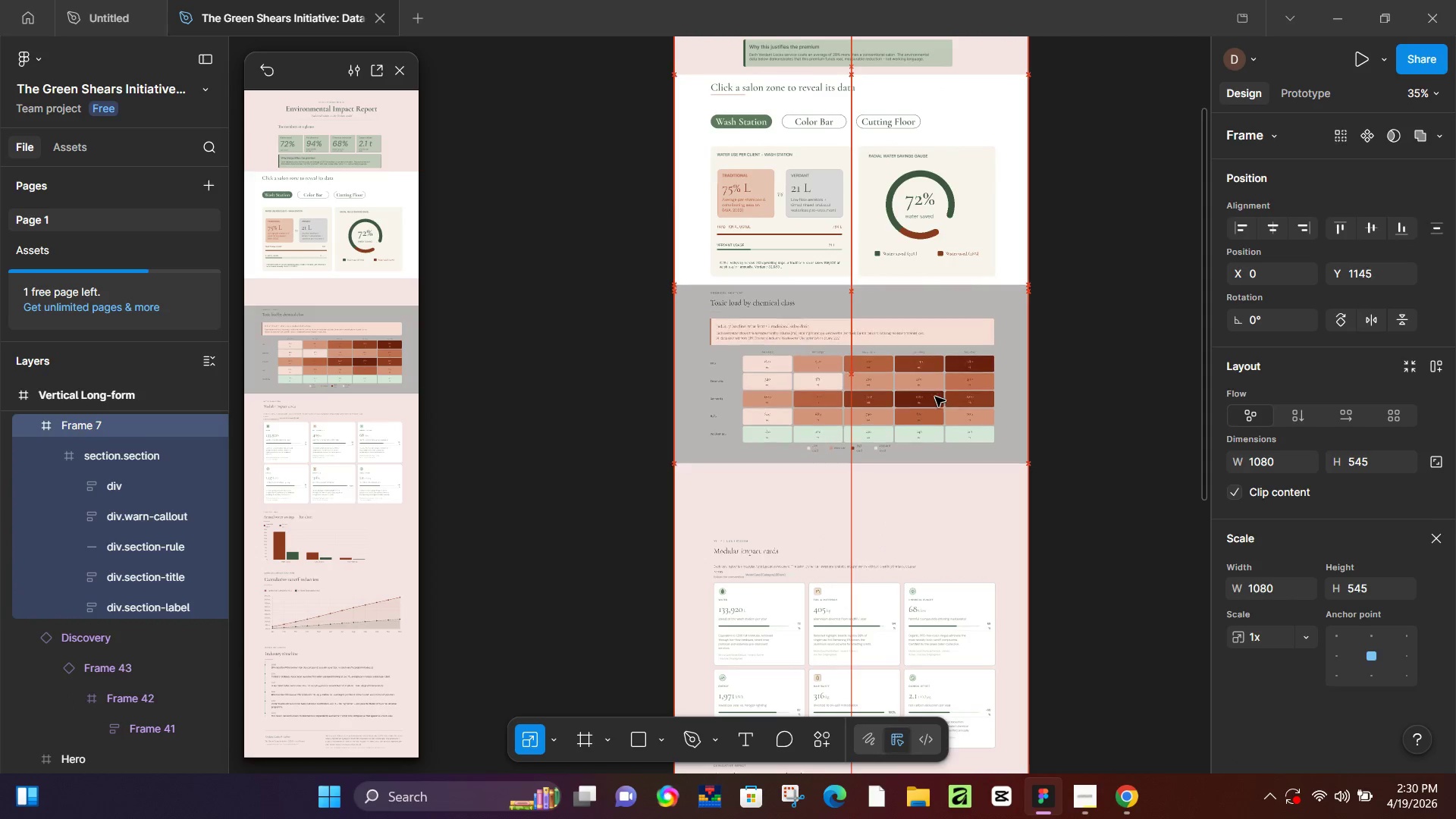 
hold_key(key=ArrowUp, duration=0.62)
 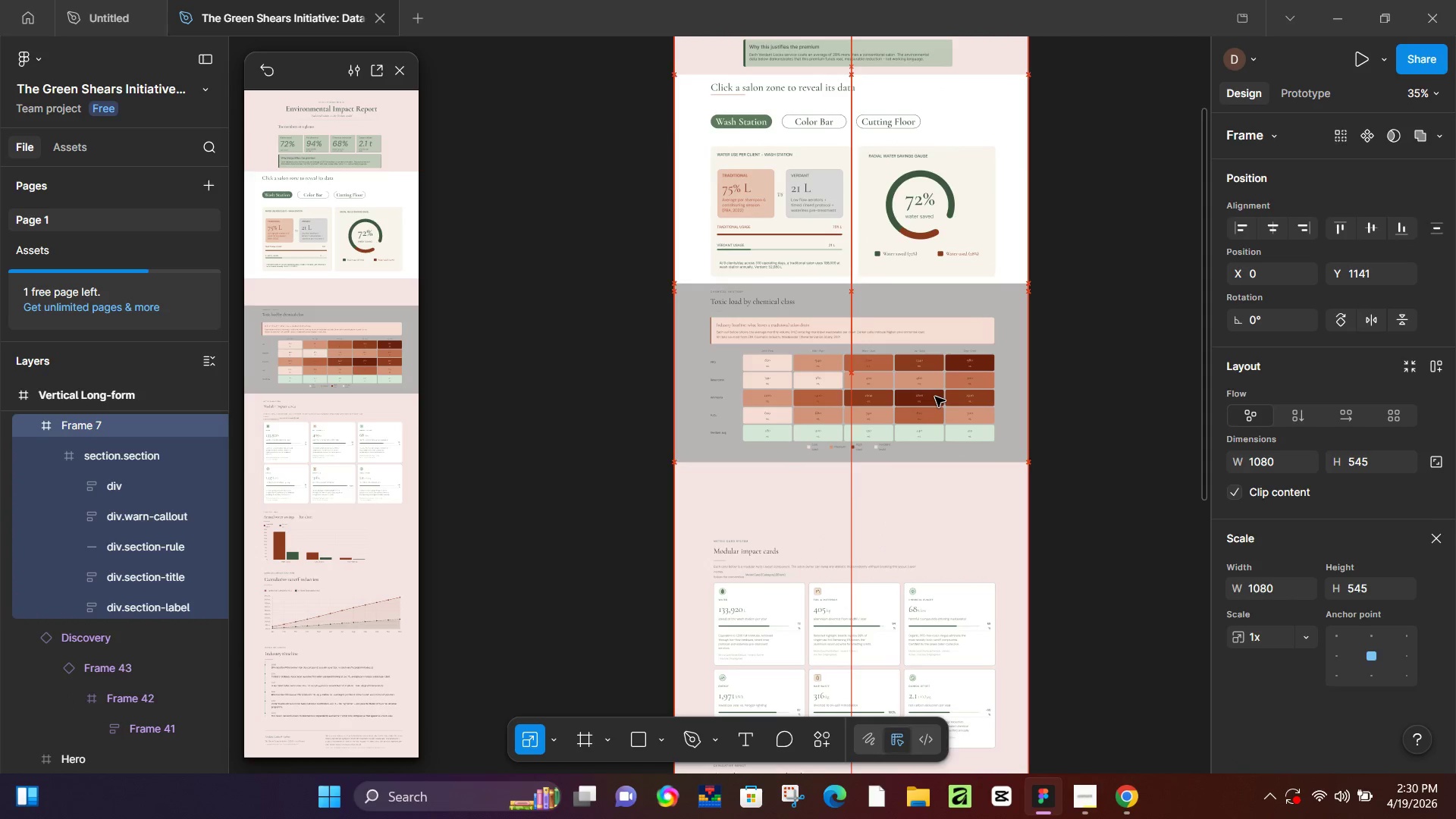 
key(ArrowUp)
 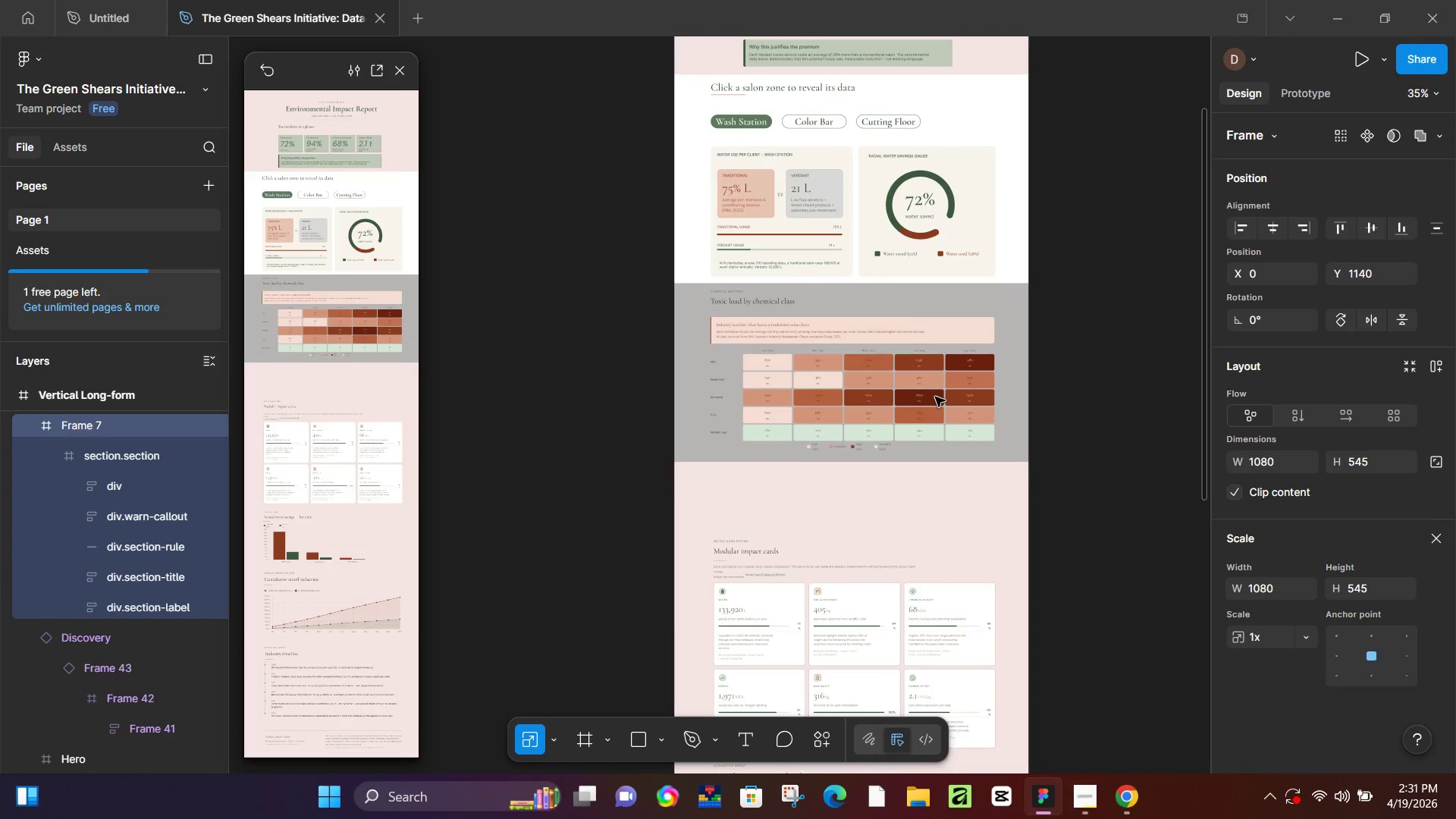 
key(ArrowUp)
 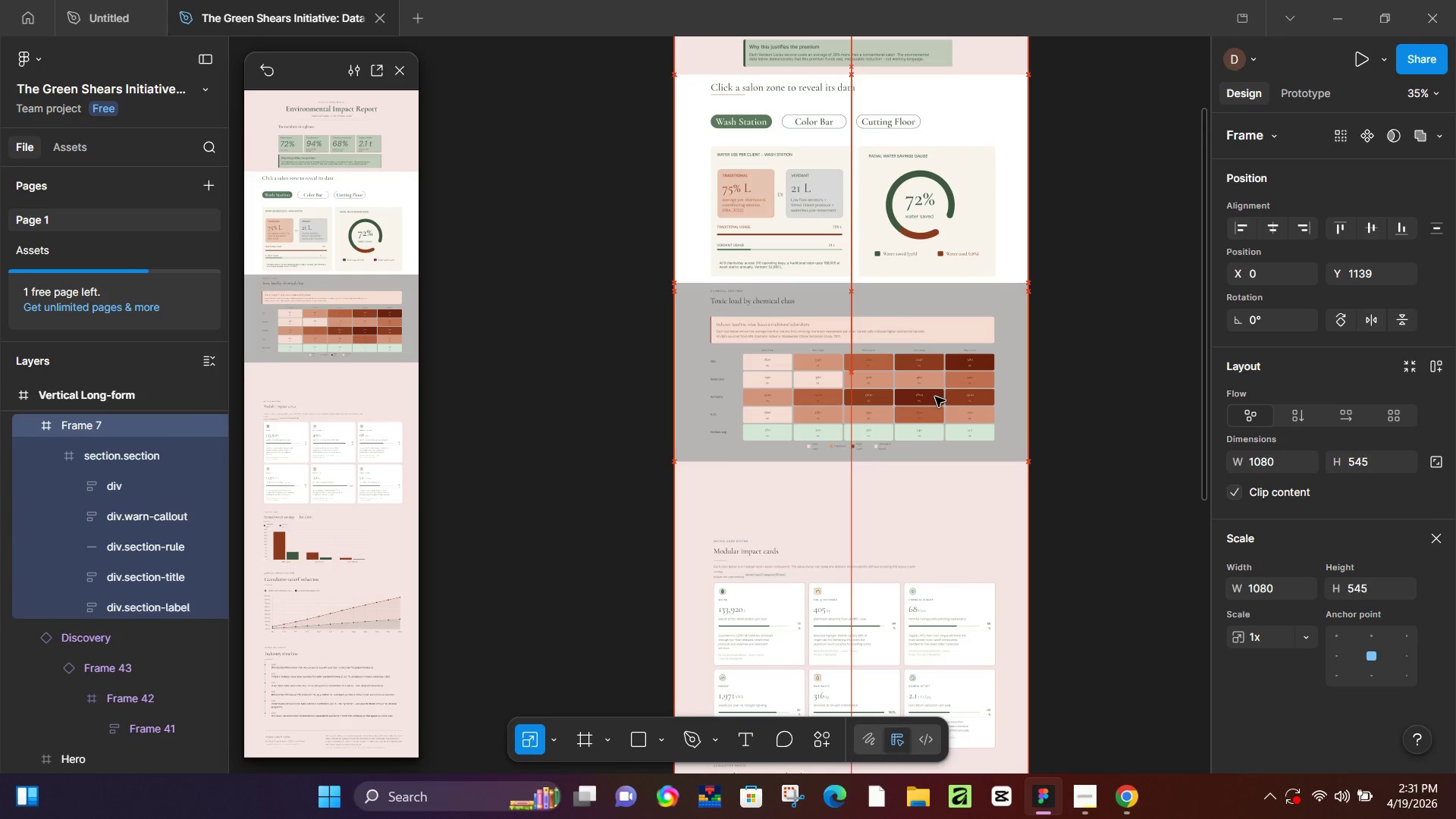 
key(ArrowUp)
 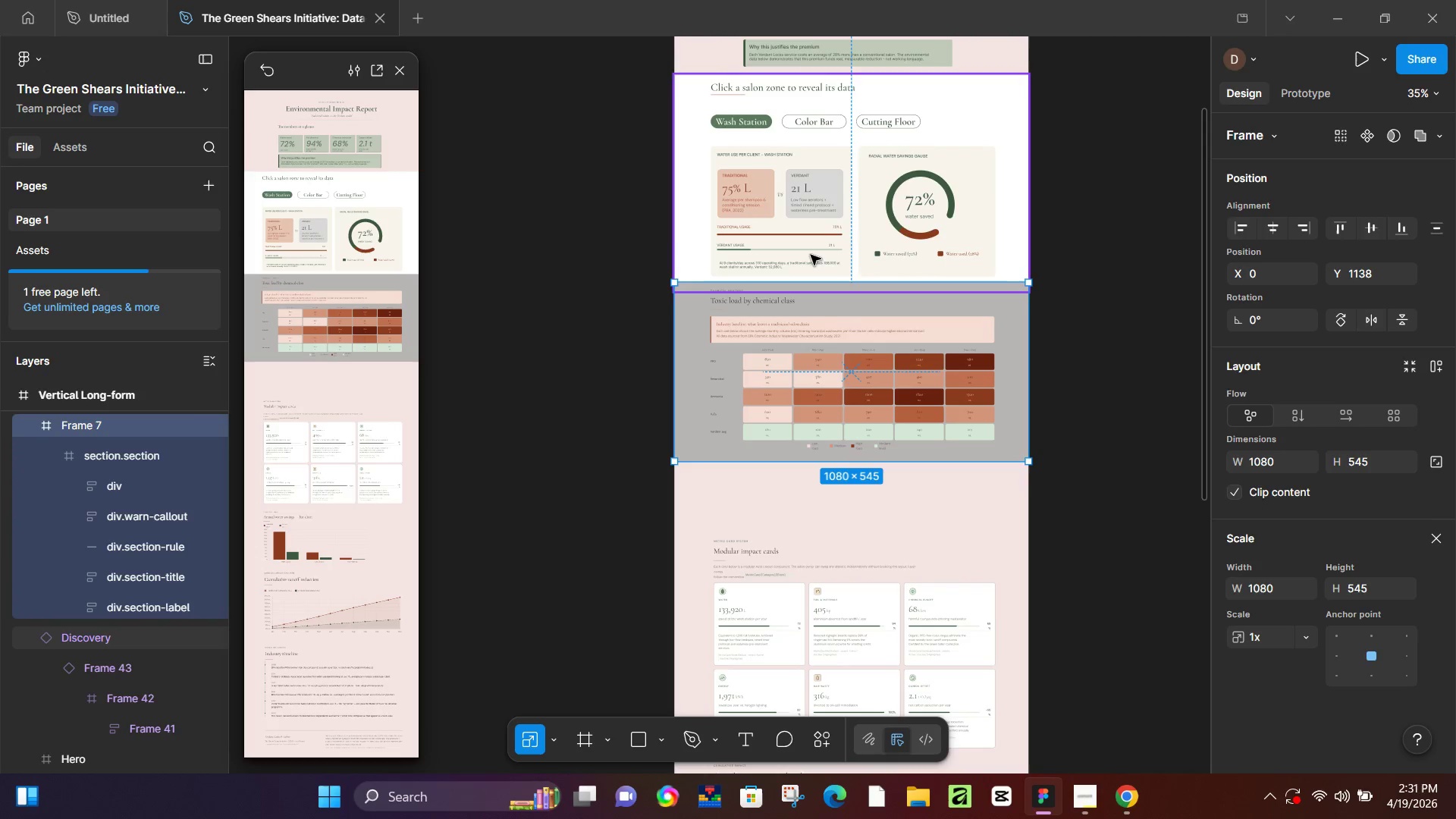 
double_click([817, 220])
 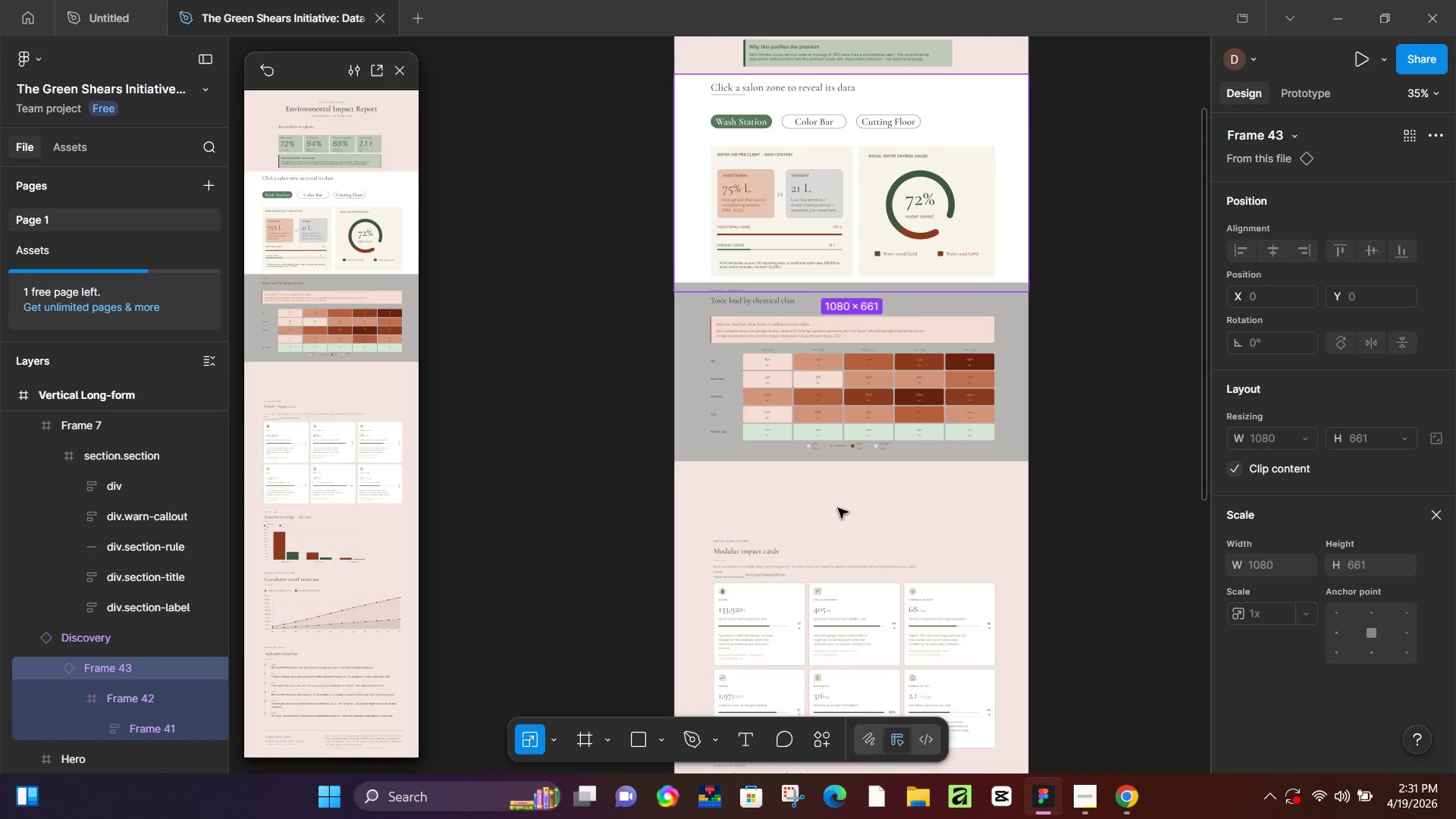 
left_click([818, 543])
 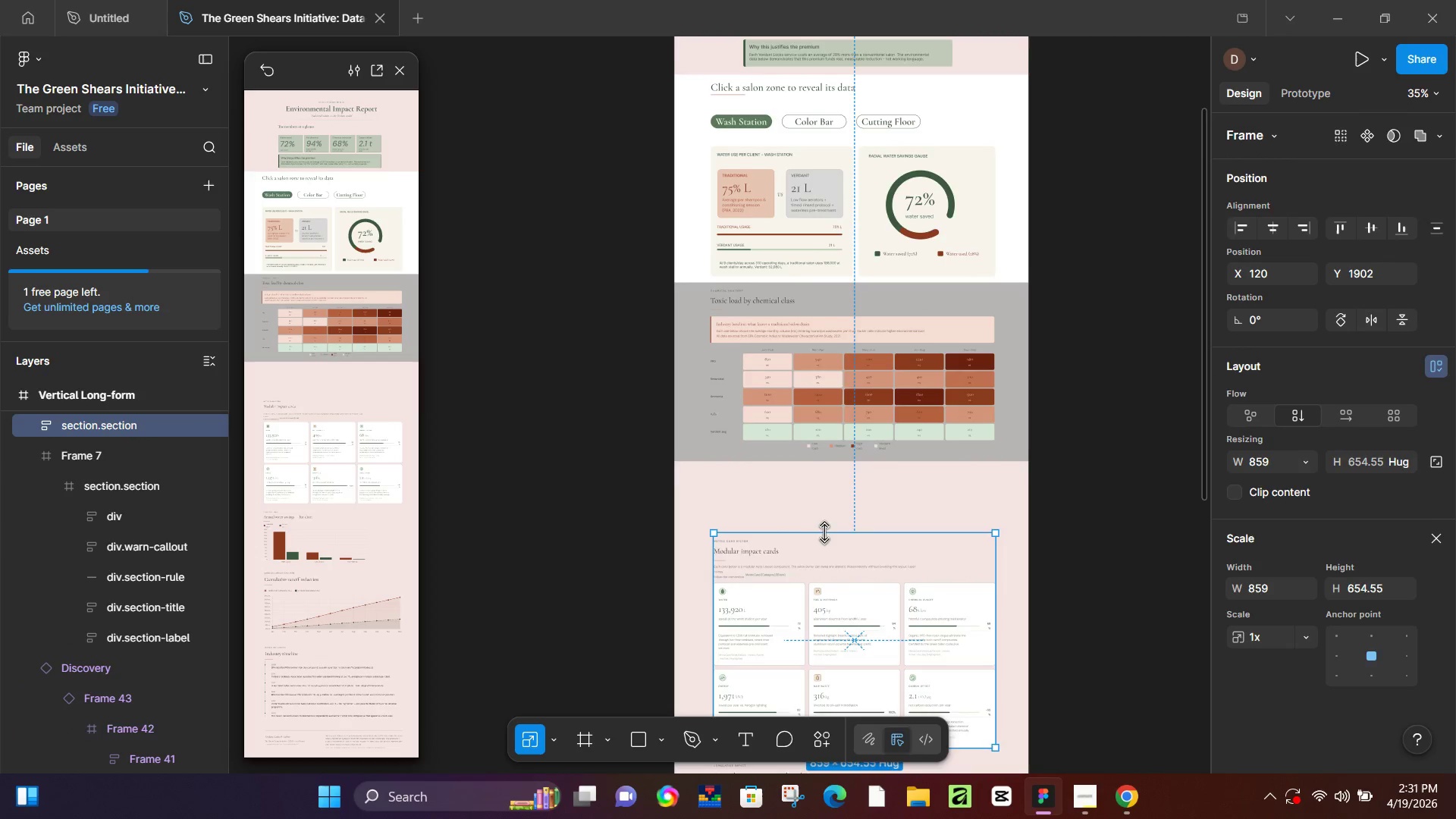 
scroll: coordinate [830, 546], scroll_direction: down, amount: 9.0
 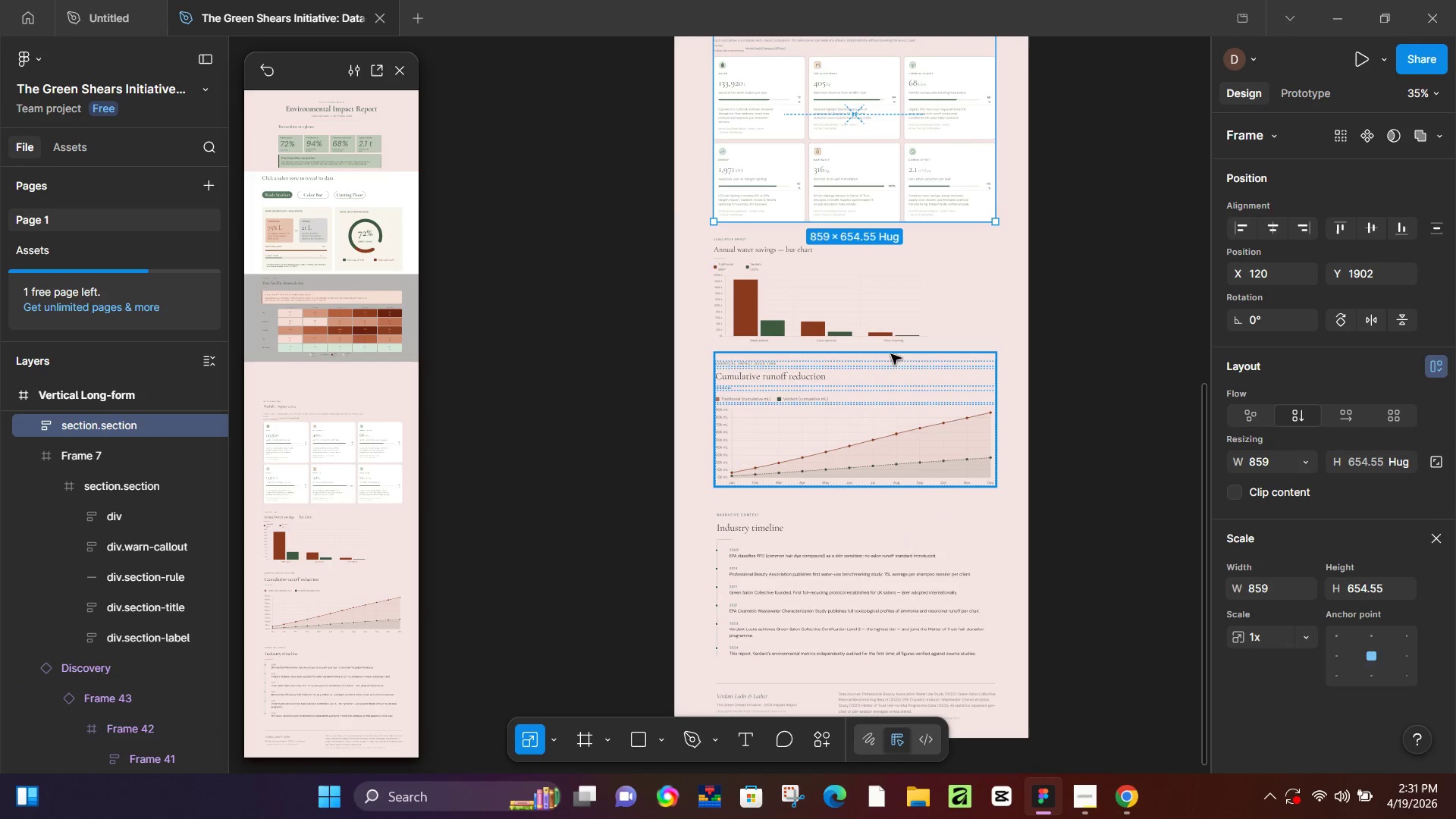 
left_click([893, 350])
 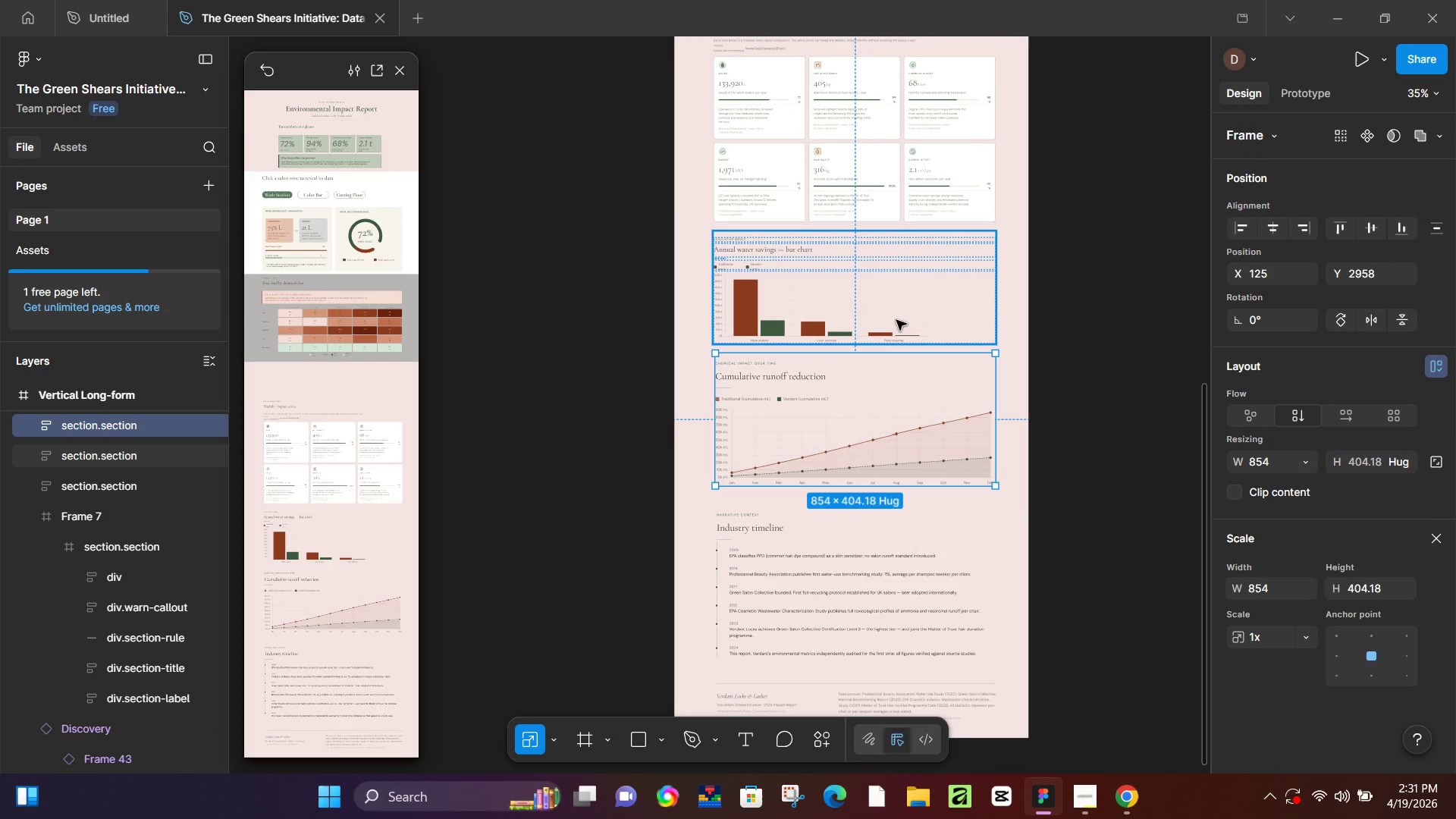 
key(Shift+ShiftLeft)
 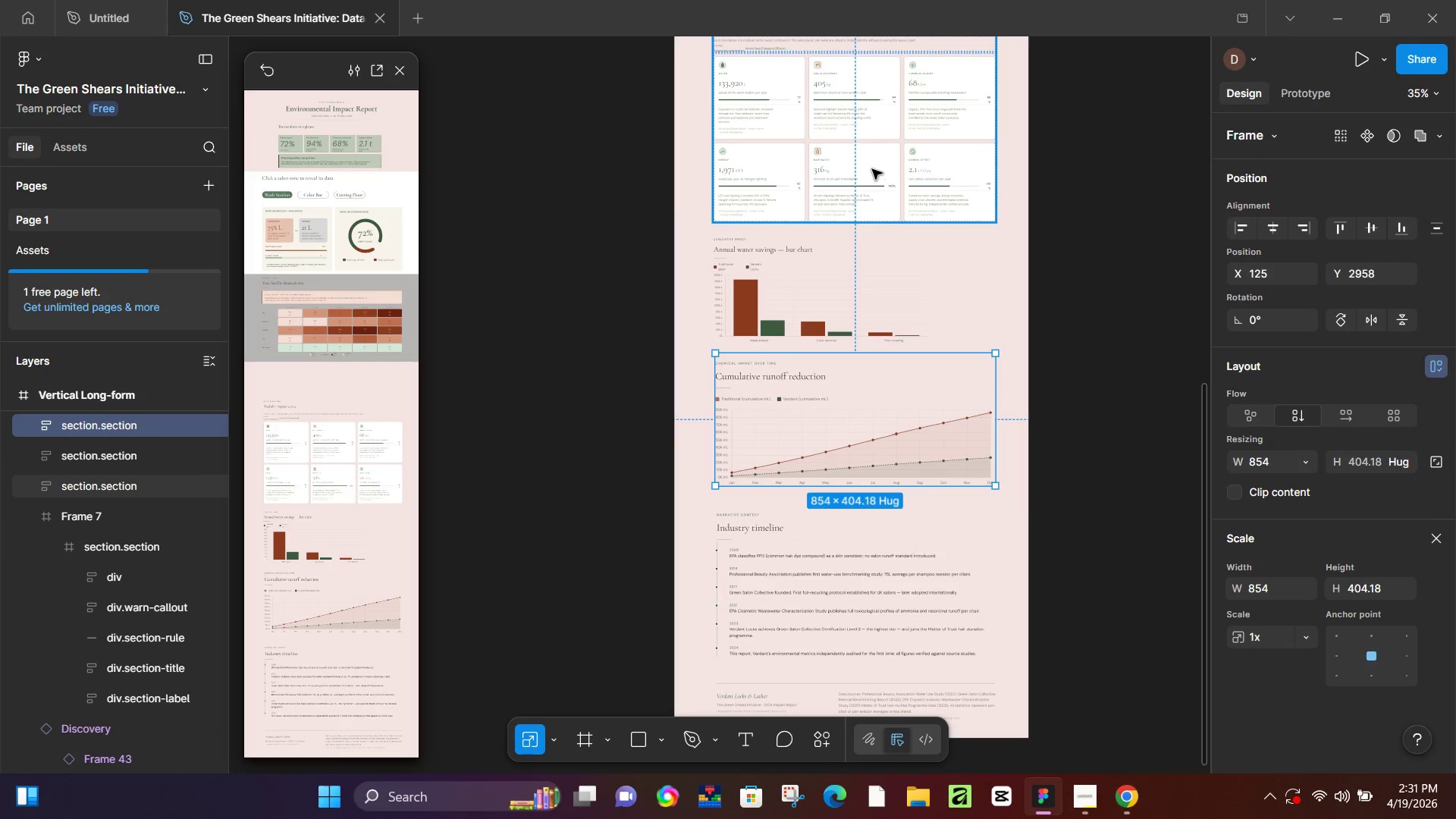 
left_click([872, 169])
 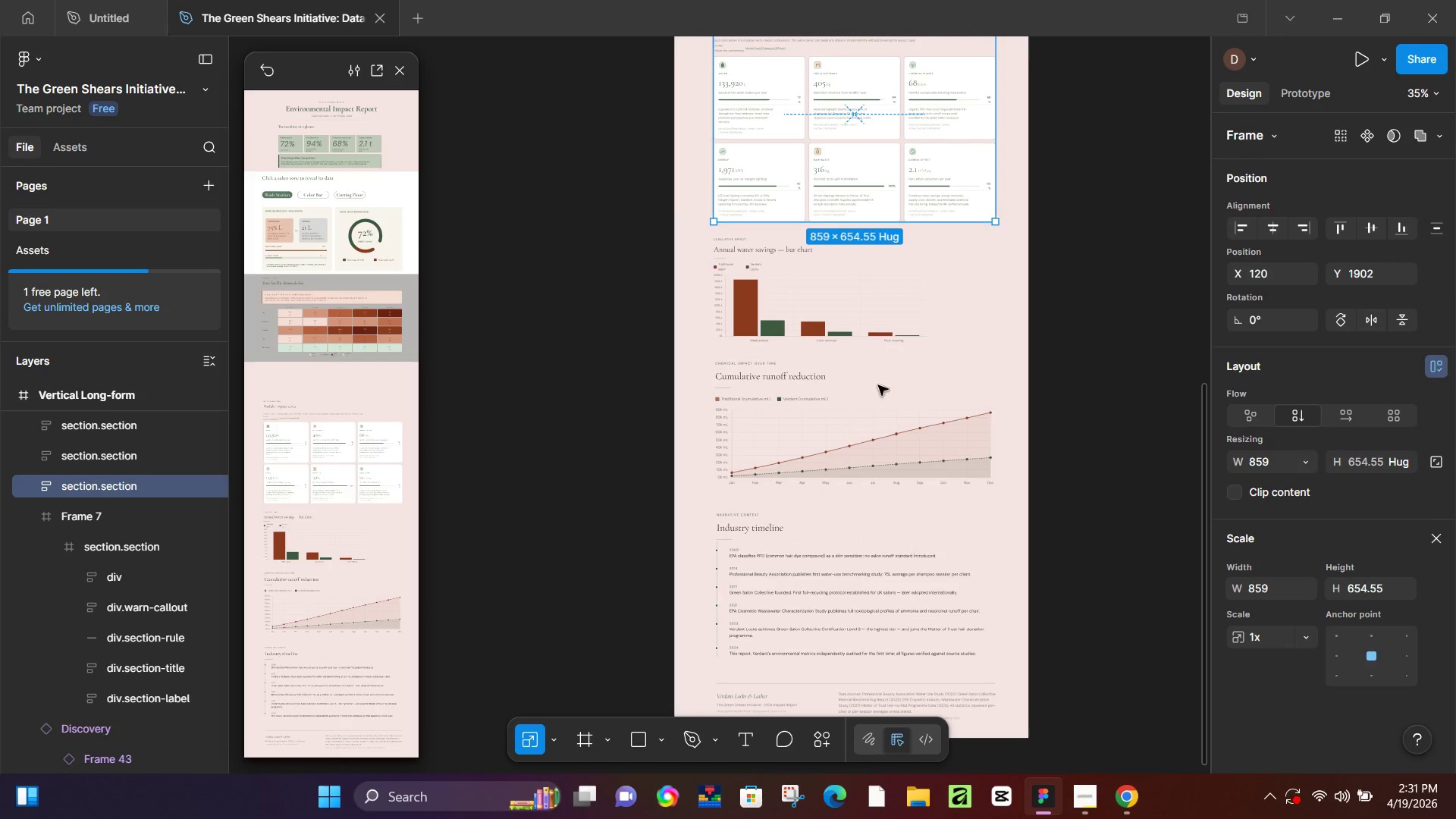 
scroll: coordinate [880, 409], scroll_direction: up, amount: 9.0
 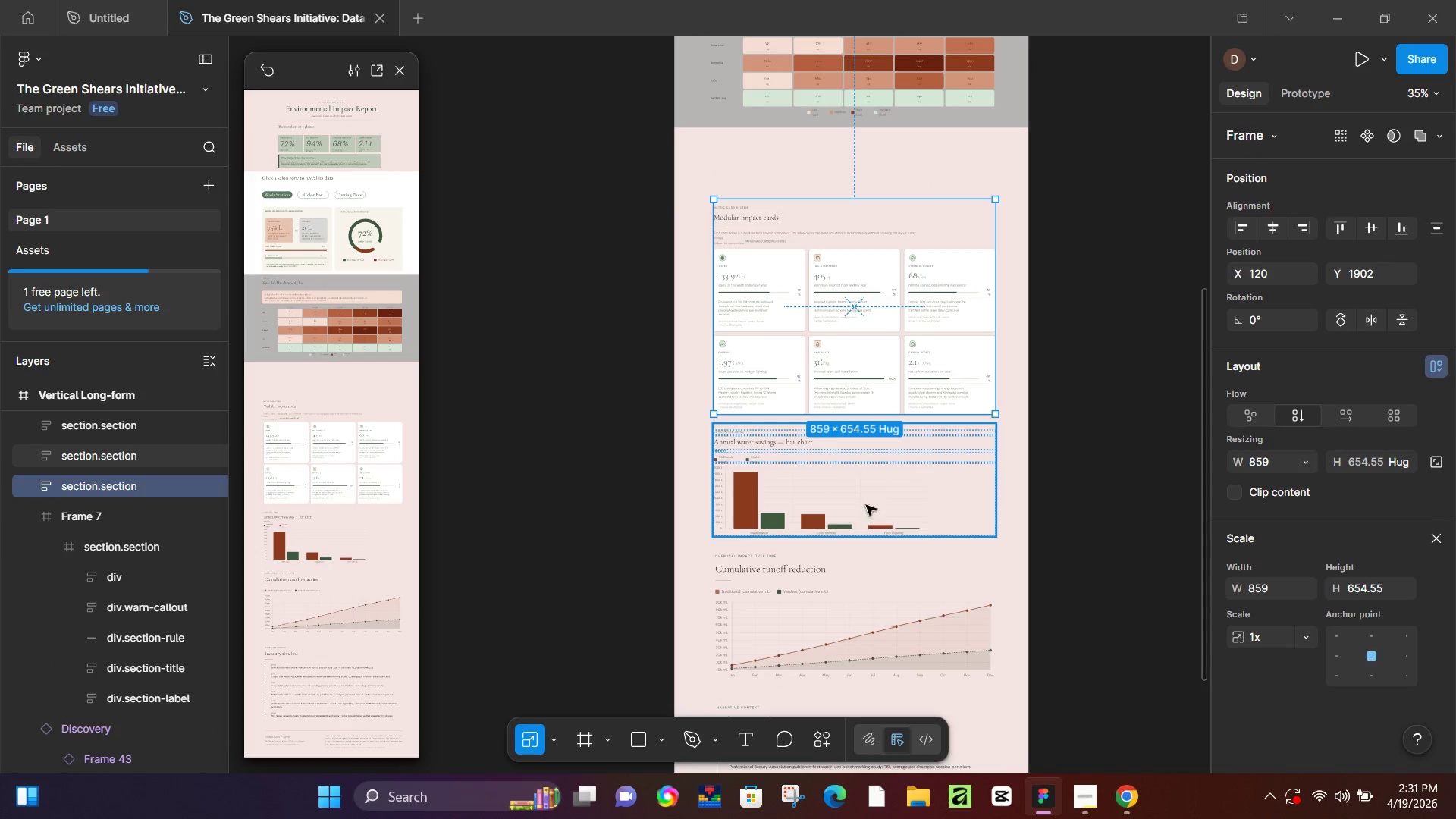 
hold_key(key=ShiftLeft, duration=1.41)
left_click([833, 519])
 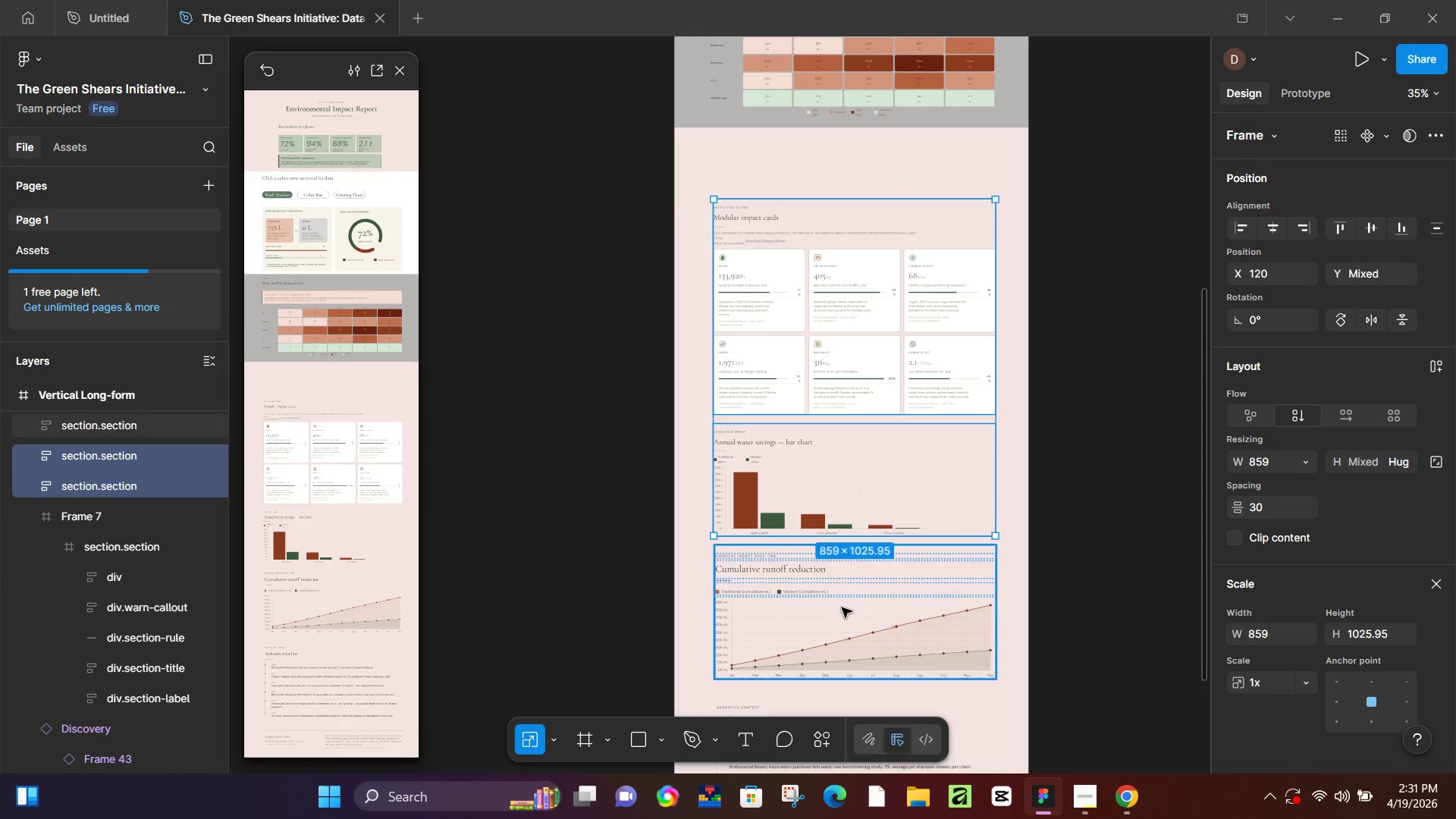 
double_click([842, 609])
 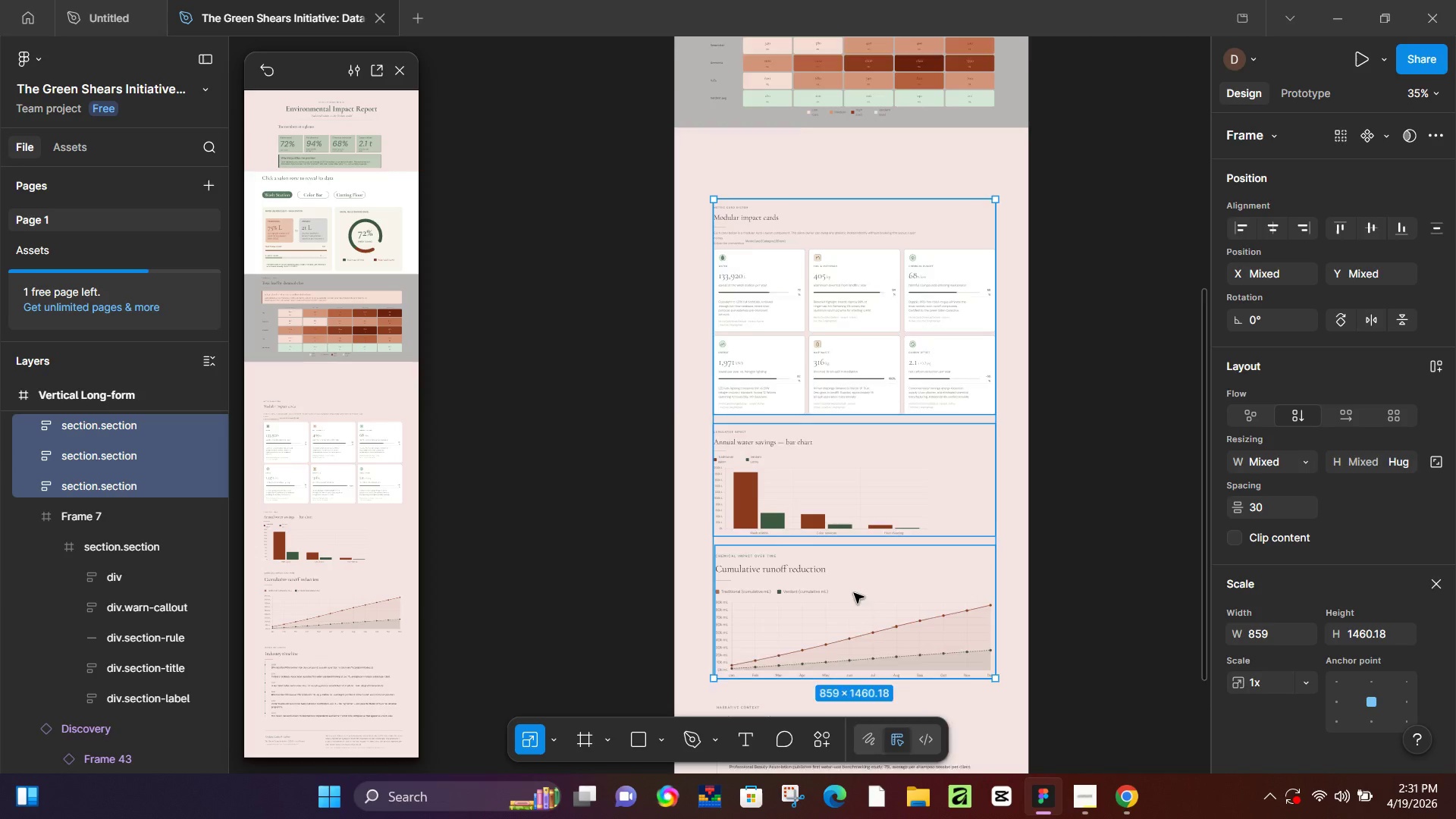 
hold_key(key=ShiftLeft, duration=0.39)
 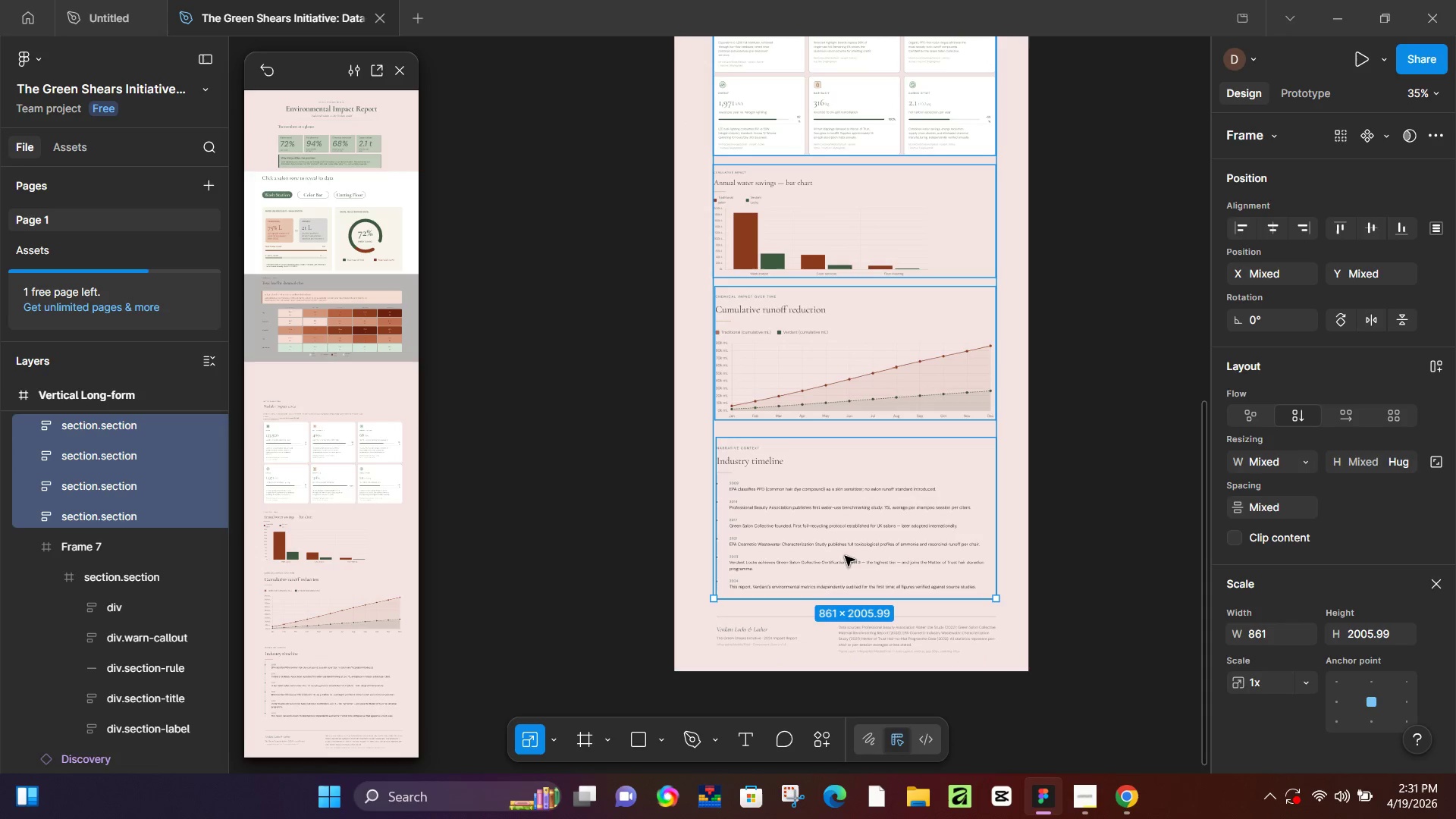 
scroll: coordinate [854, 588], scroll_direction: down, amount: 4.0
 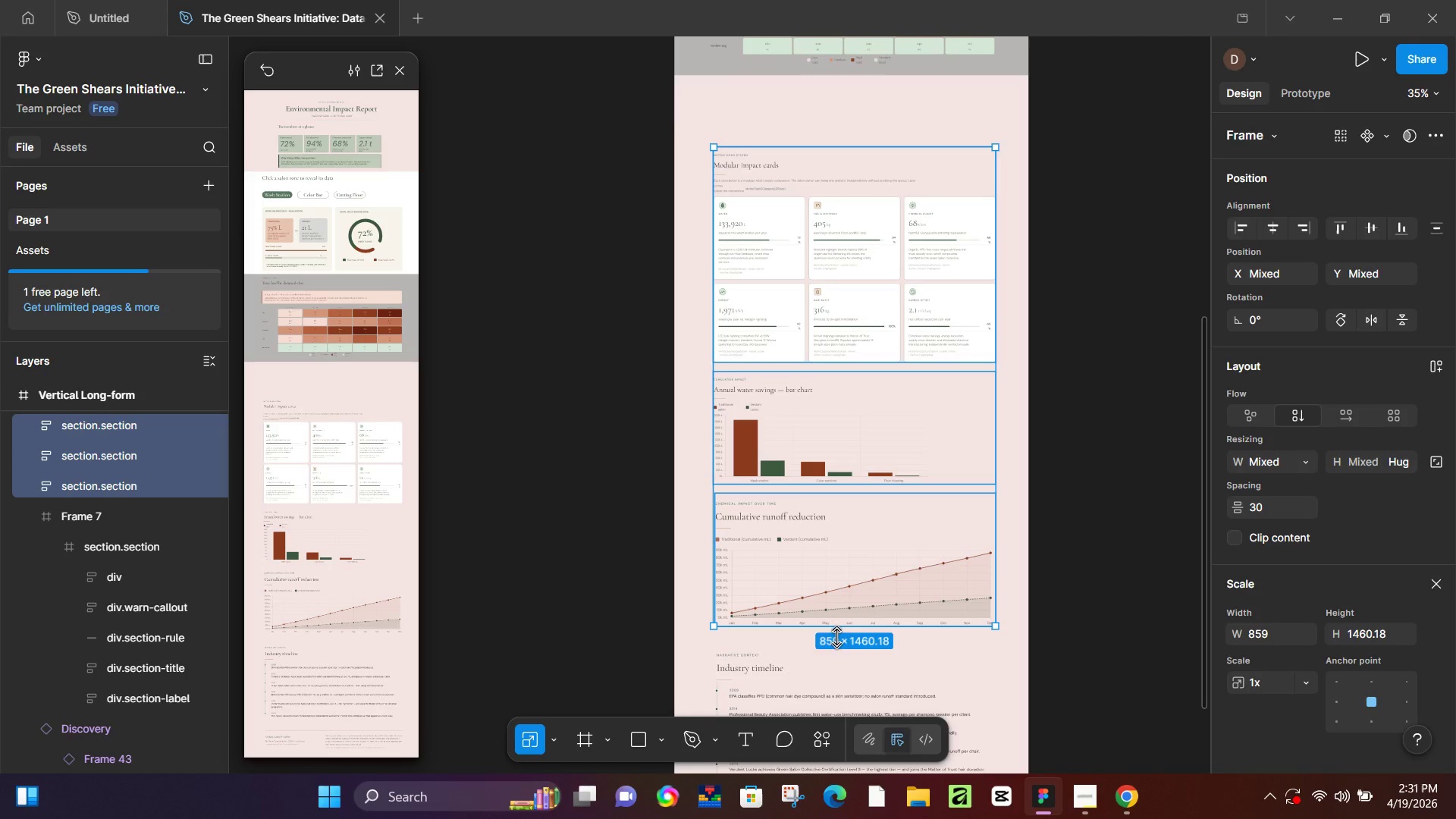 
left_click([810, 652])
 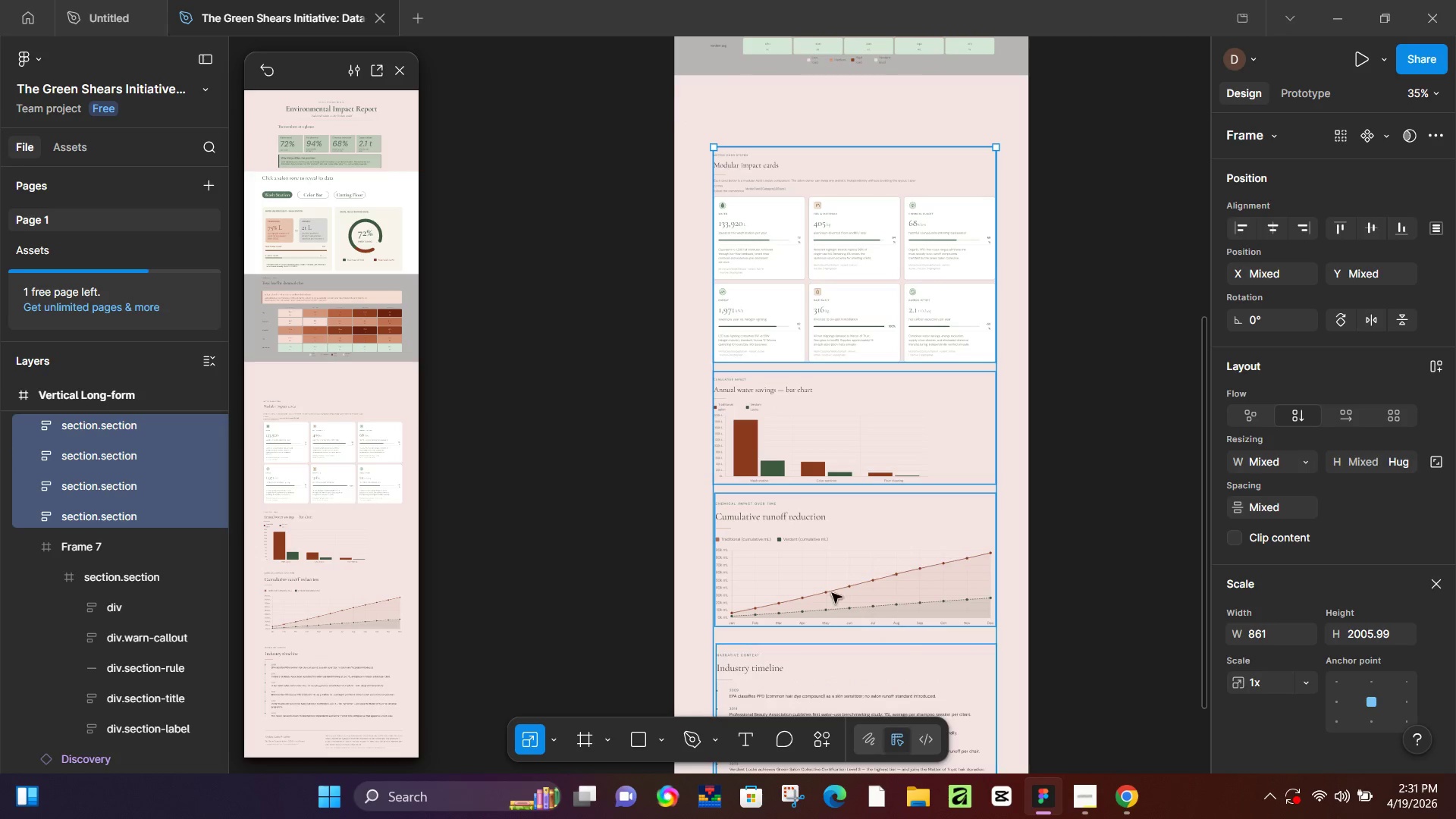 
scroll: coordinate [833, 592], scroll_direction: down, amount: 4.0
 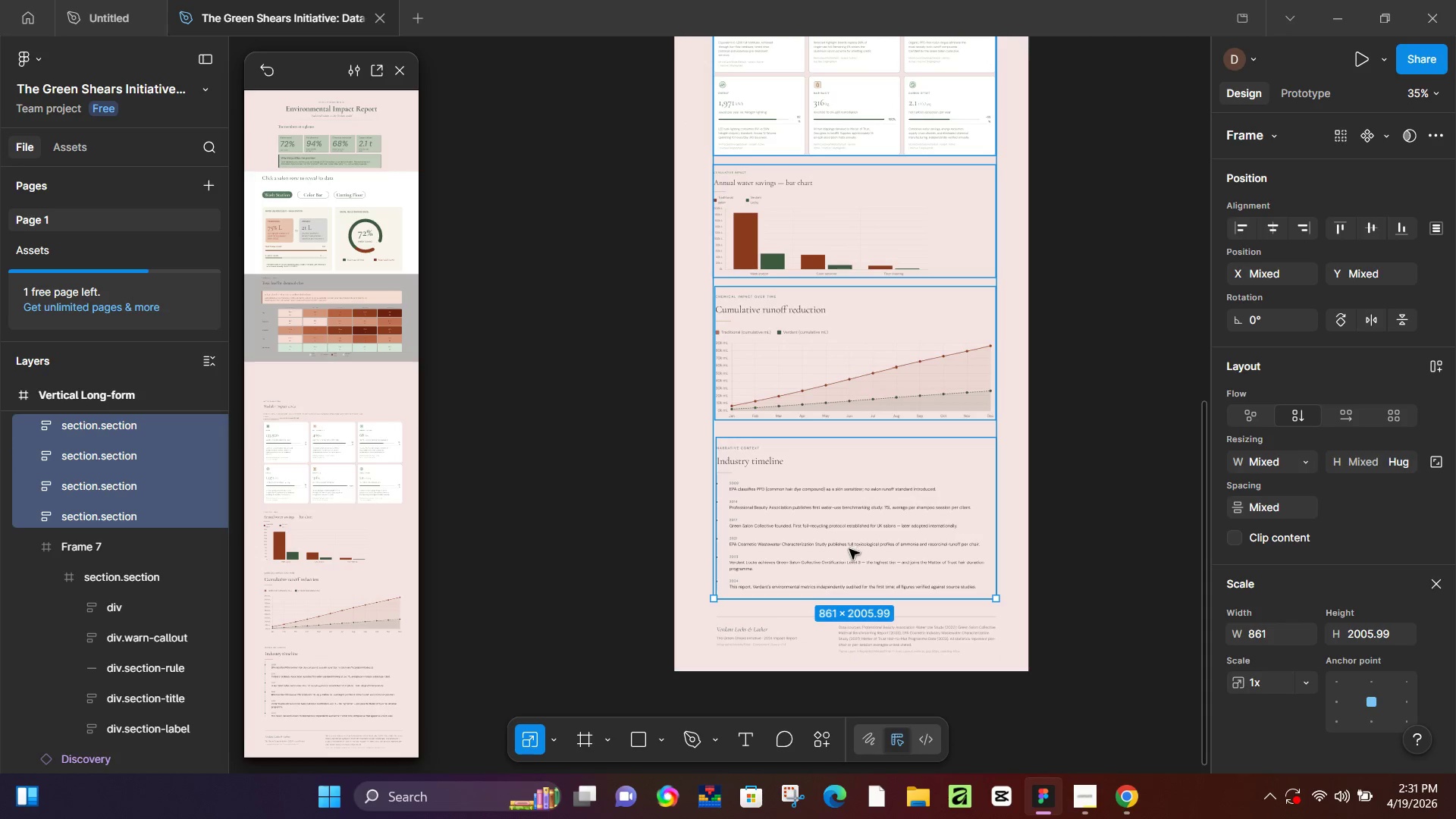 
hold_key(key=ShiftLeft, duration=0.44)
left_click([847, 635])
 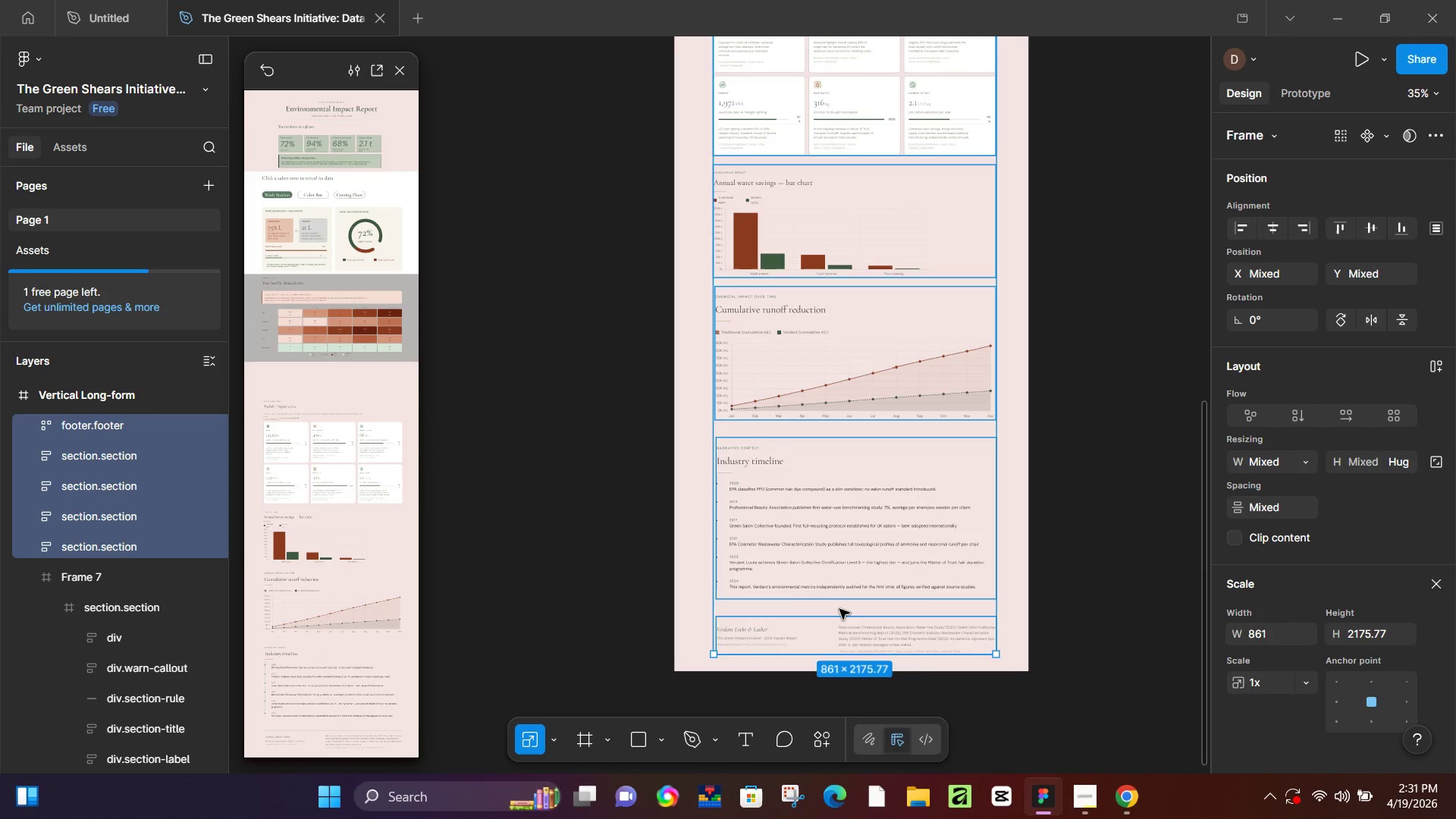 
scroll: coordinate [839, 607], scroll_direction: up, amount: 7.0
 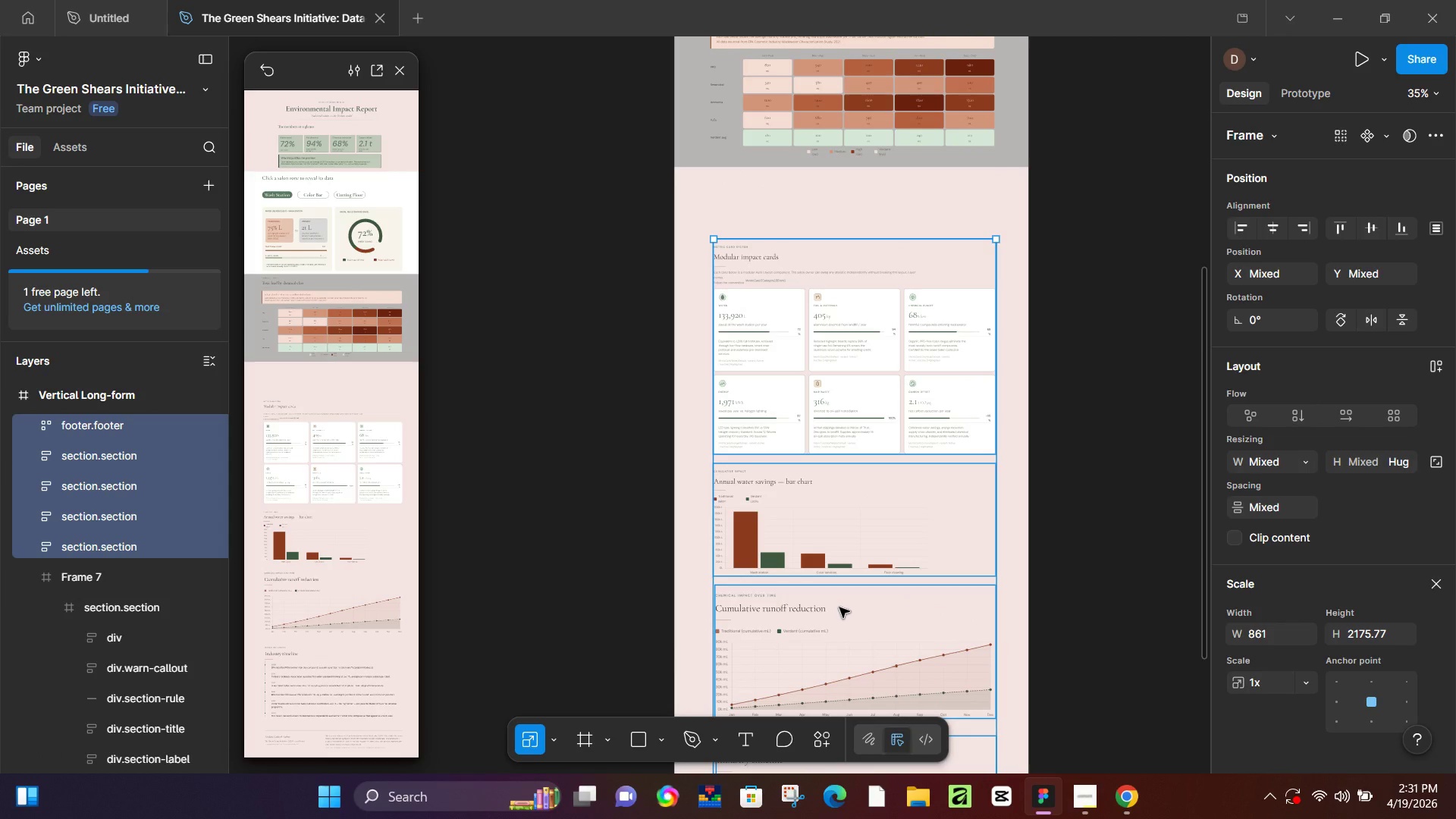 
hold_key(key=ArrowUp, duration=1.52)
 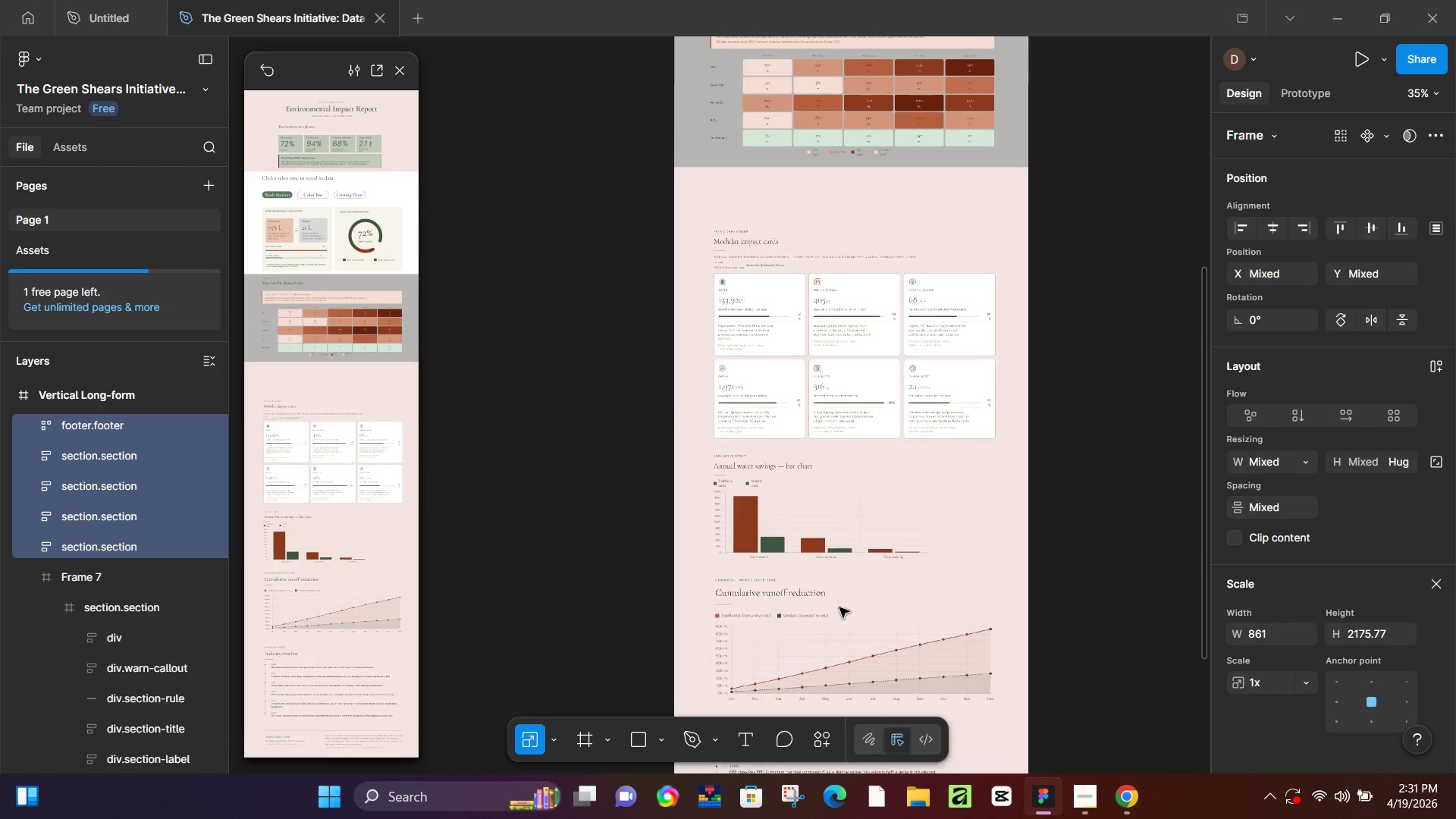 
hold_key(key=ArrowUp, duration=1.5)
 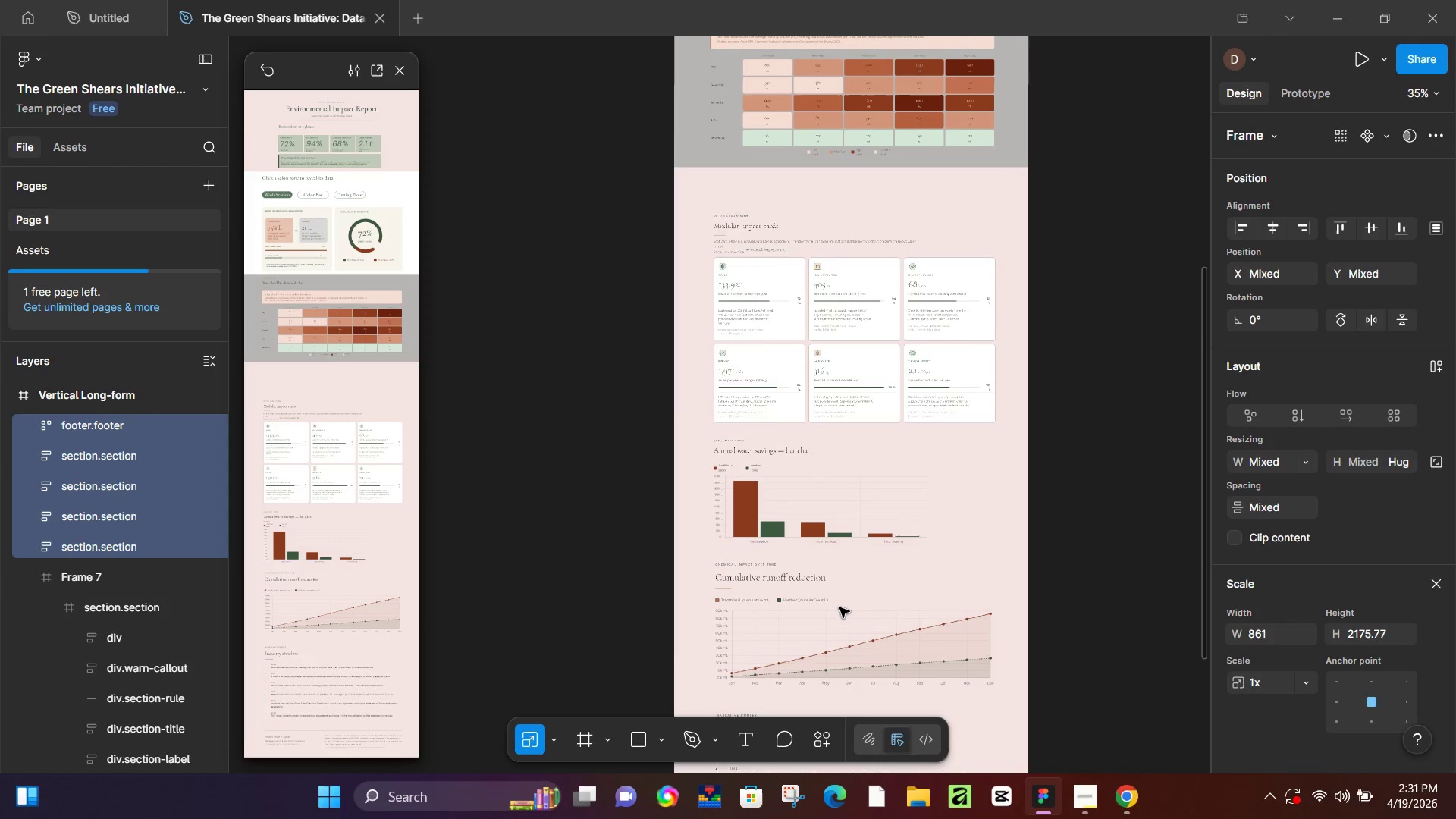 
hold_key(key=ArrowUp, duration=1.5)
 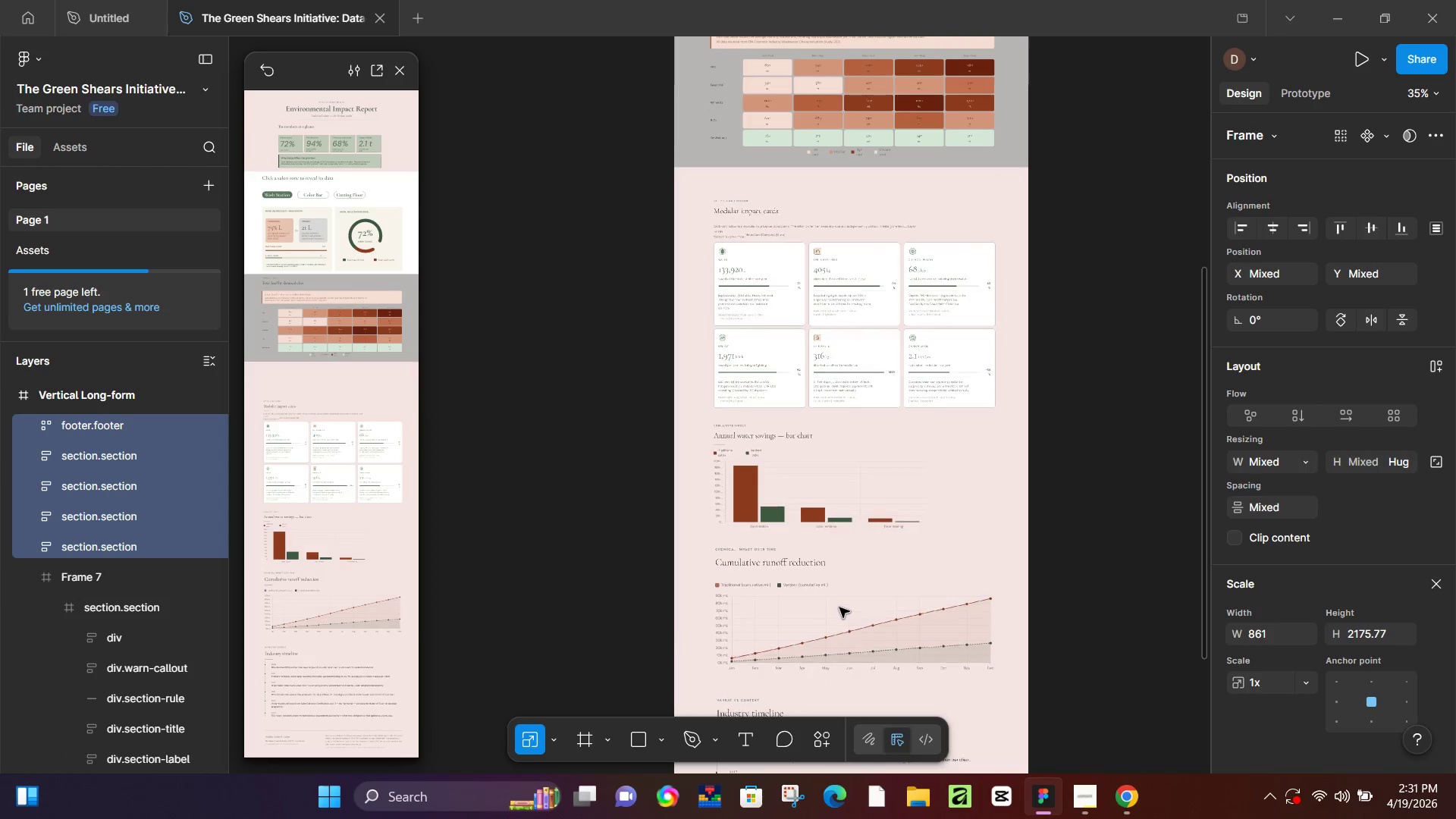 
hold_key(key=ArrowUp, duration=1.26)
 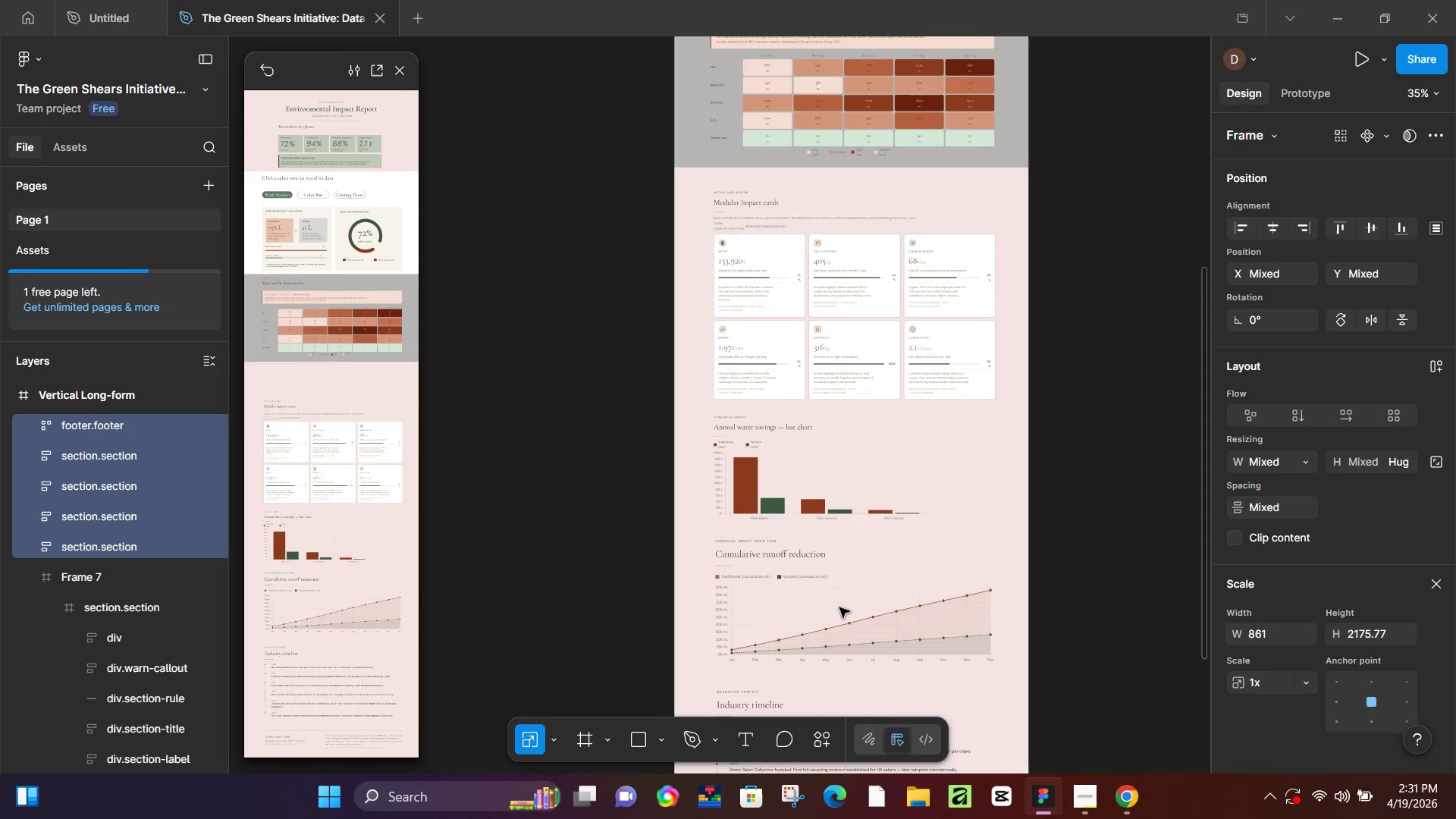 
key(ArrowUp)
 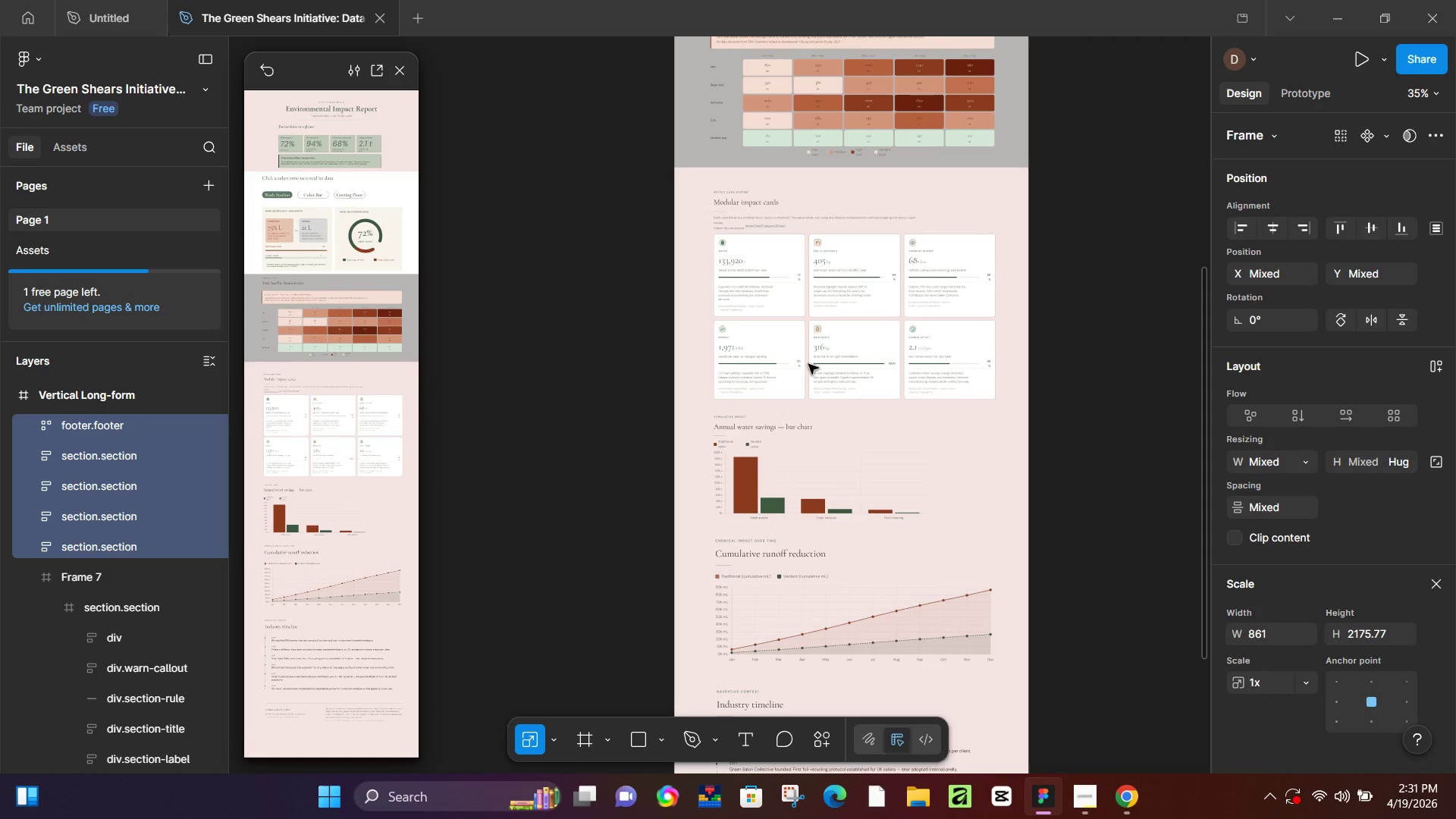 
left_click([807, 341])
 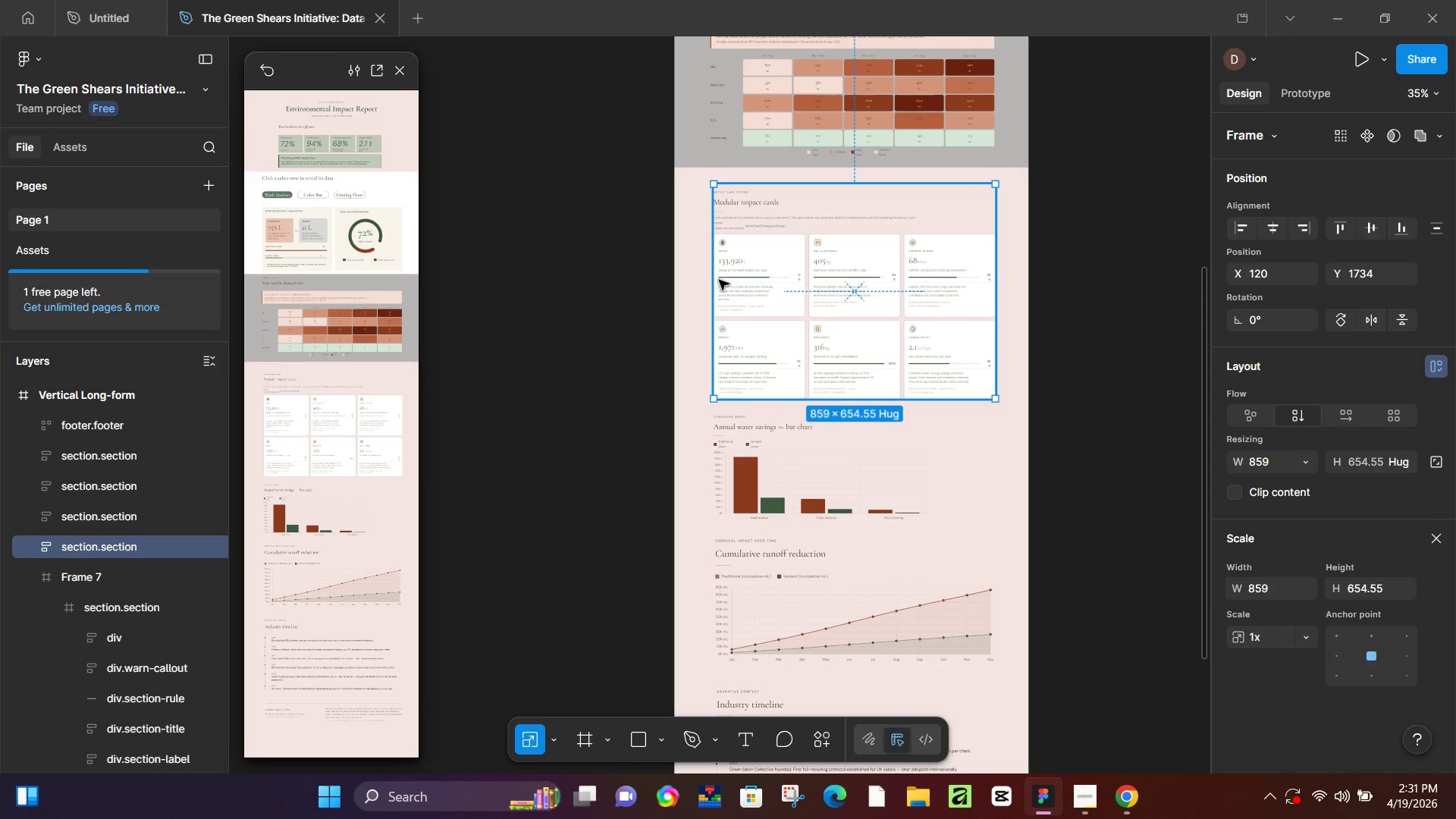 
left_click_drag(start_coordinate=[716, 278], to_coordinate=[683, 278])
 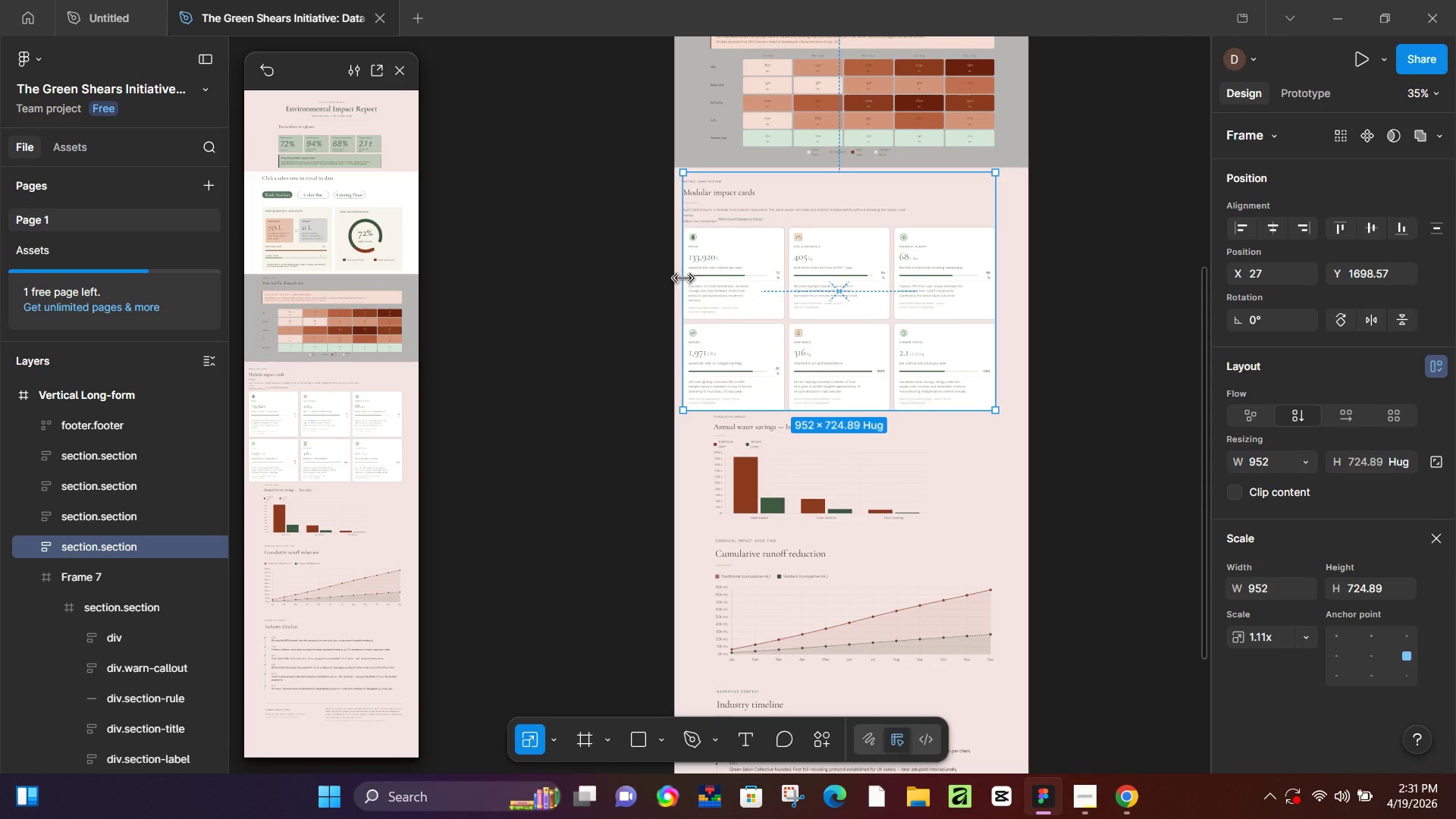 
key(Control+Z)
 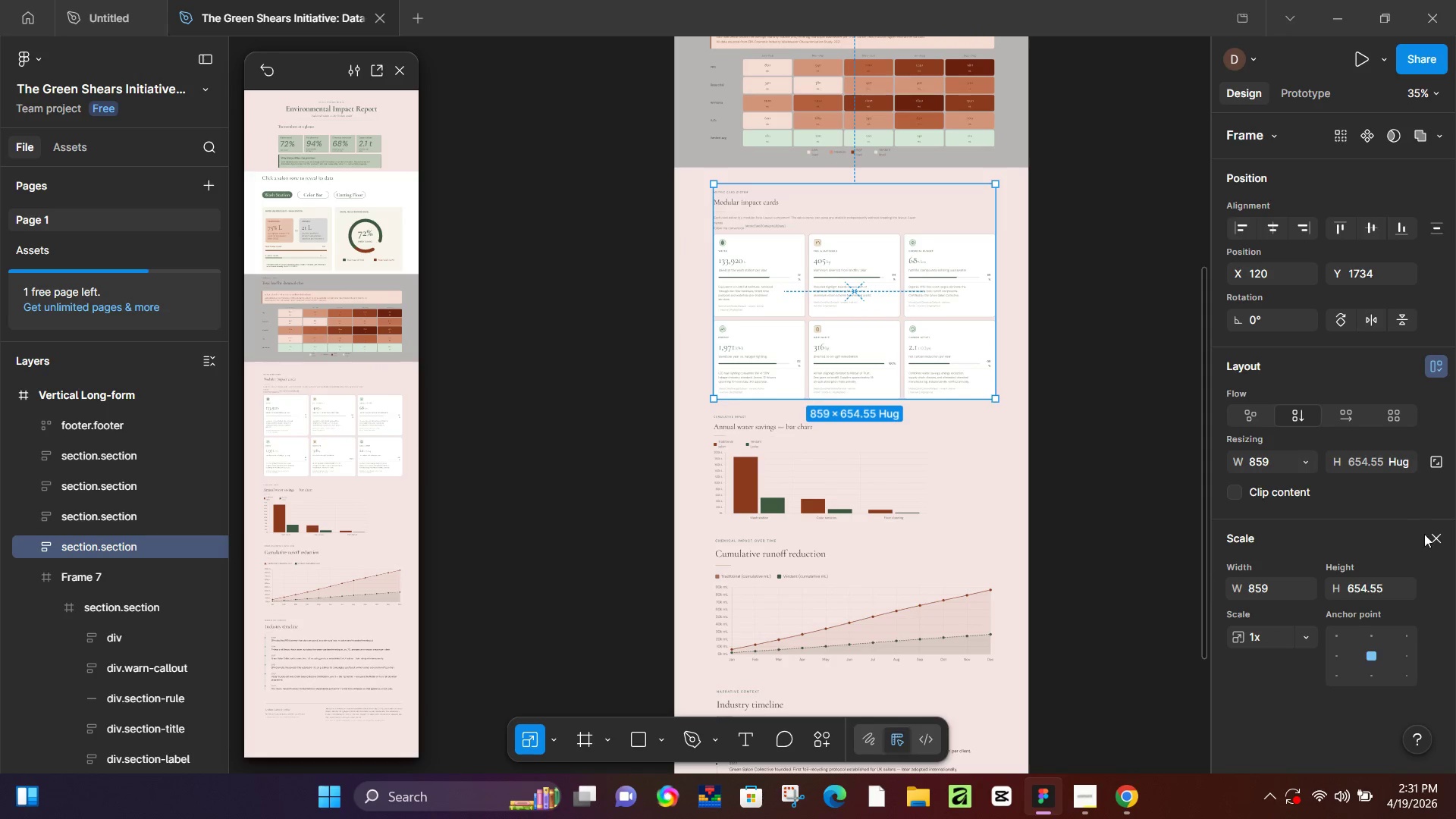 
left_click([1435, 538])
 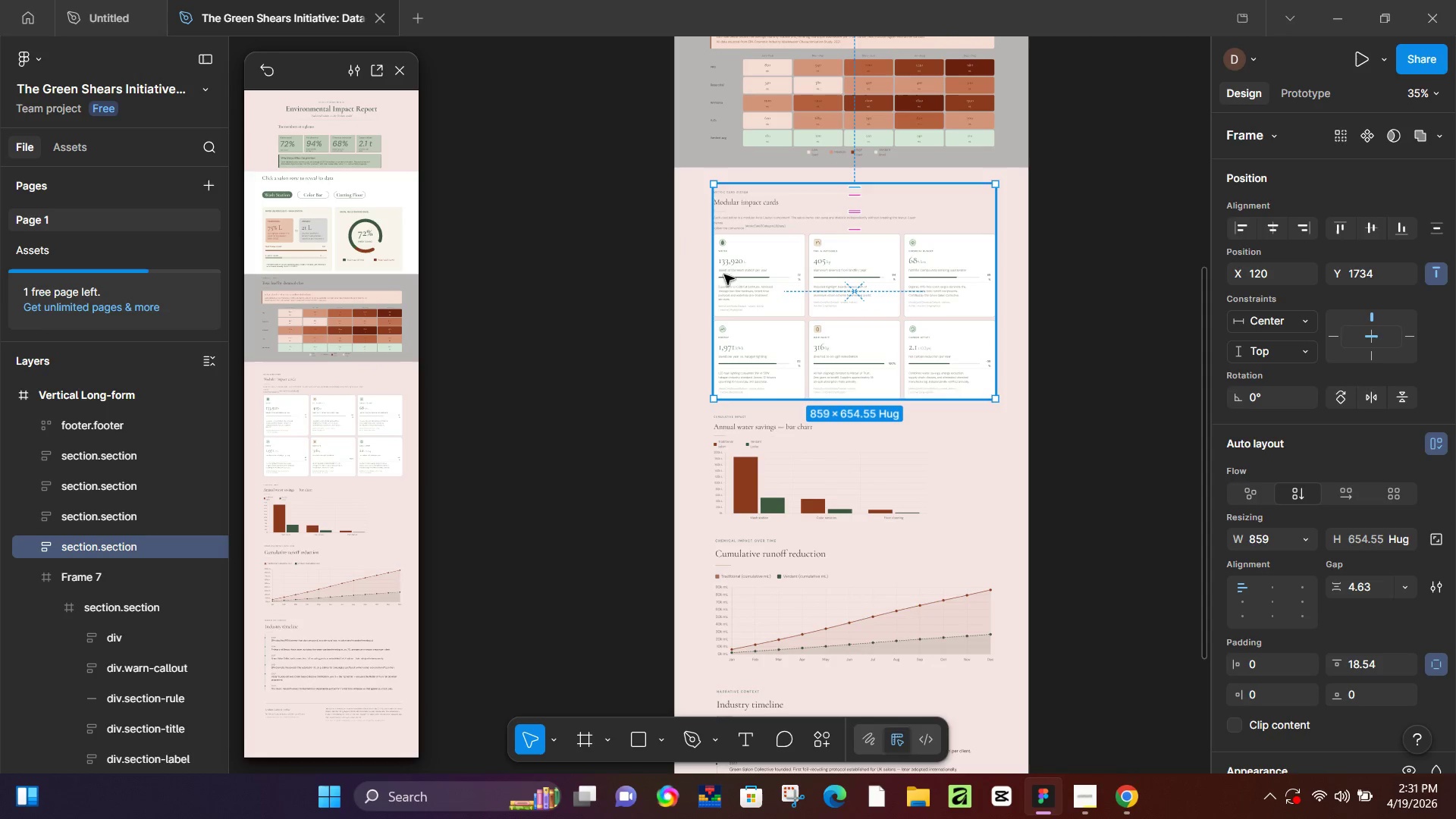 
left_click_drag(start_coordinate=[714, 274], to_coordinate=[672, 274])
 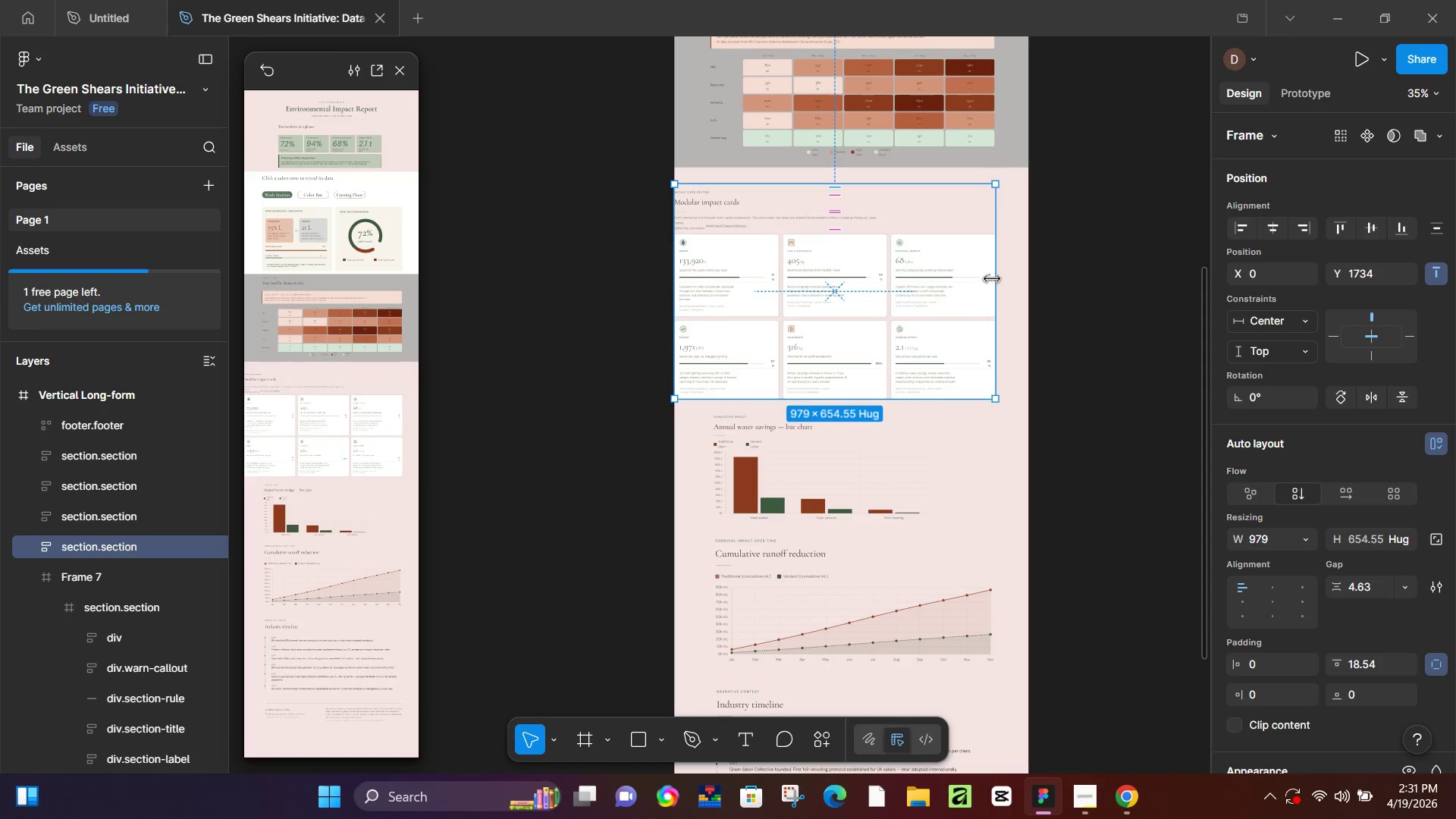 
left_click_drag(start_coordinate=[992, 279], to_coordinate=[1030, 283])
 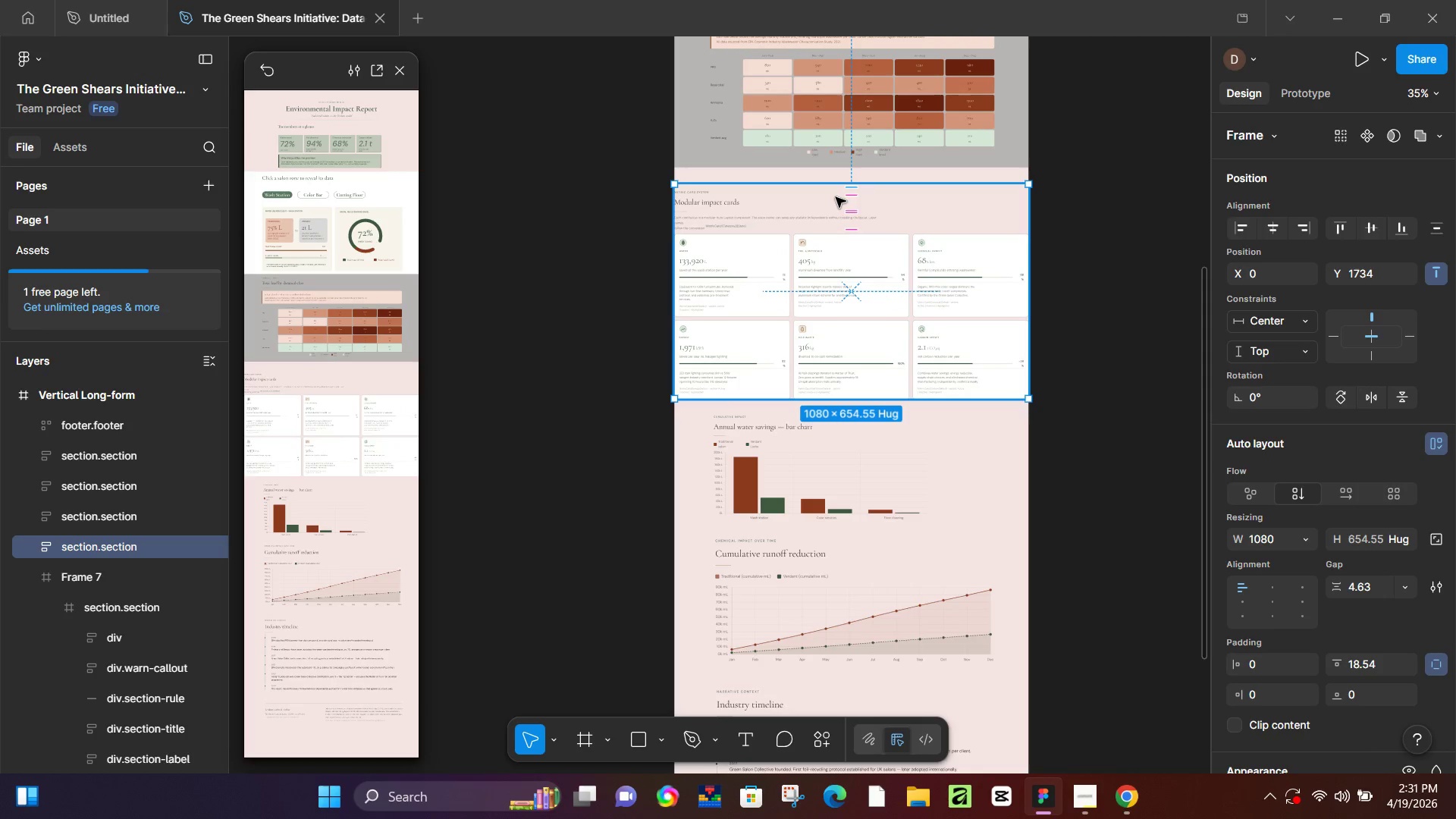 
hold_key(key=ArrowUp, duration=1.51)
 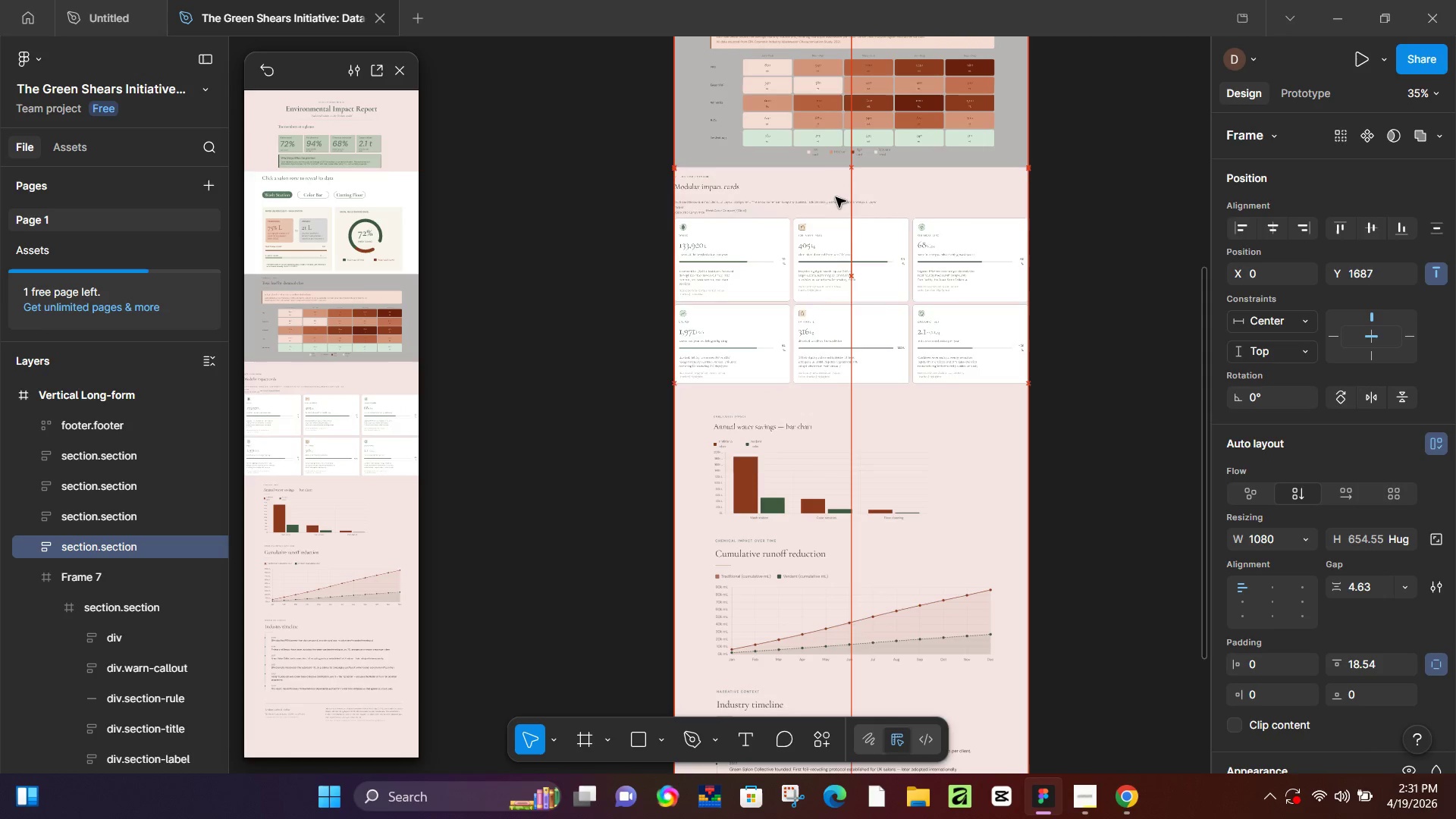 
hold_key(key=ArrowUp, duration=0.5)
 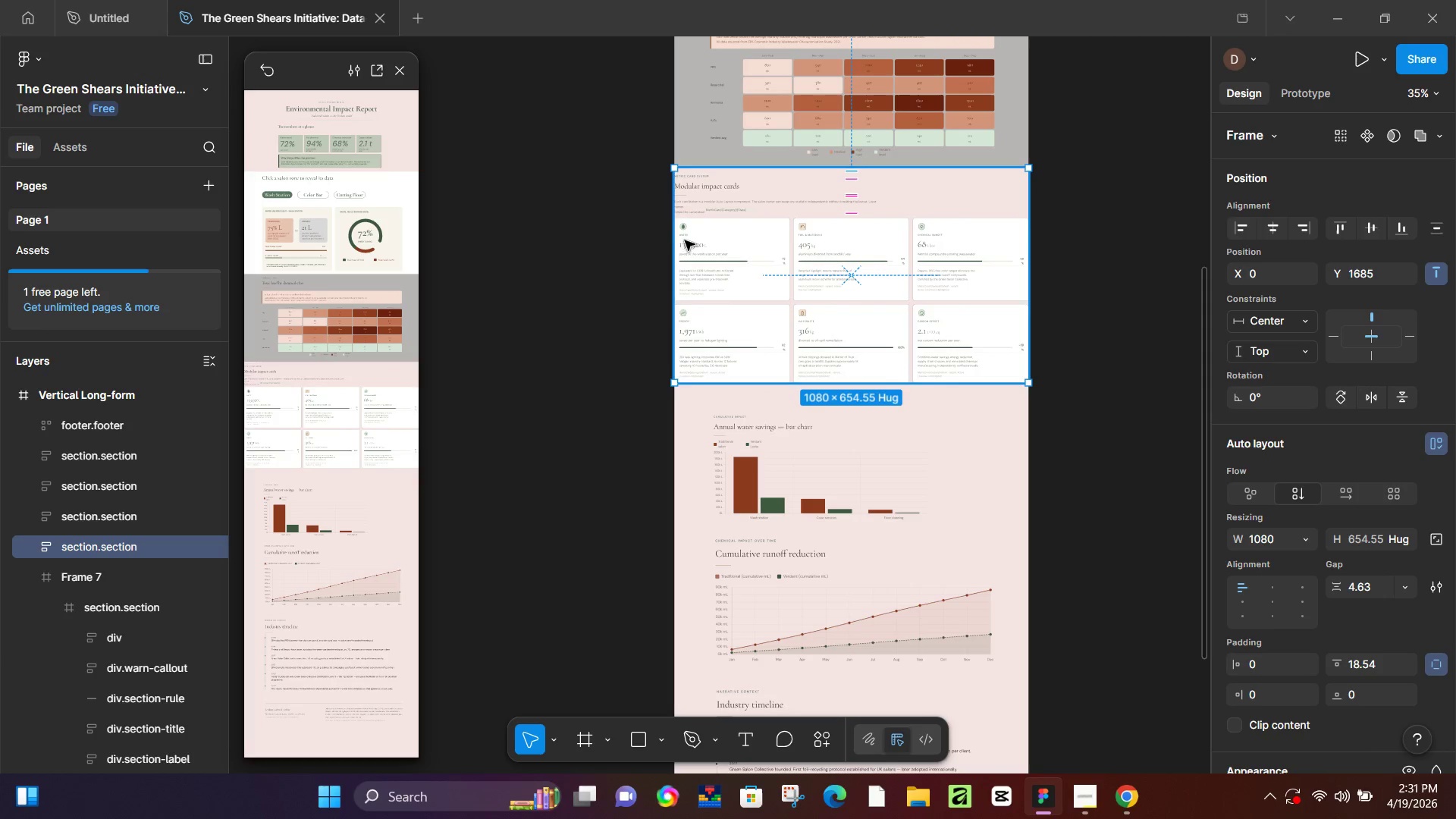 
left_click_drag(start_coordinate=[676, 240], to_coordinate=[710, 240])
 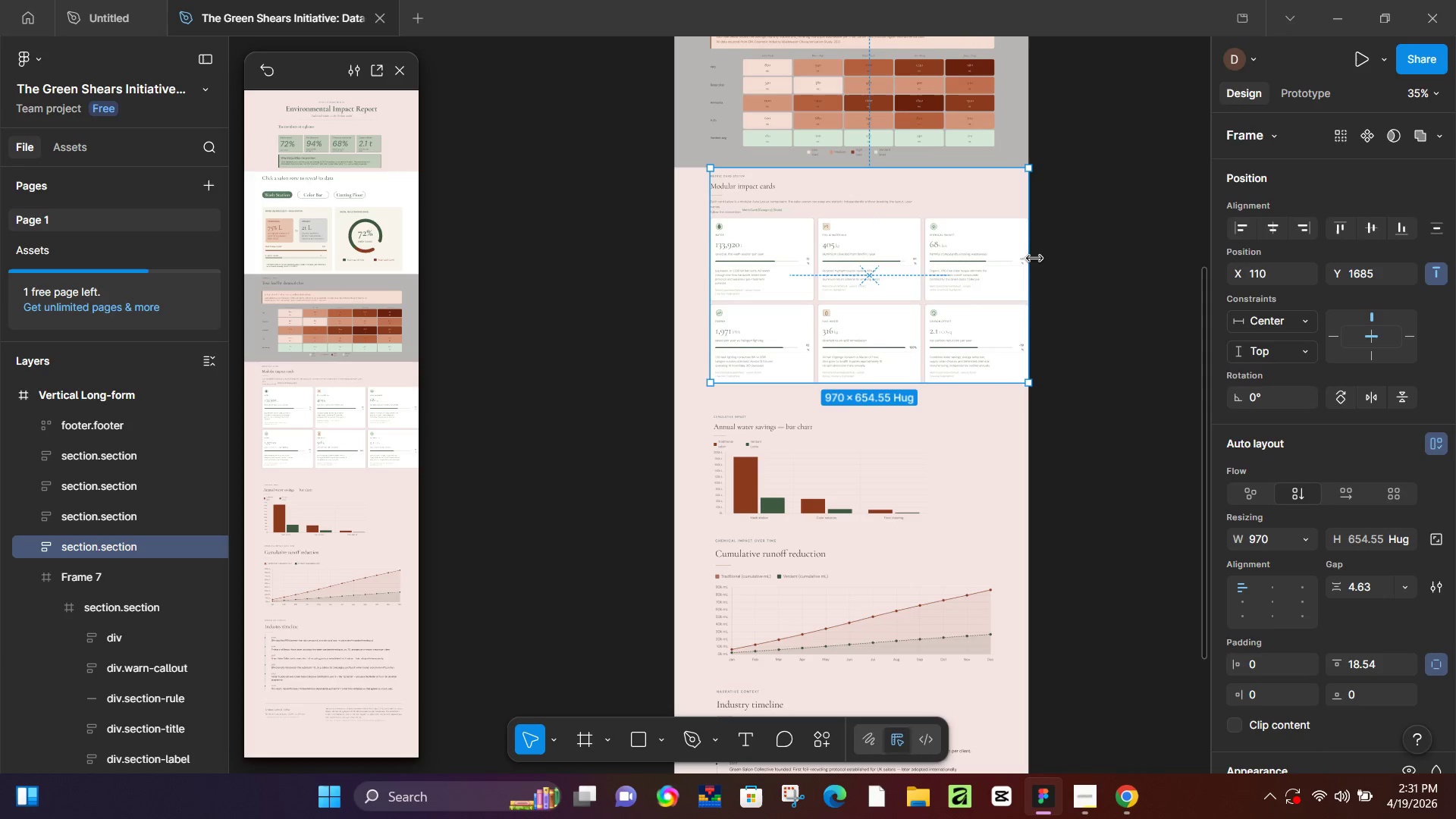 
left_click_drag(start_coordinate=[1034, 259], to_coordinate=[993, 258])
 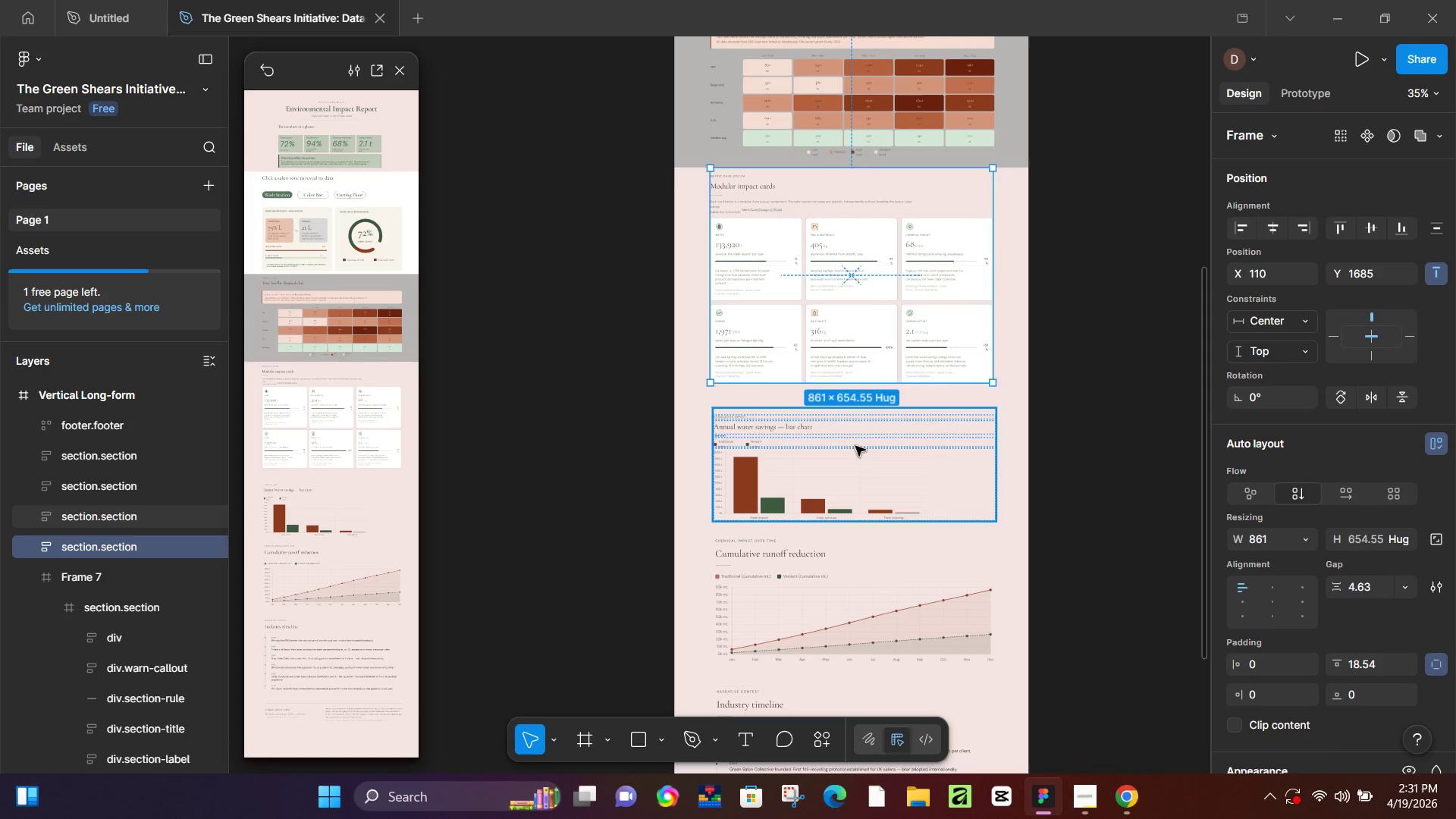 
key(Control+Z)
 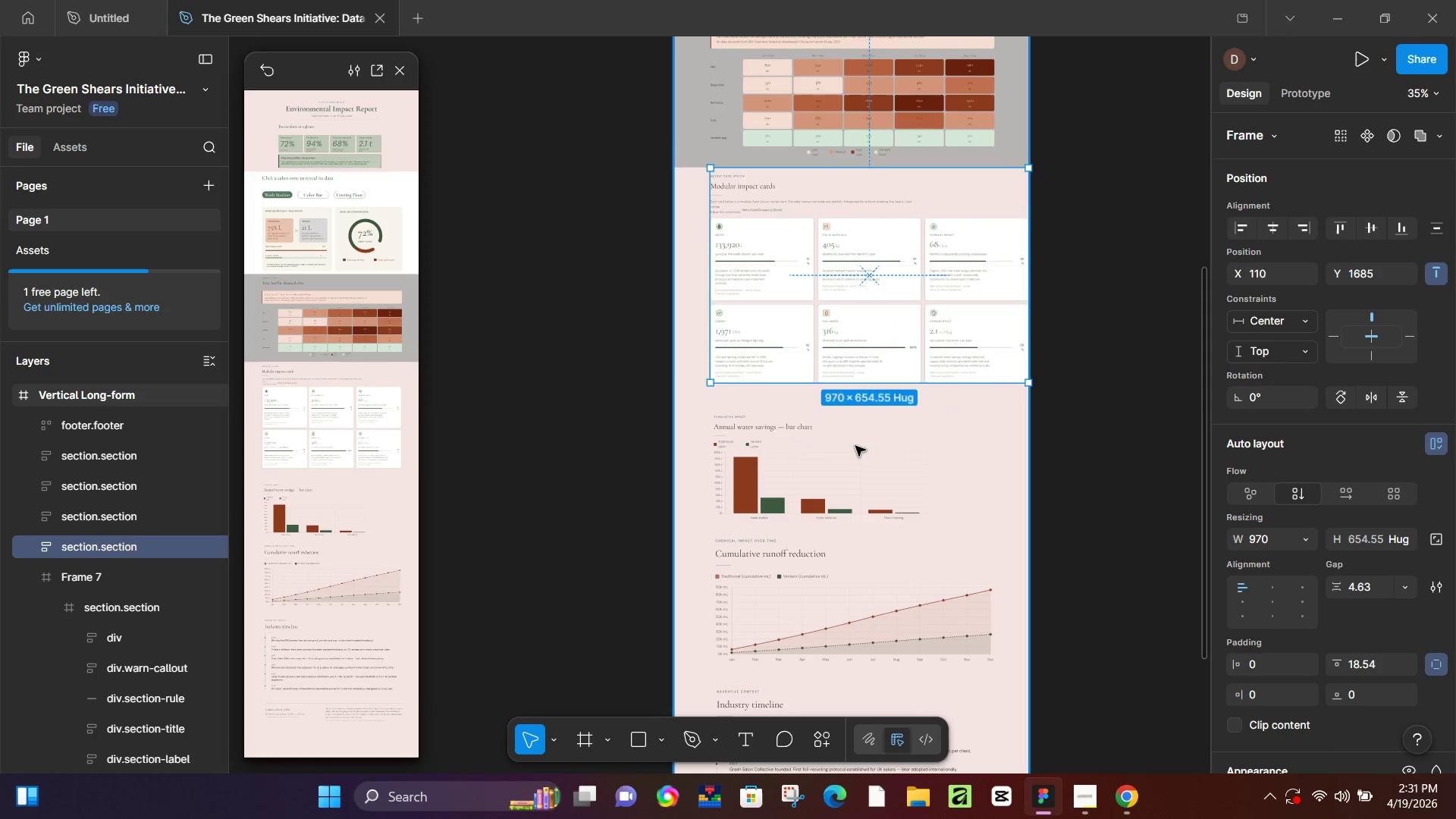 
key(Control+Z)
 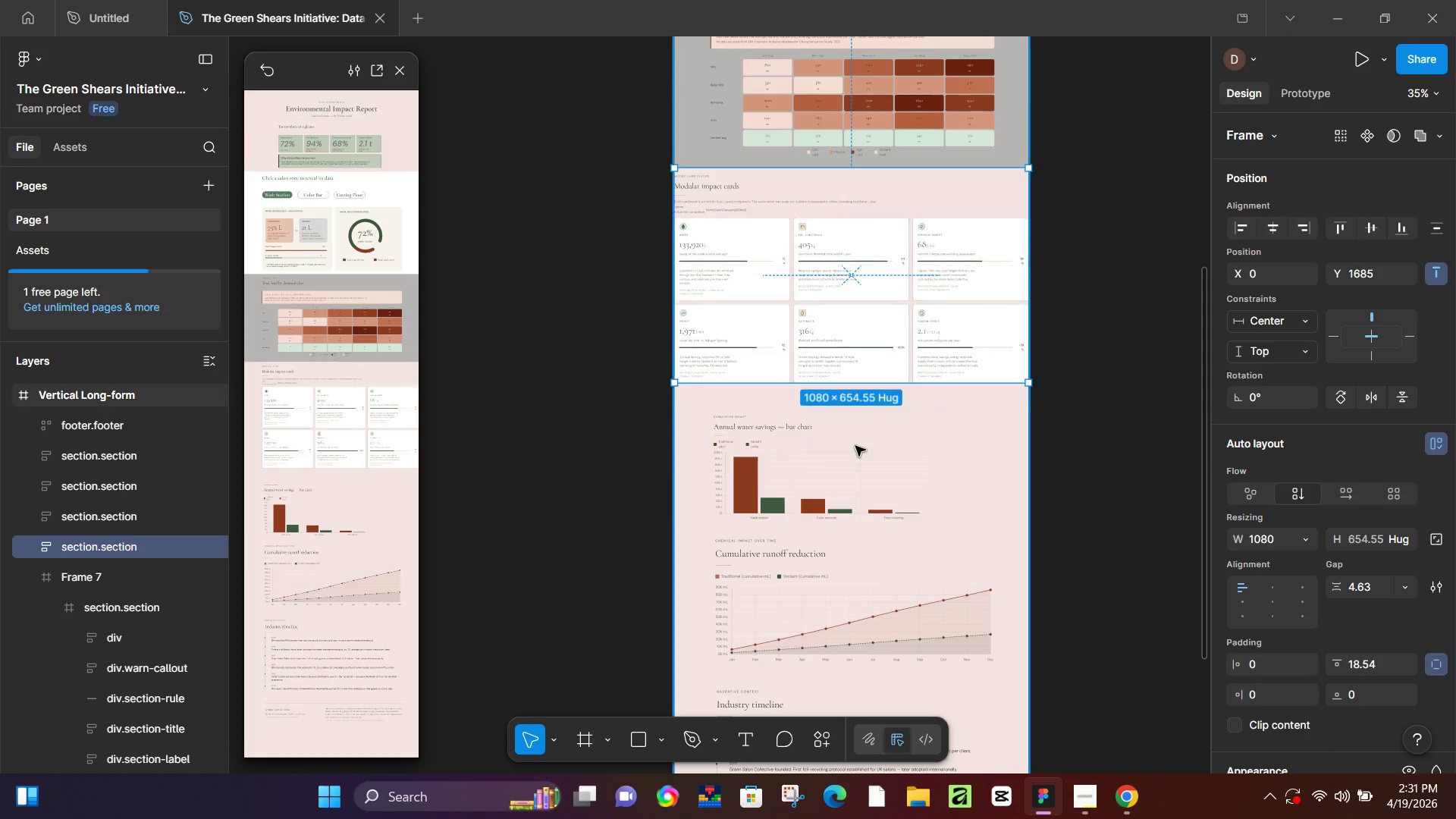 
key(Control+Z)
 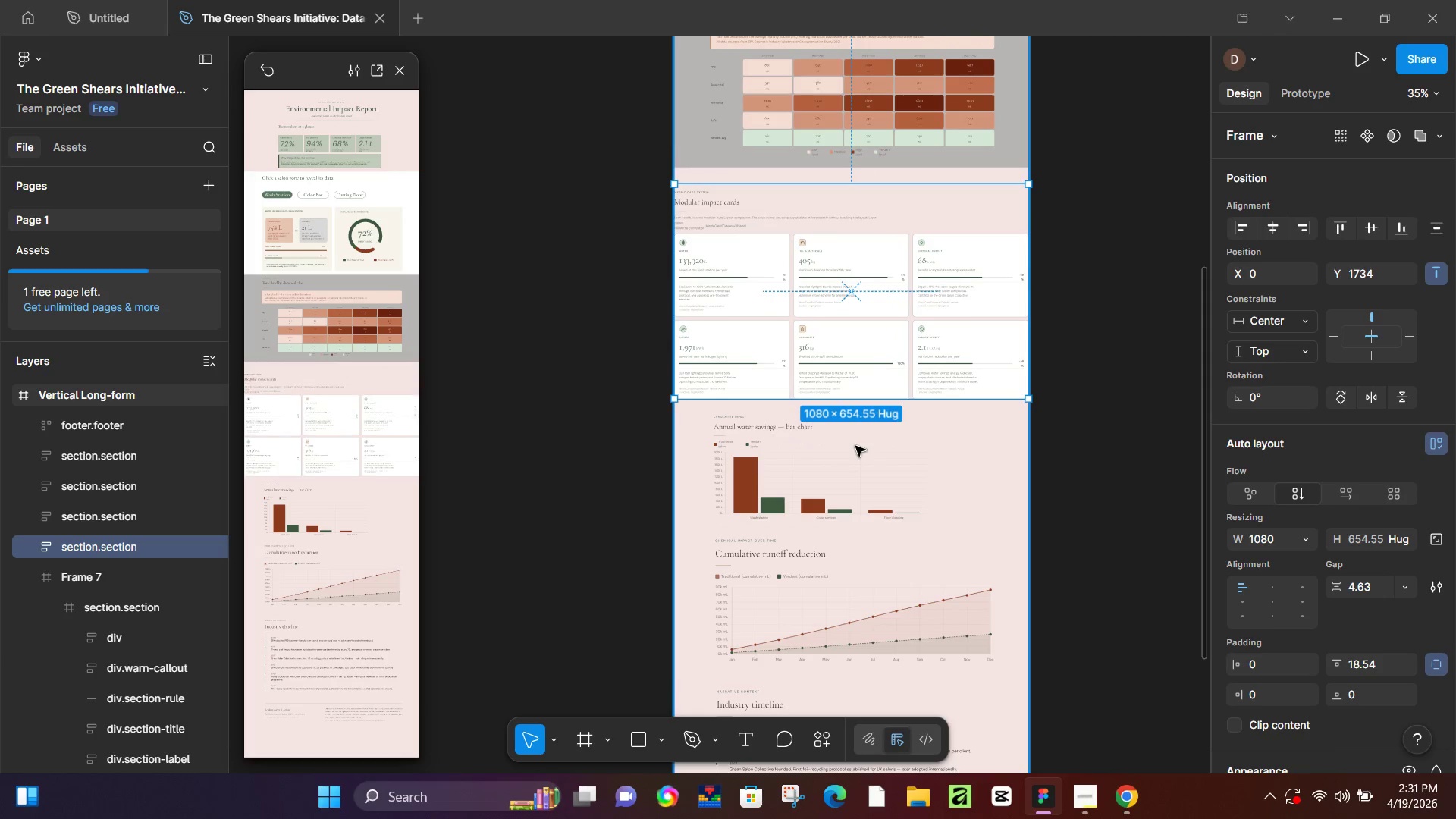 
key(Control+Z)
 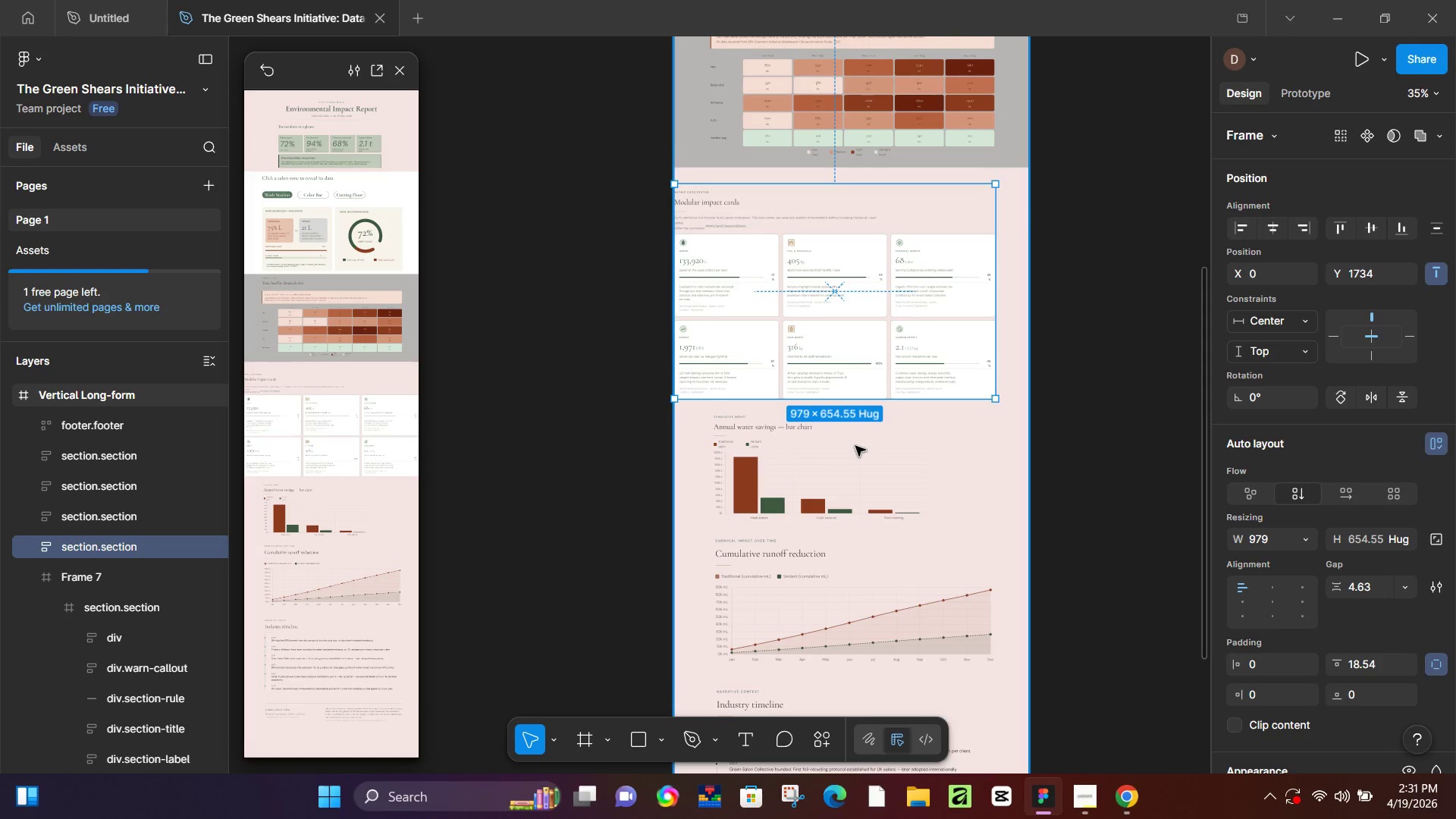 
key(Control+Z)
 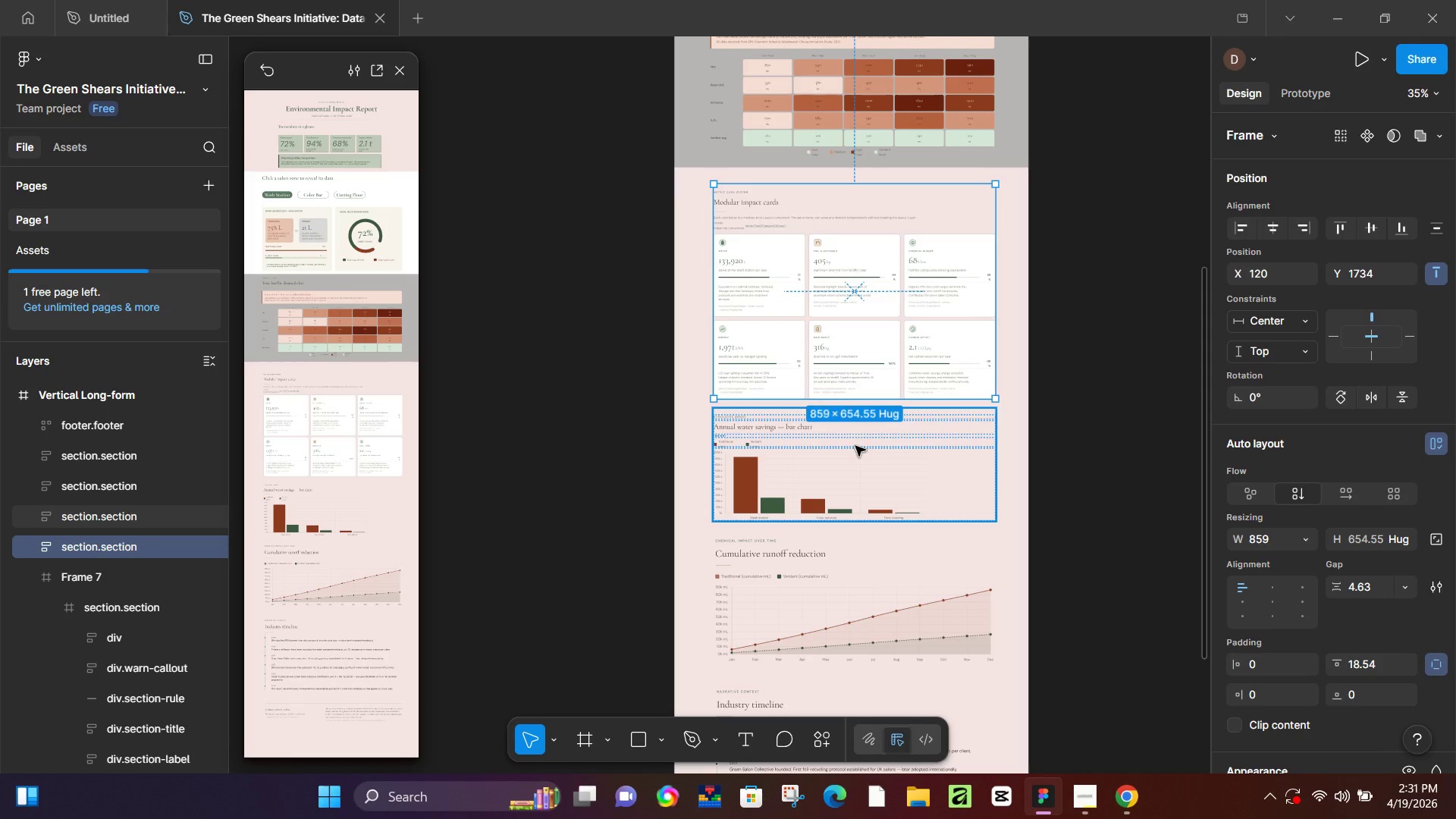 
hold_key(key=ArrowUp, duration=1.5)
 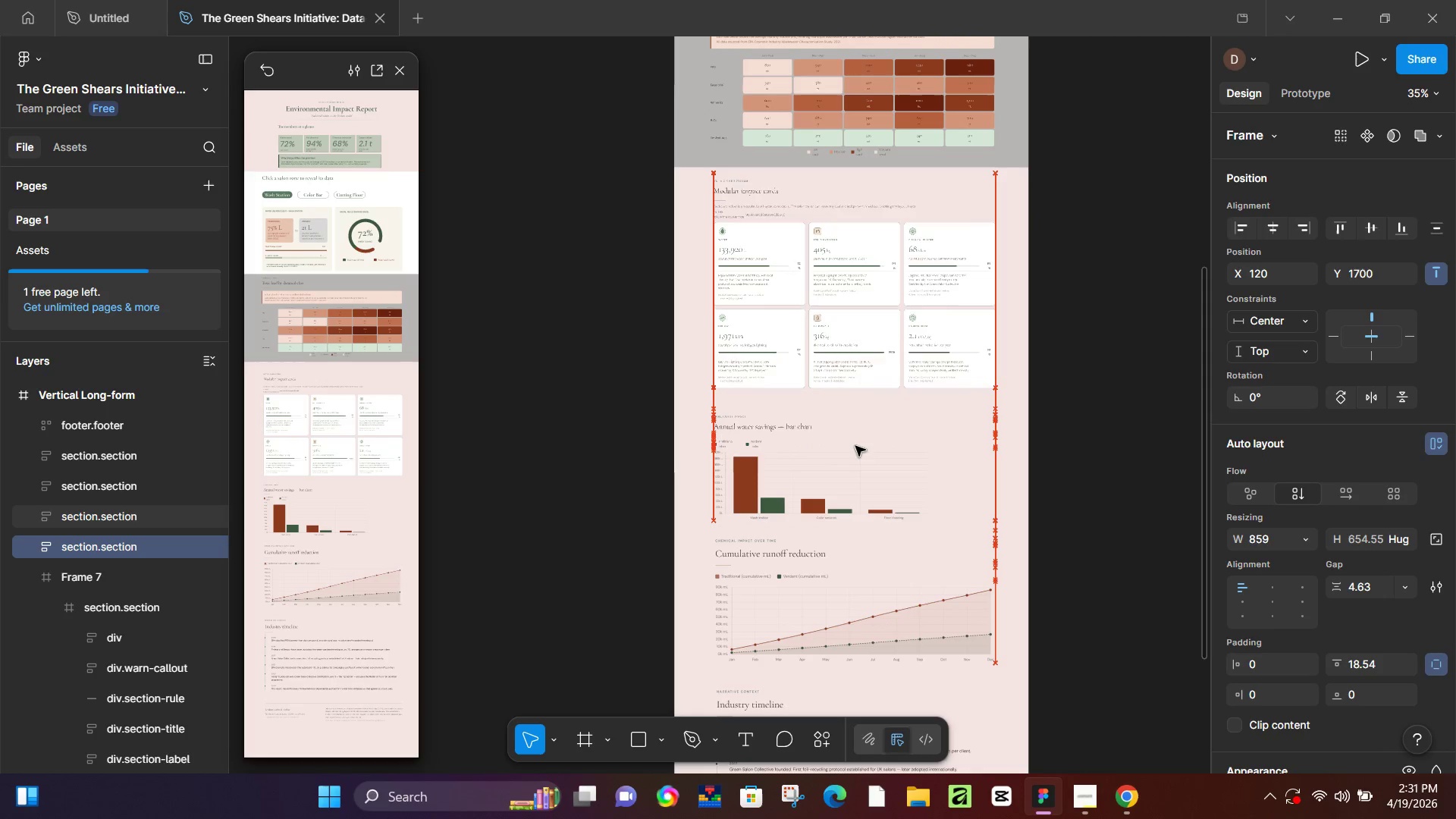 
key(ArrowUp)
 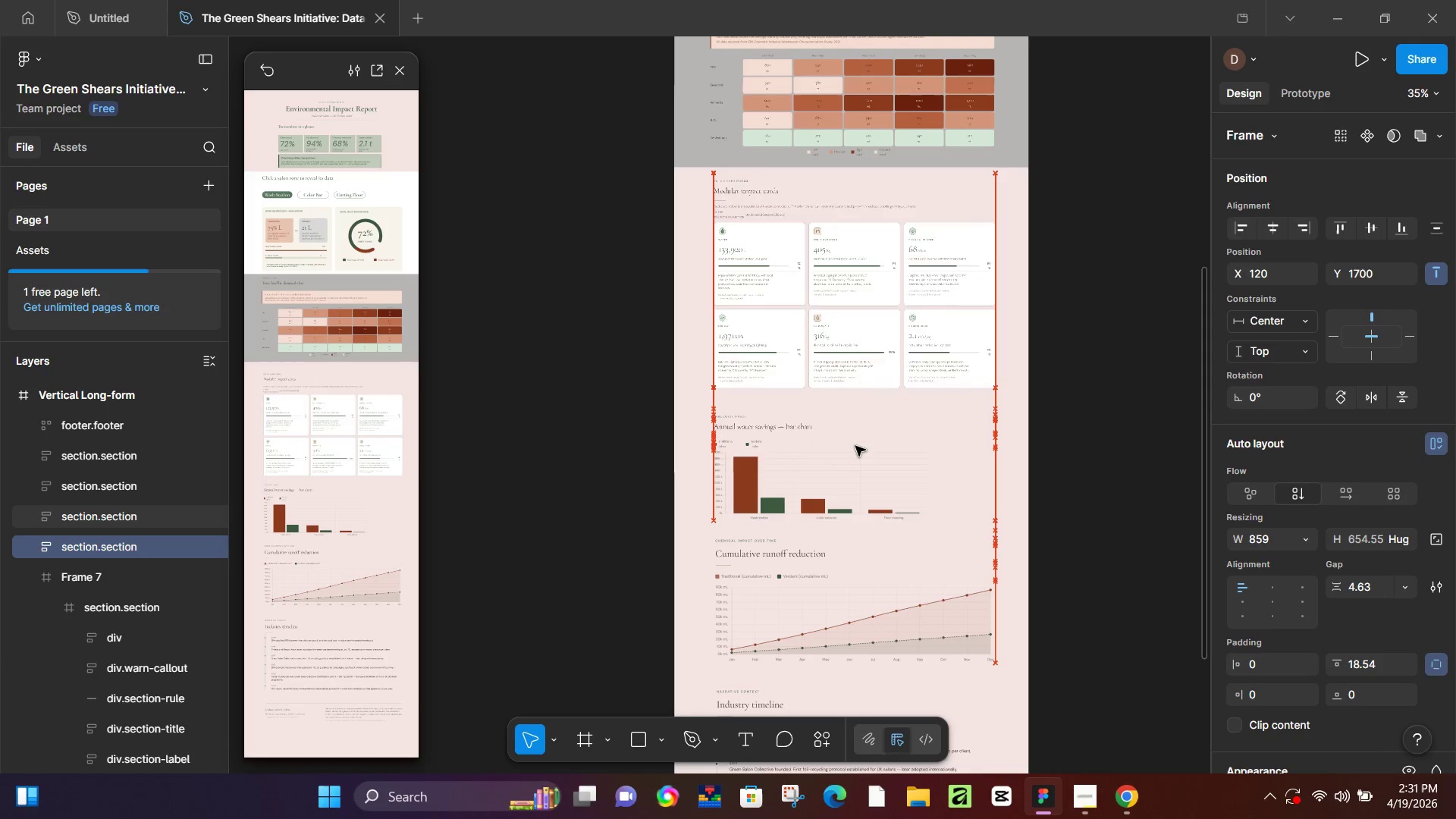 
key(ArrowUp)
 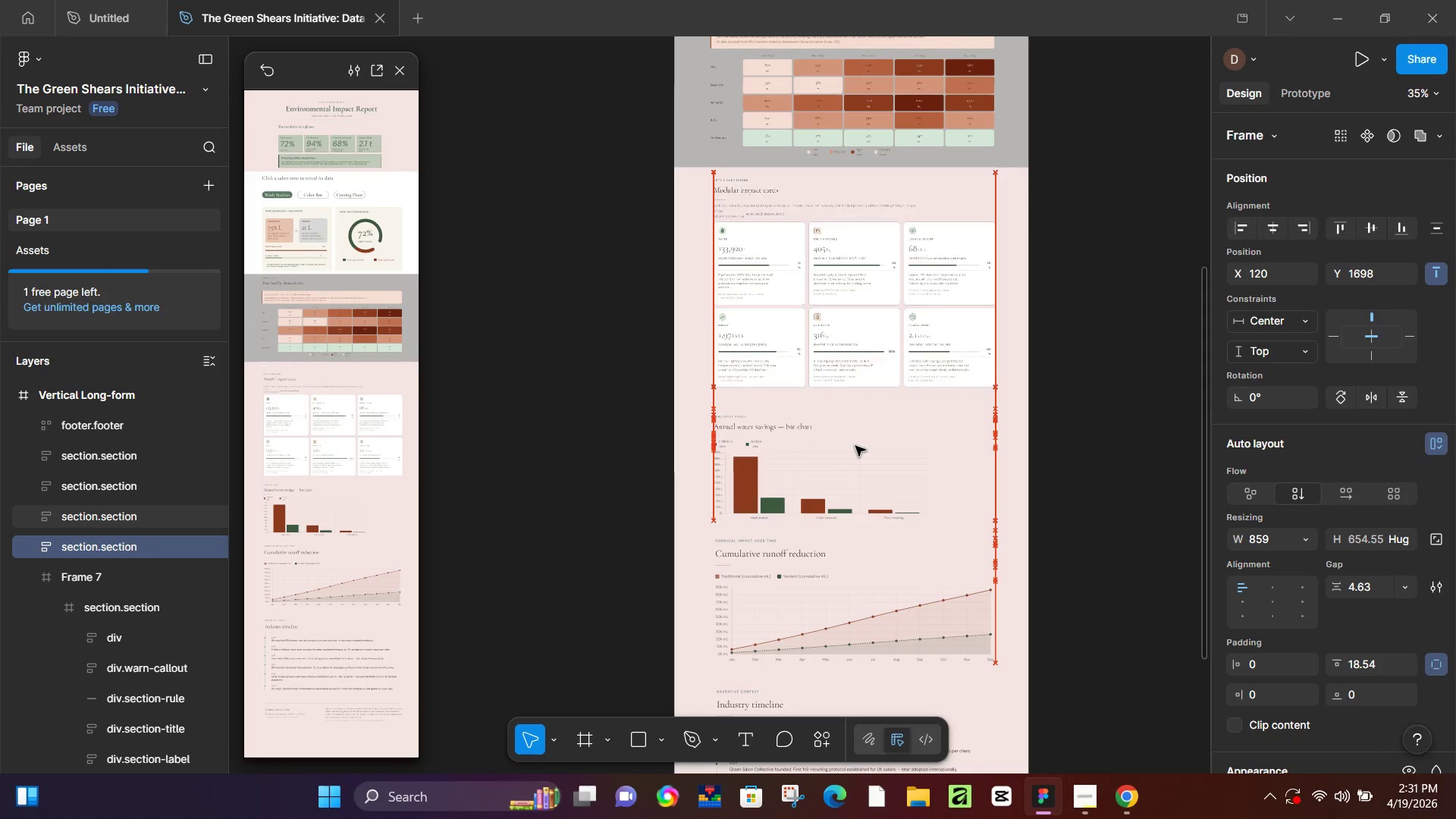 
key(ArrowUp)
 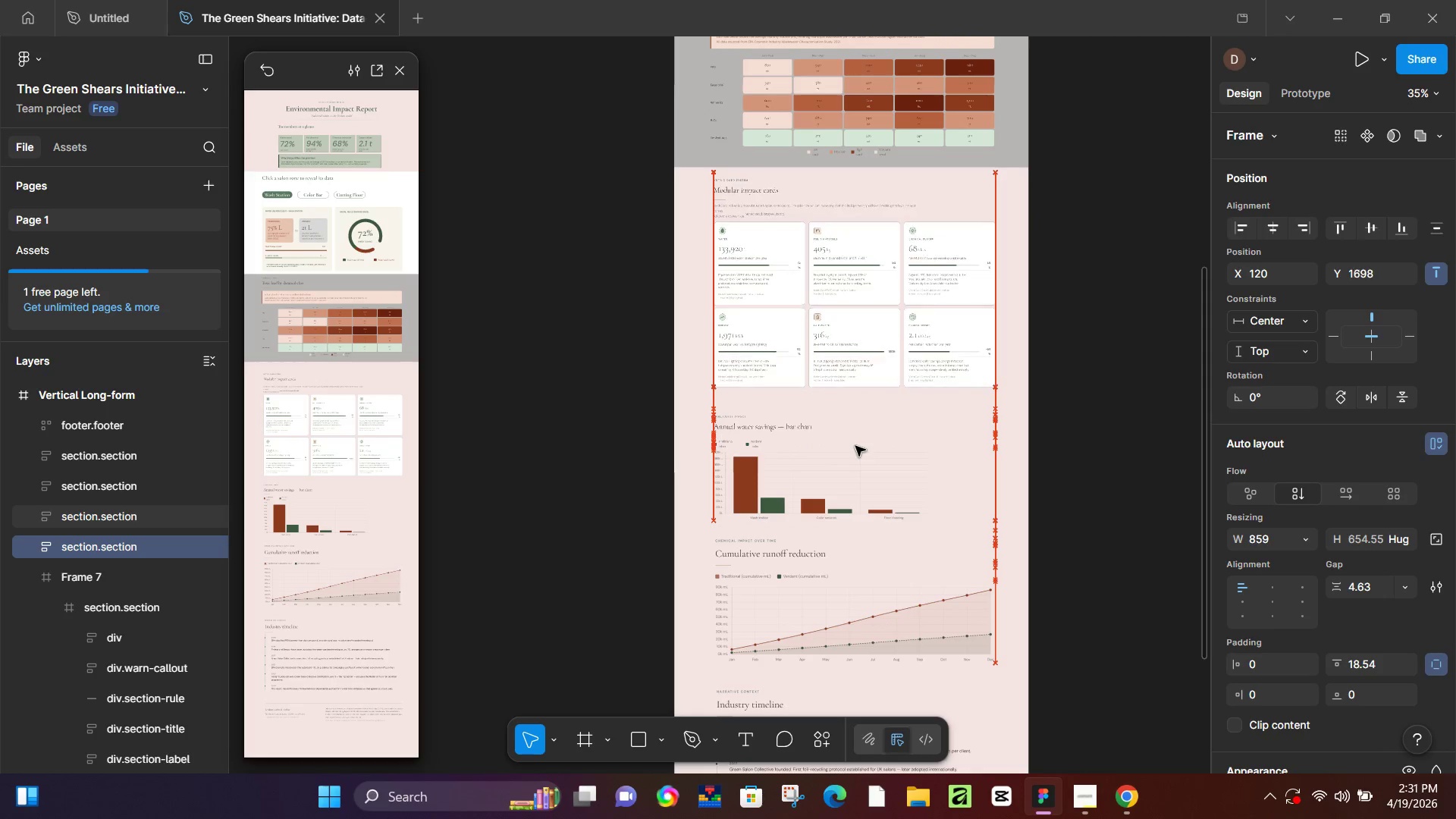 
key(ArrowUp)
 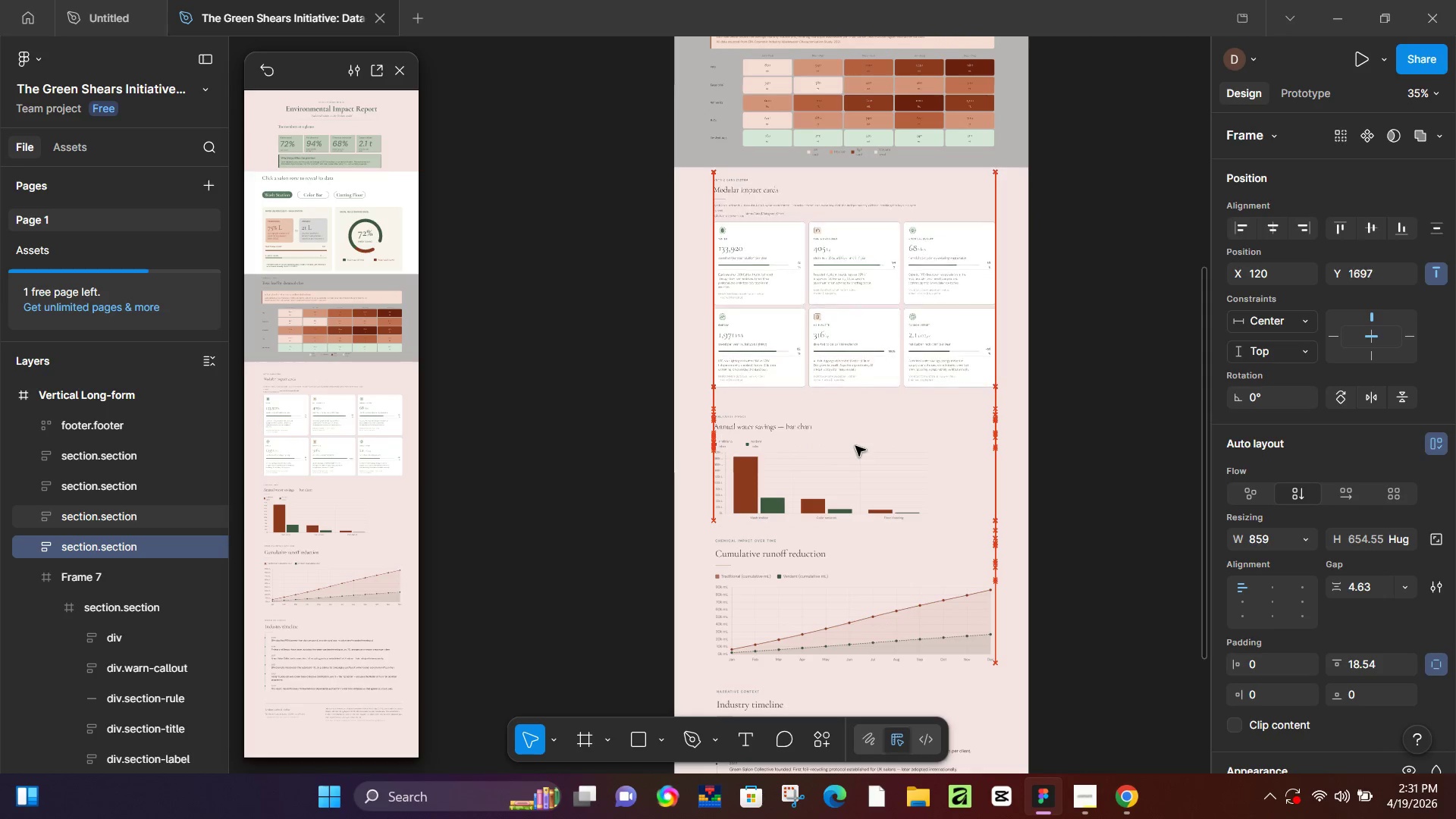 
key(ArrowUp)
 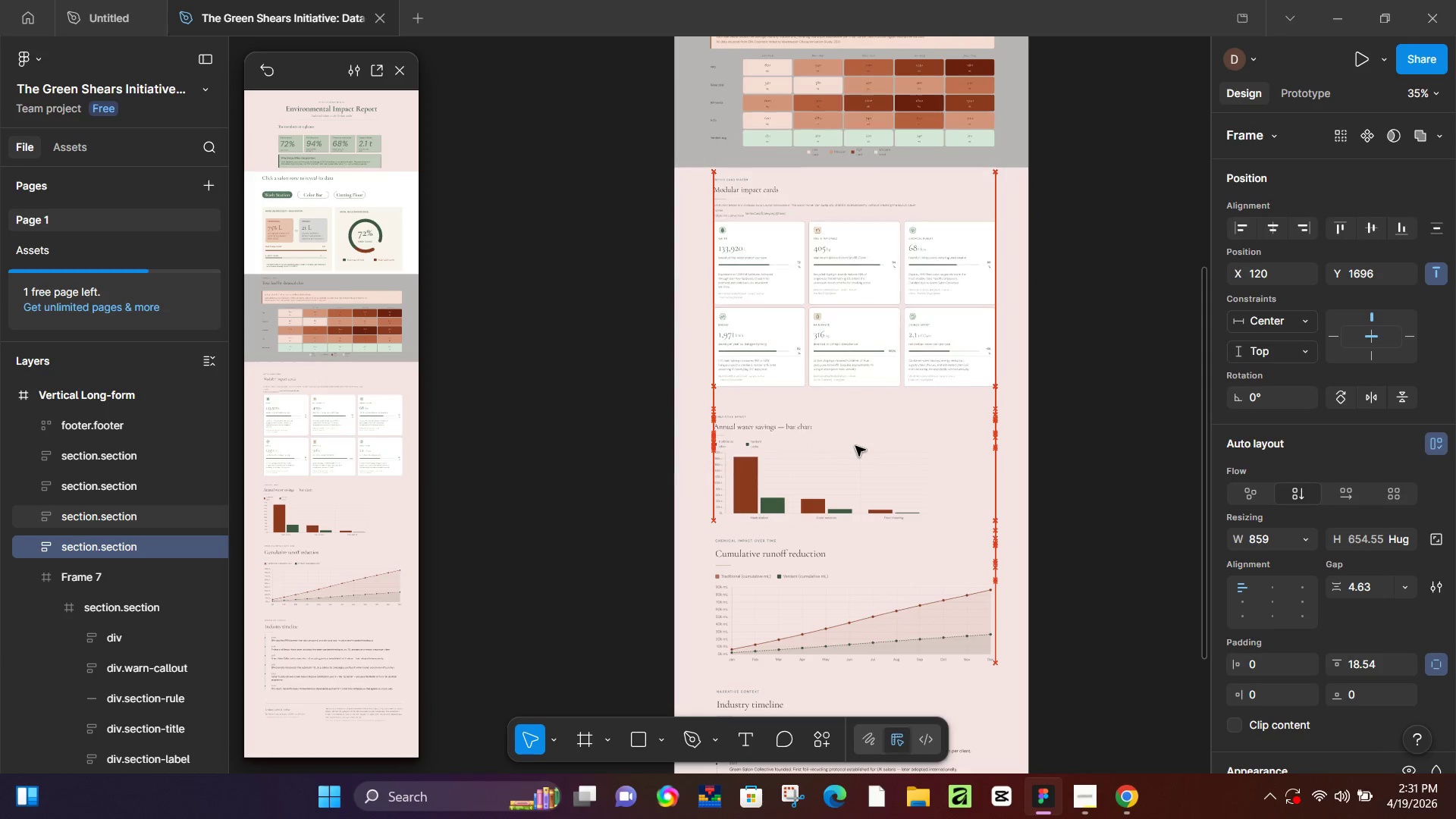 
key(ArrowUp)
 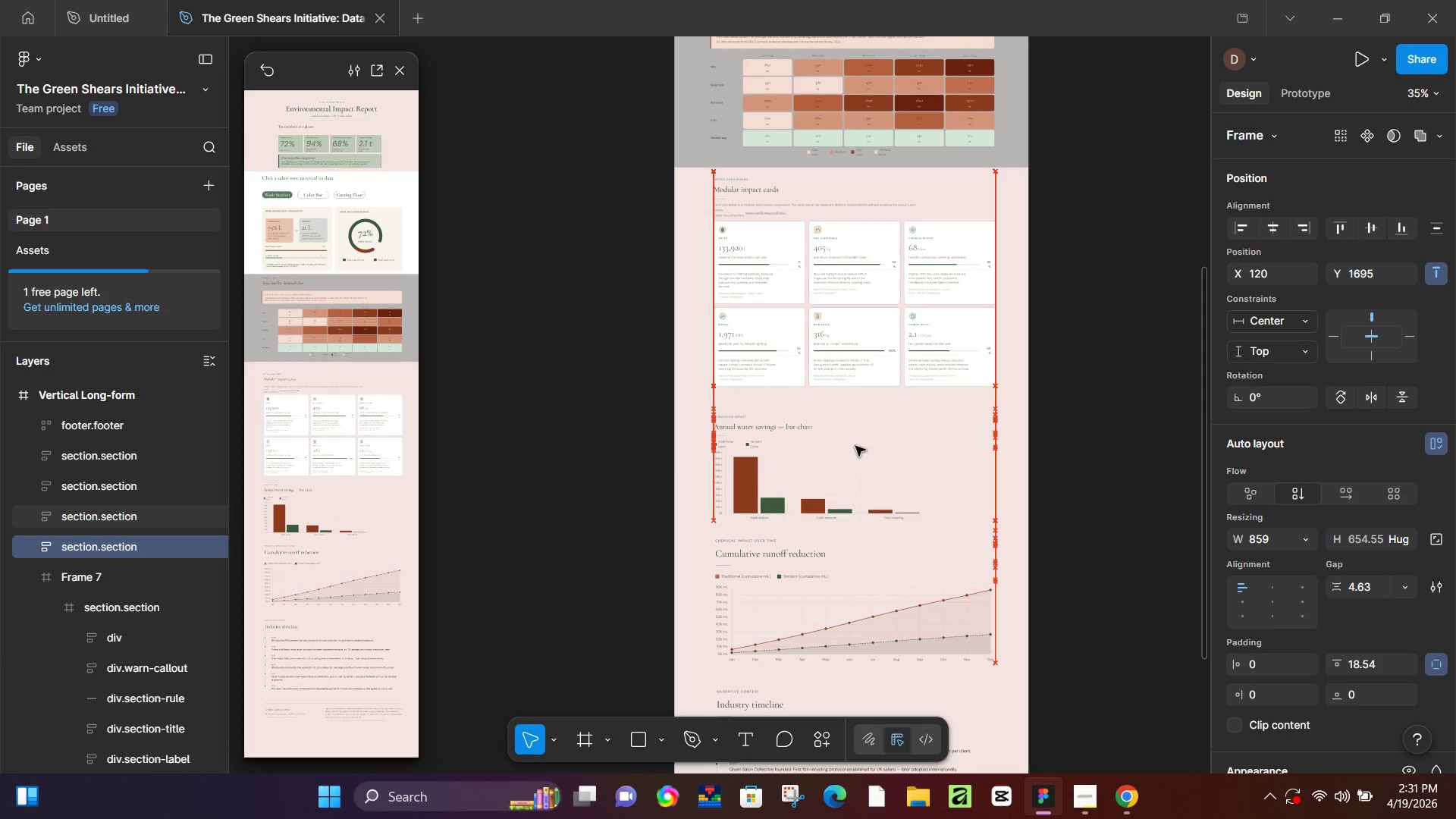 
key(ArrowUp)
 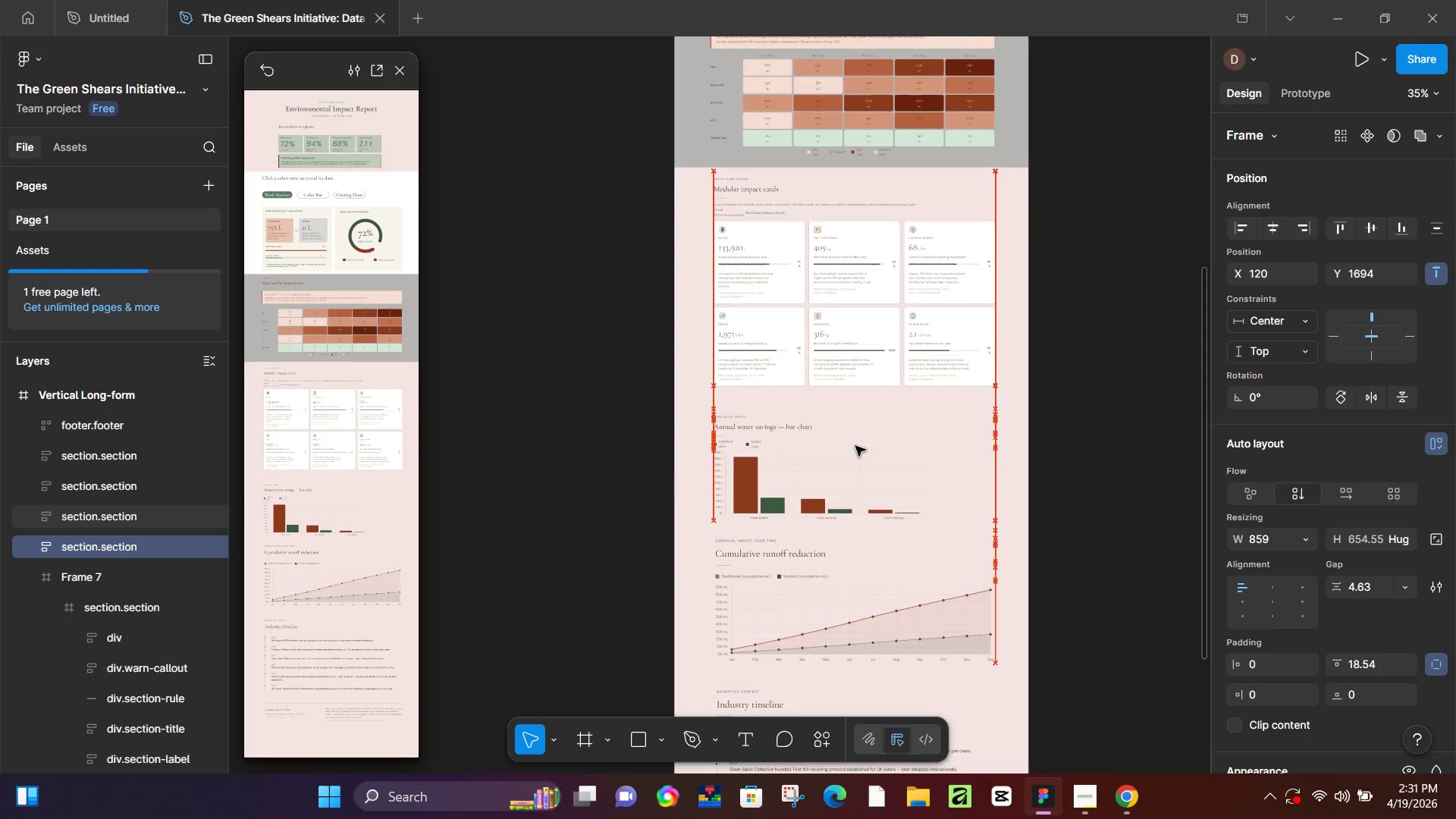 
key(ArrowUp)
 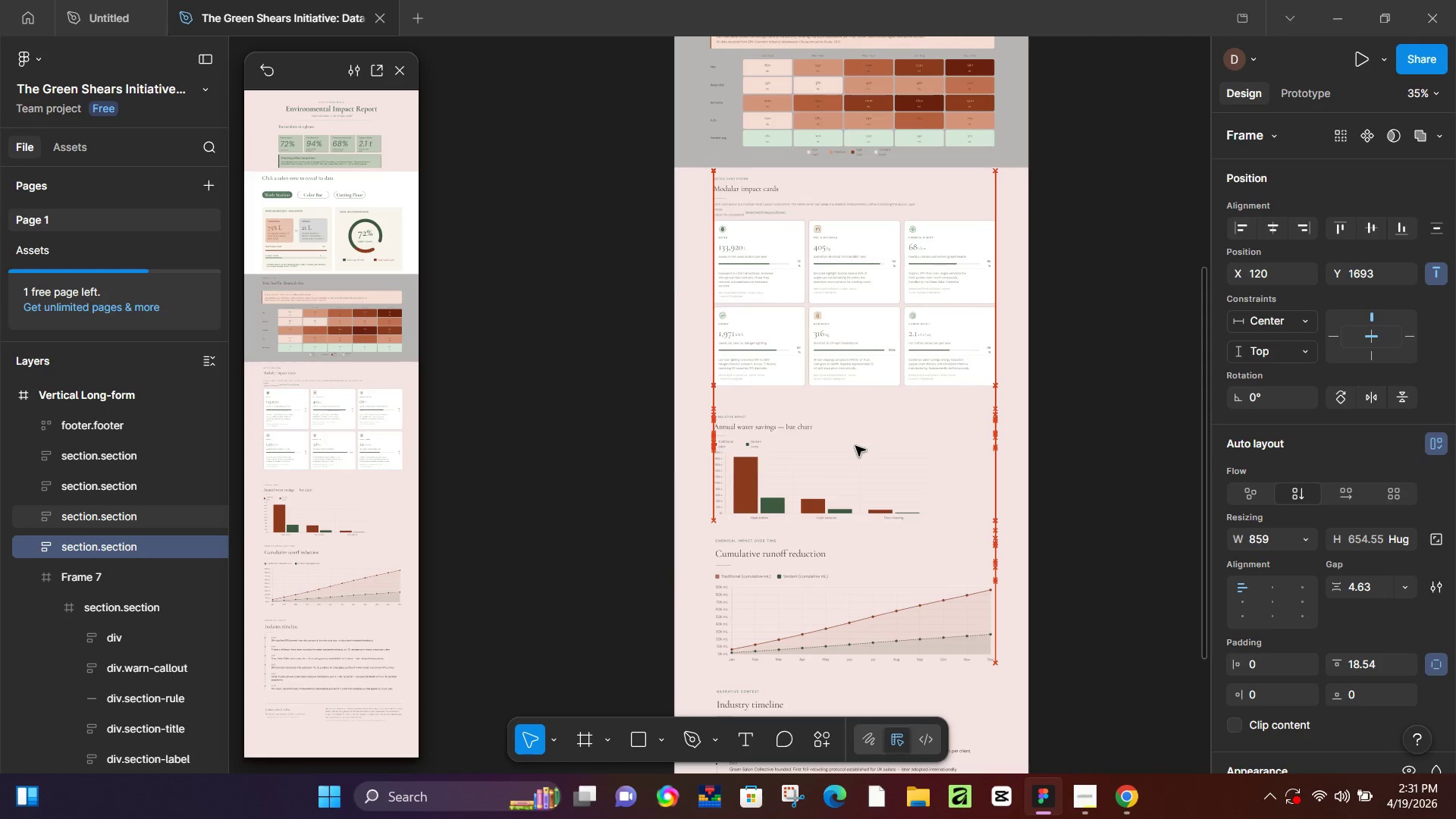 
key(ArrowUp)
 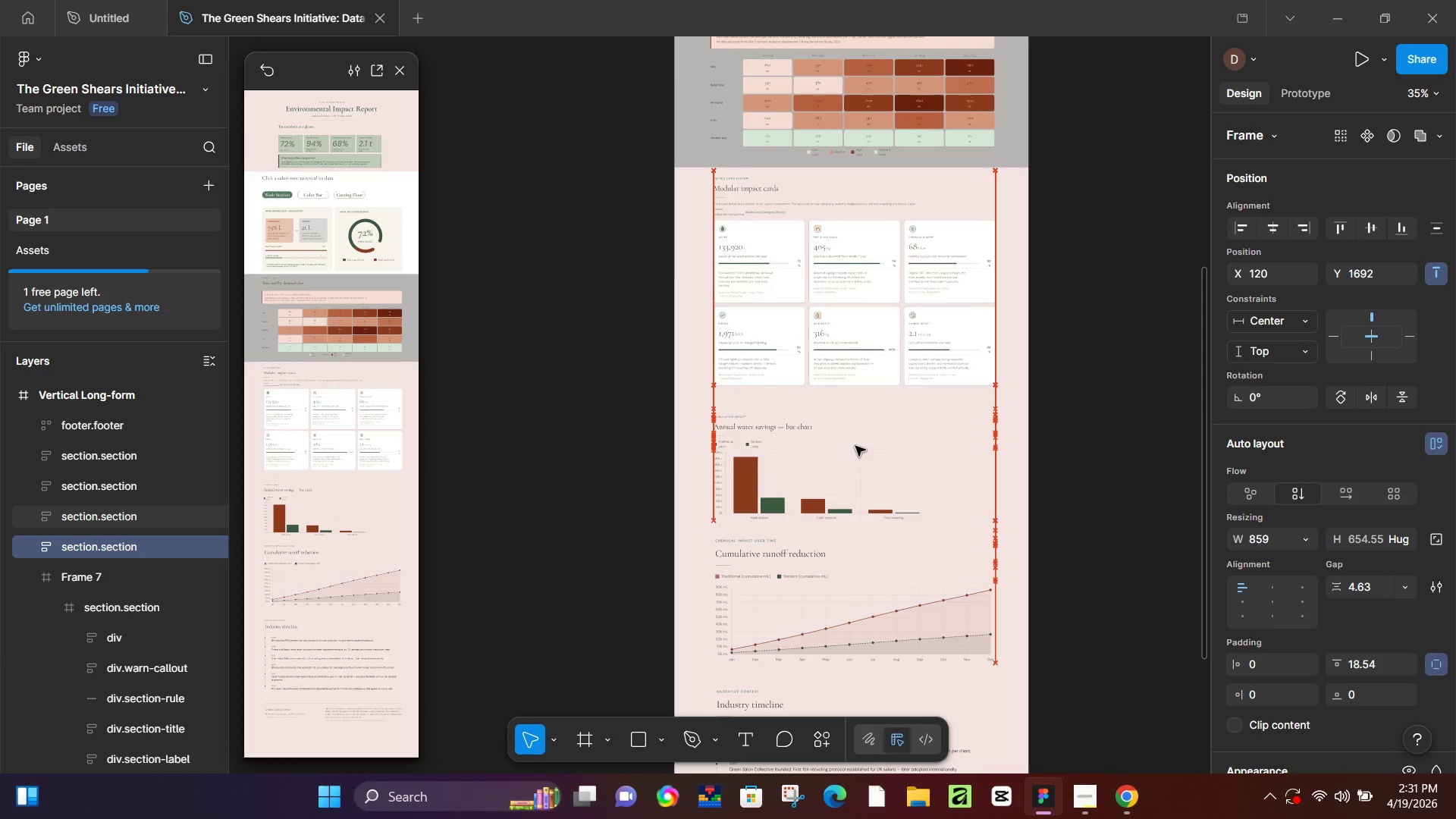 
key(ArrowUp)
 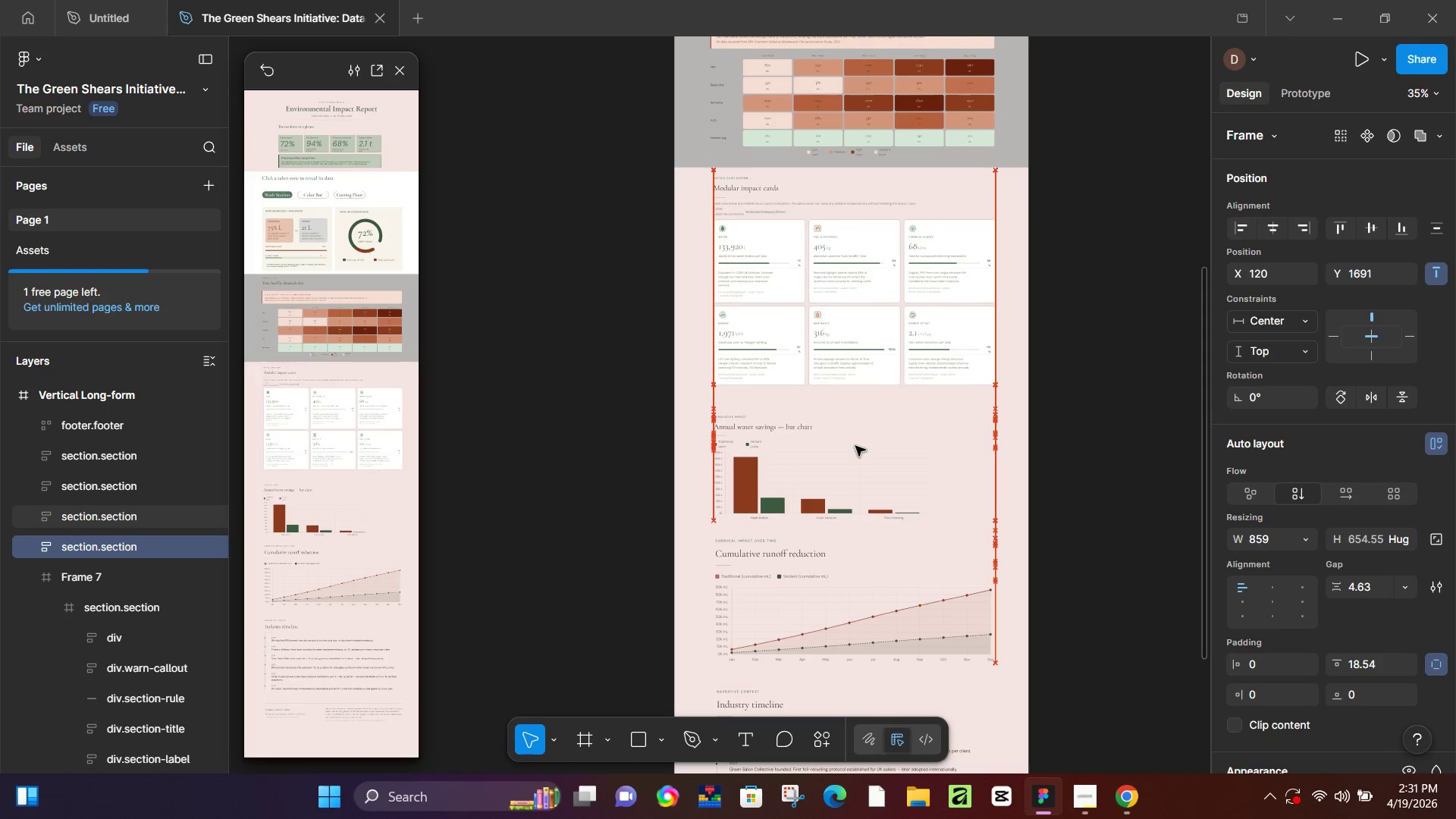 
key(ArrowUp)
 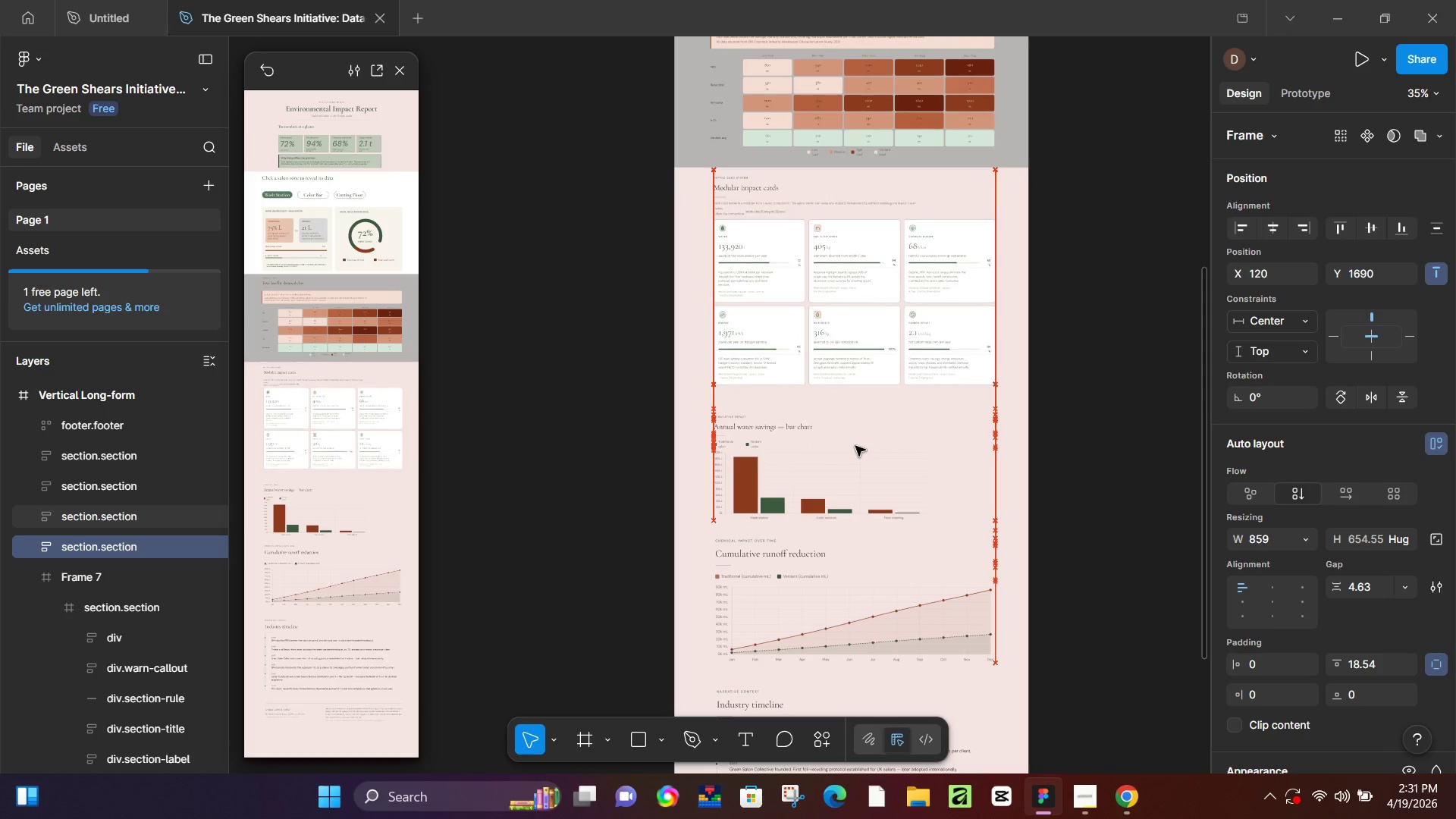 
key(ArrowUp)
 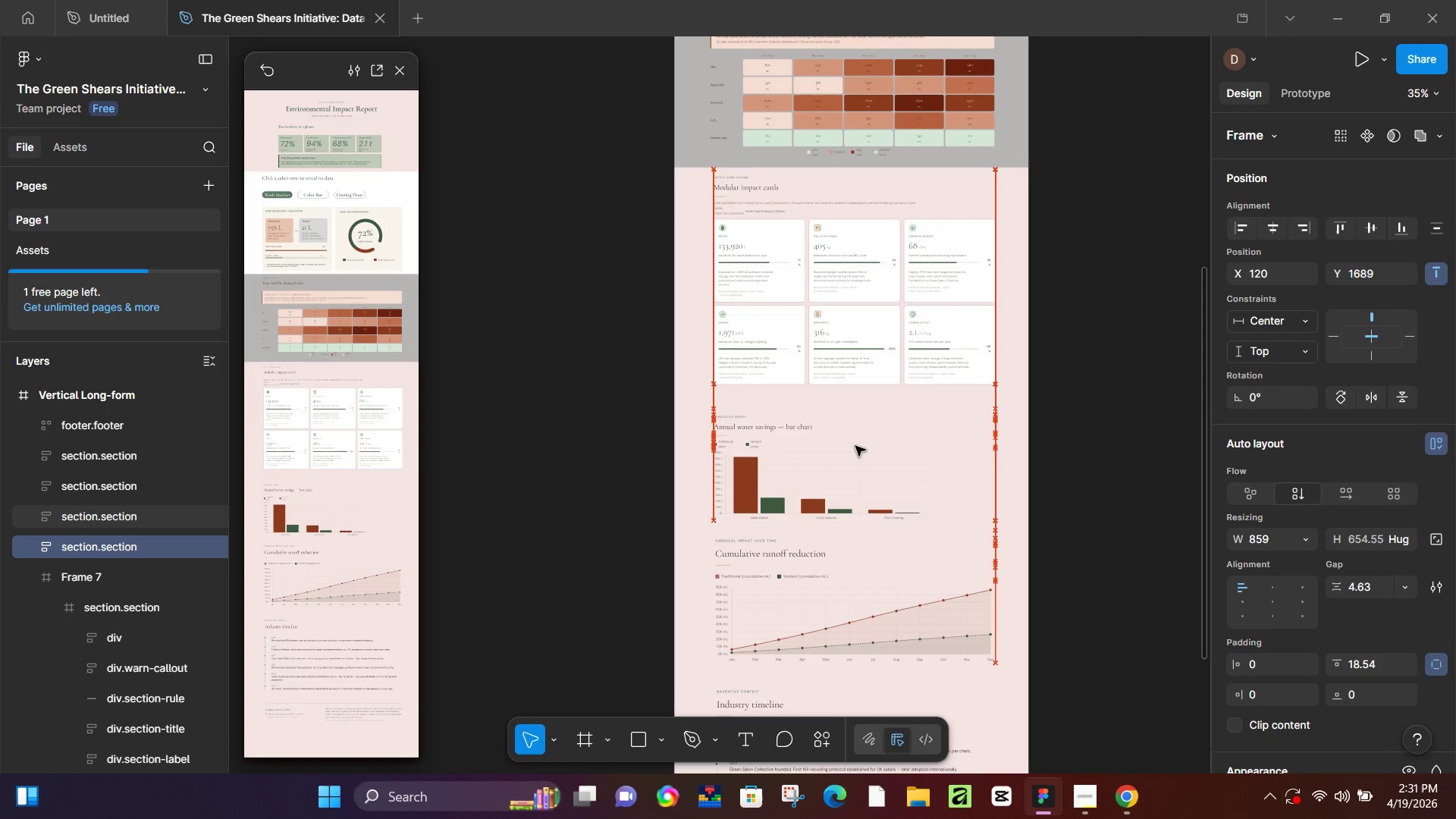 
key(ArrowUp)
 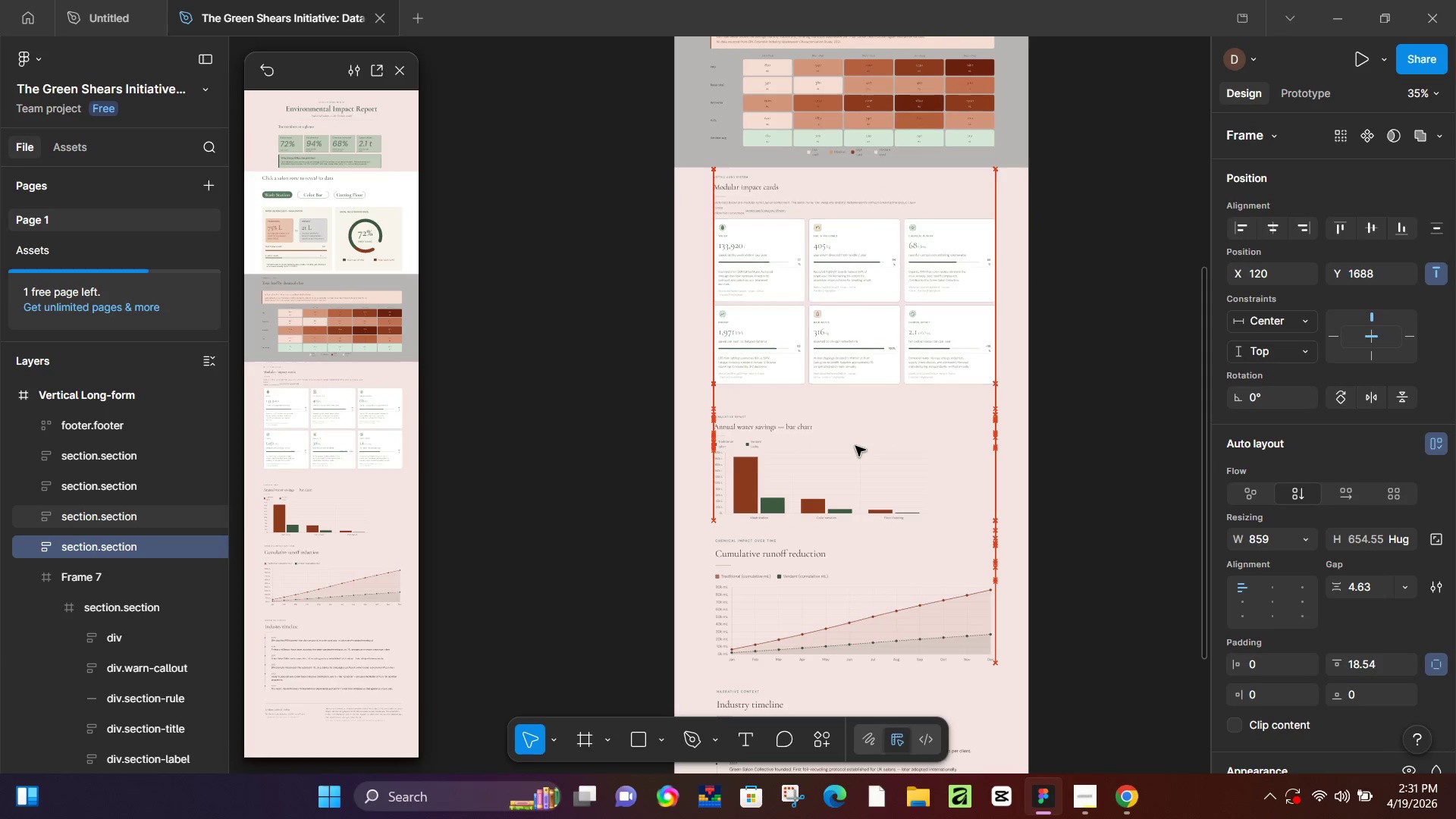 
key(ArrowUp)
 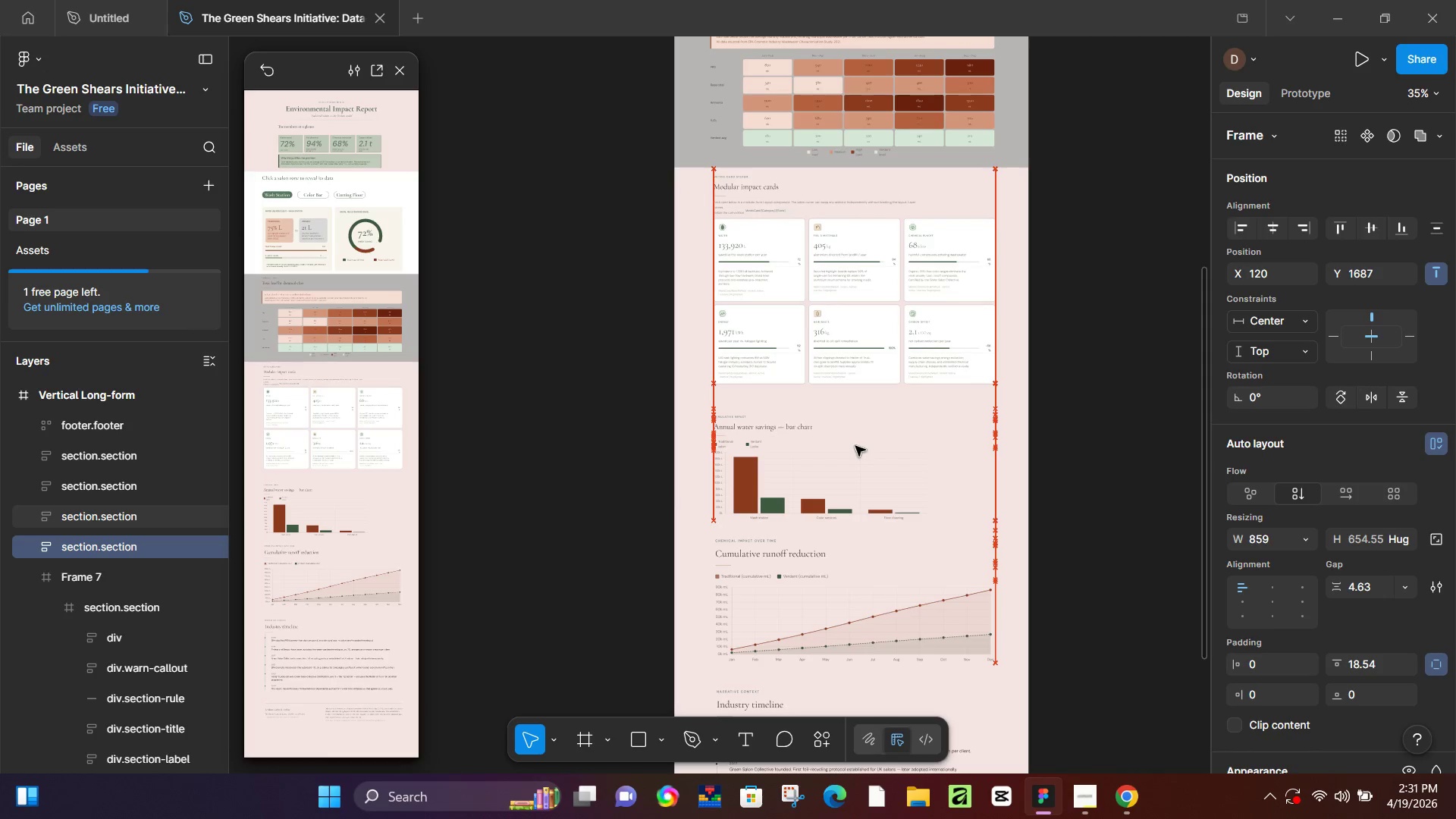 
key(ArrowUp)
 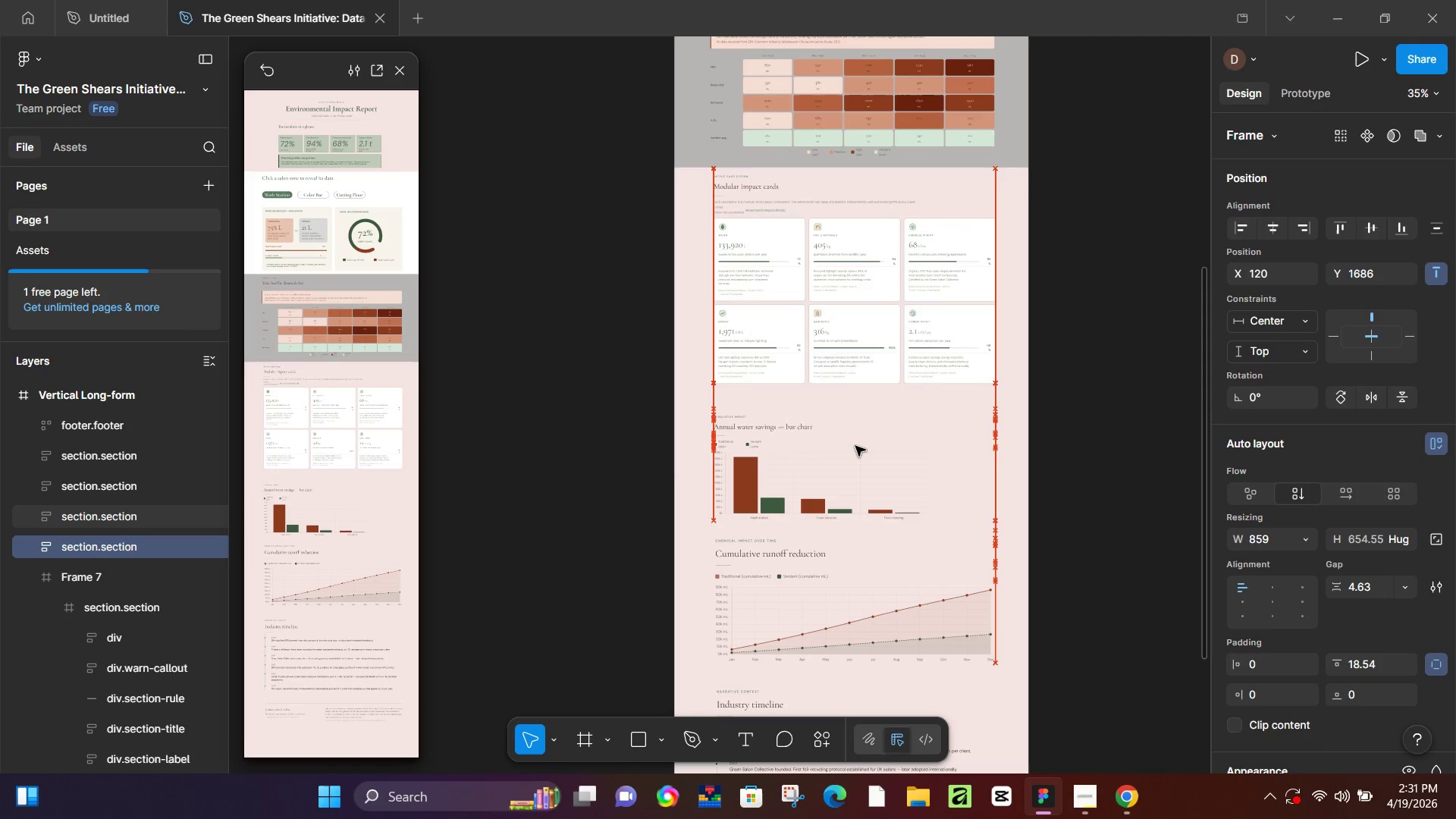 
key(ArrowUp)
 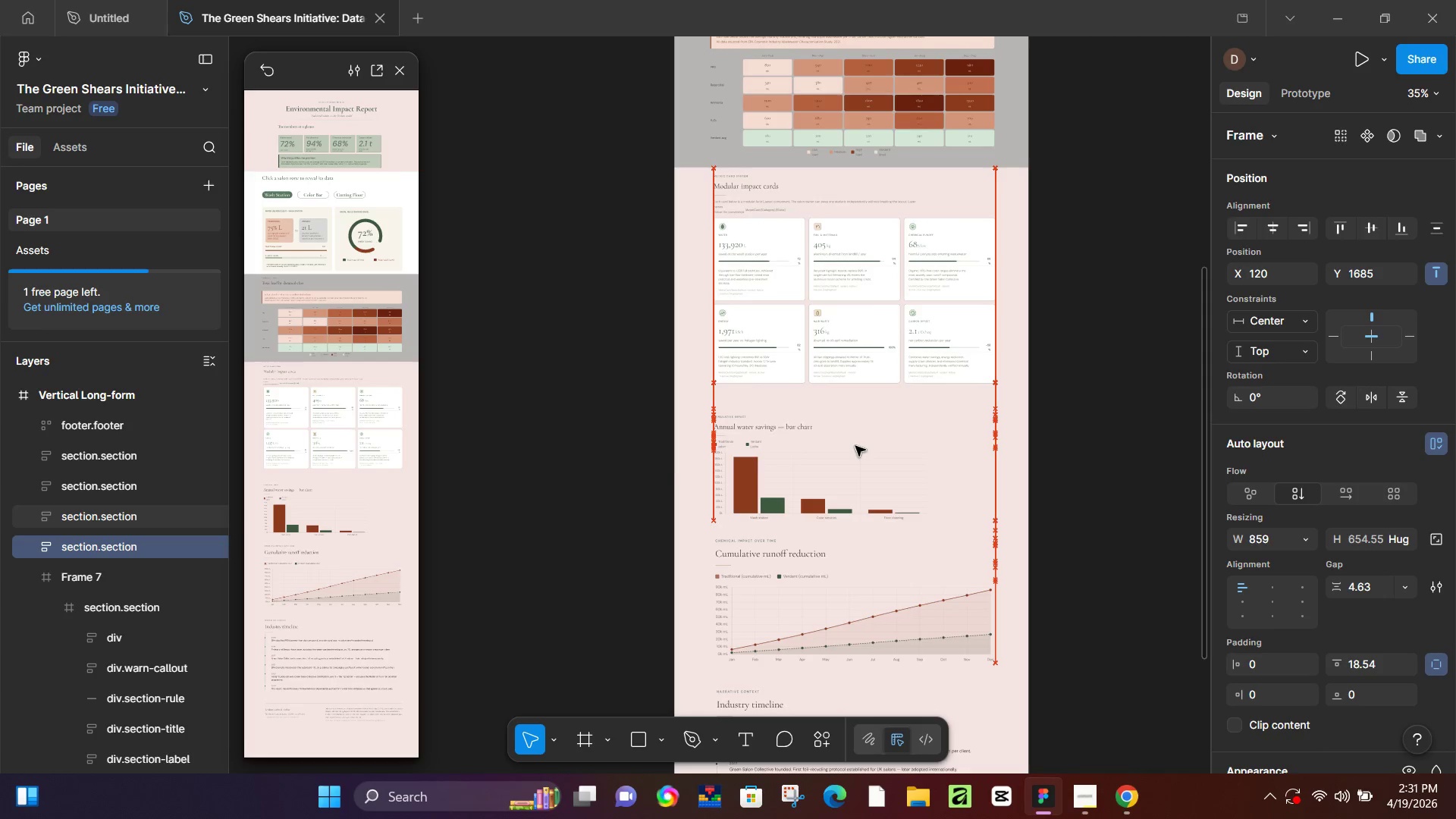 
key(ArrowUp)
 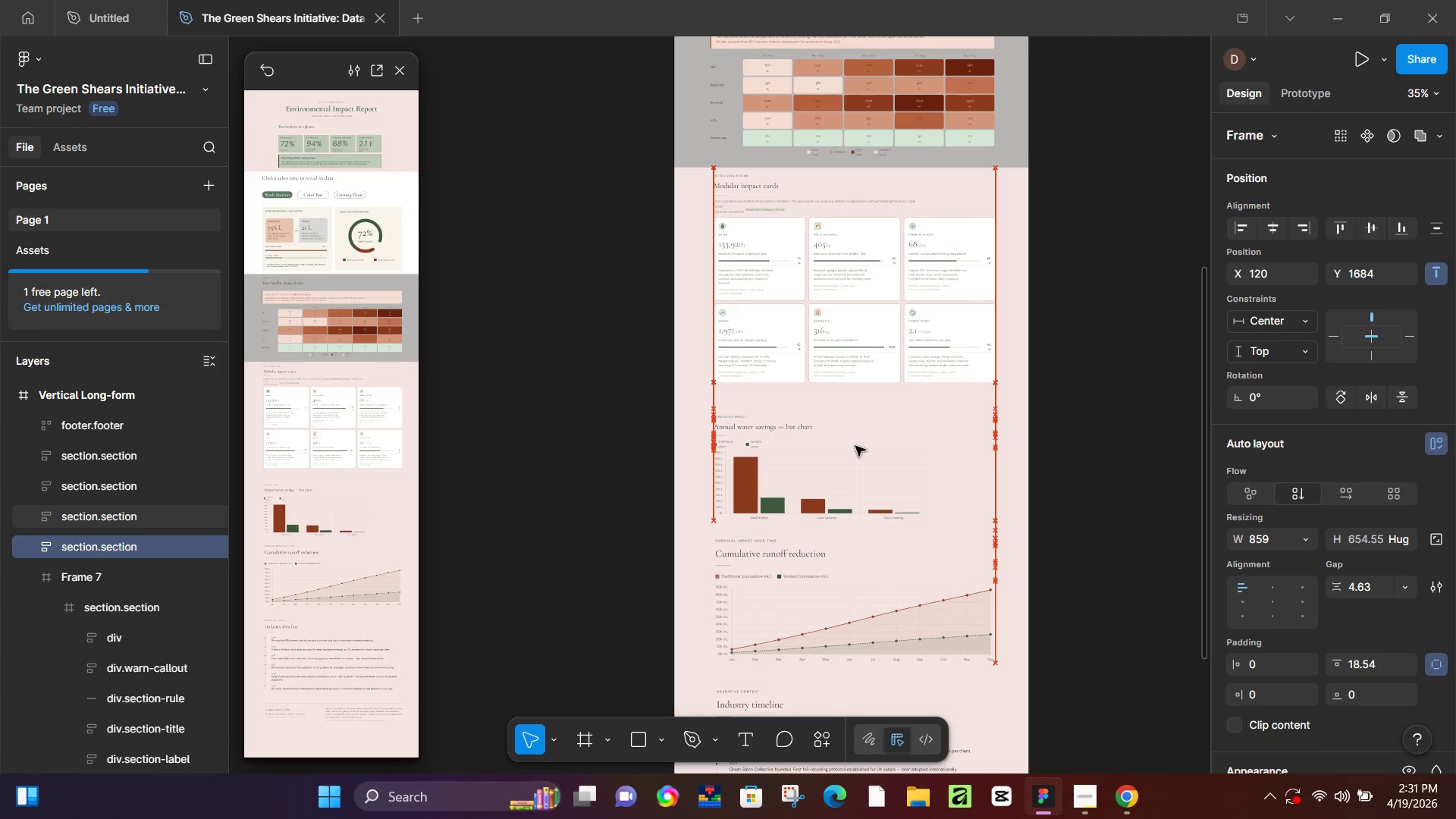 
key(ArrowUp)
 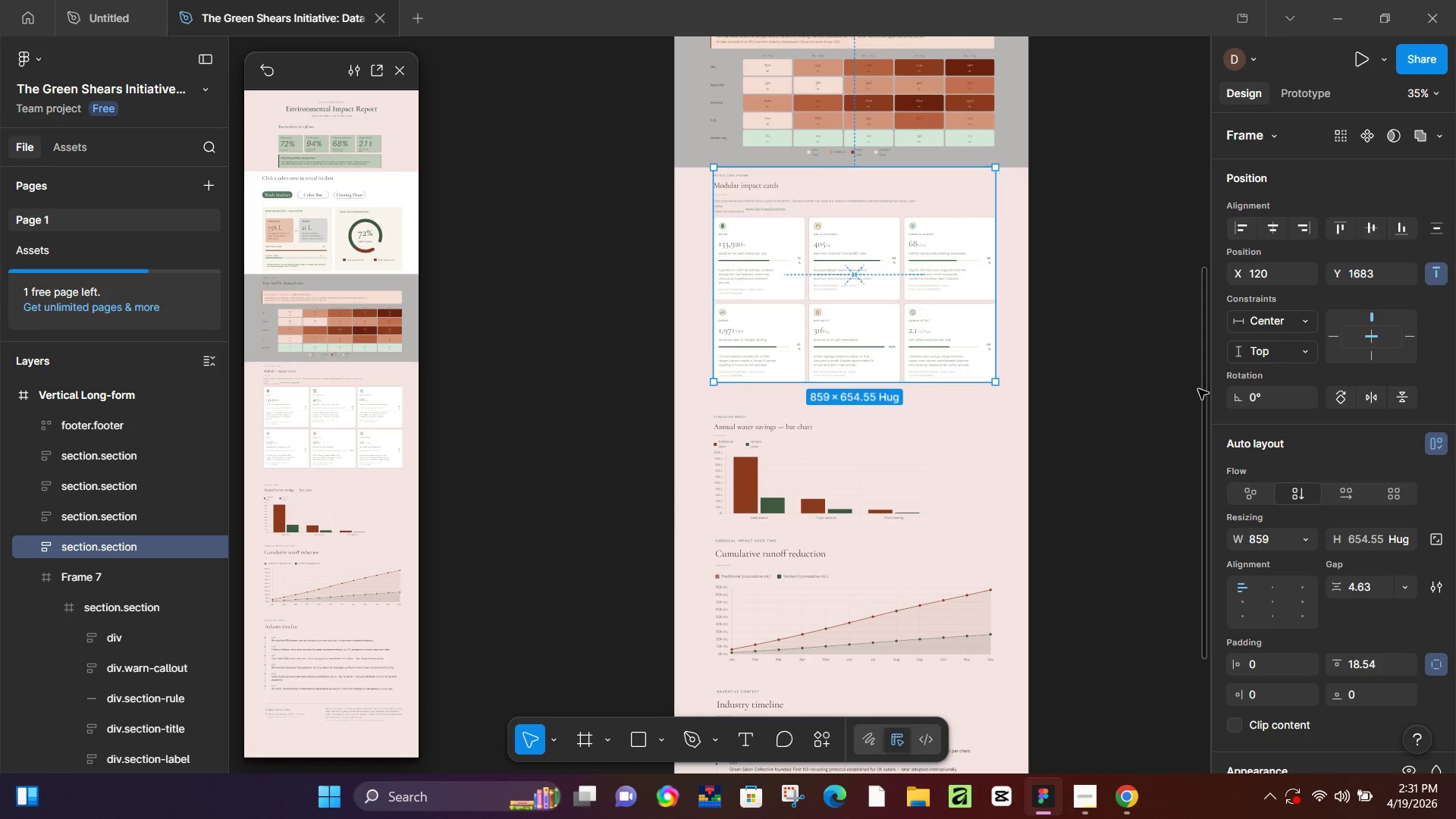 
left_click([777, 457])
 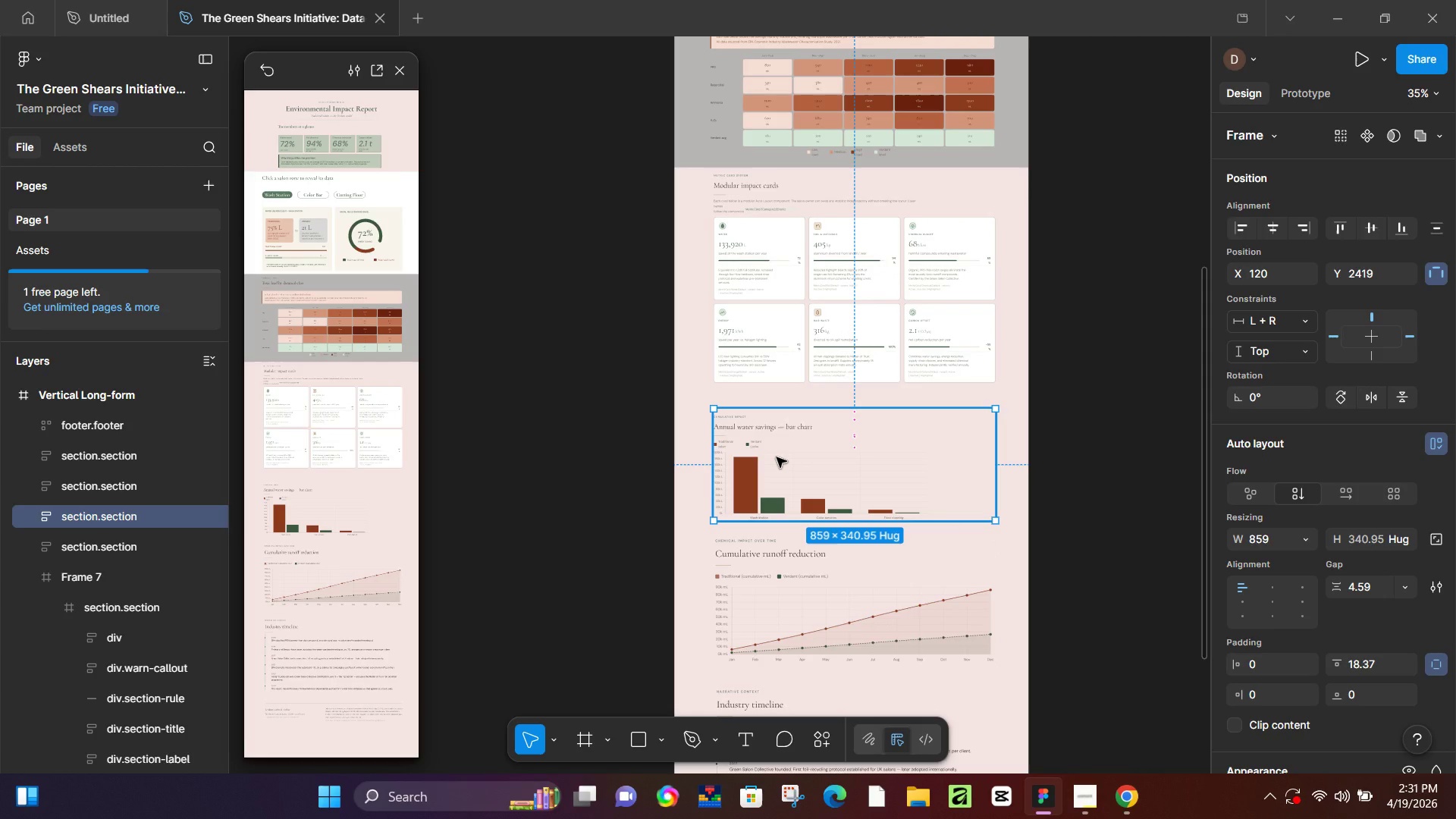 
hold_key(key=ArrowUp, duration=1.52)
 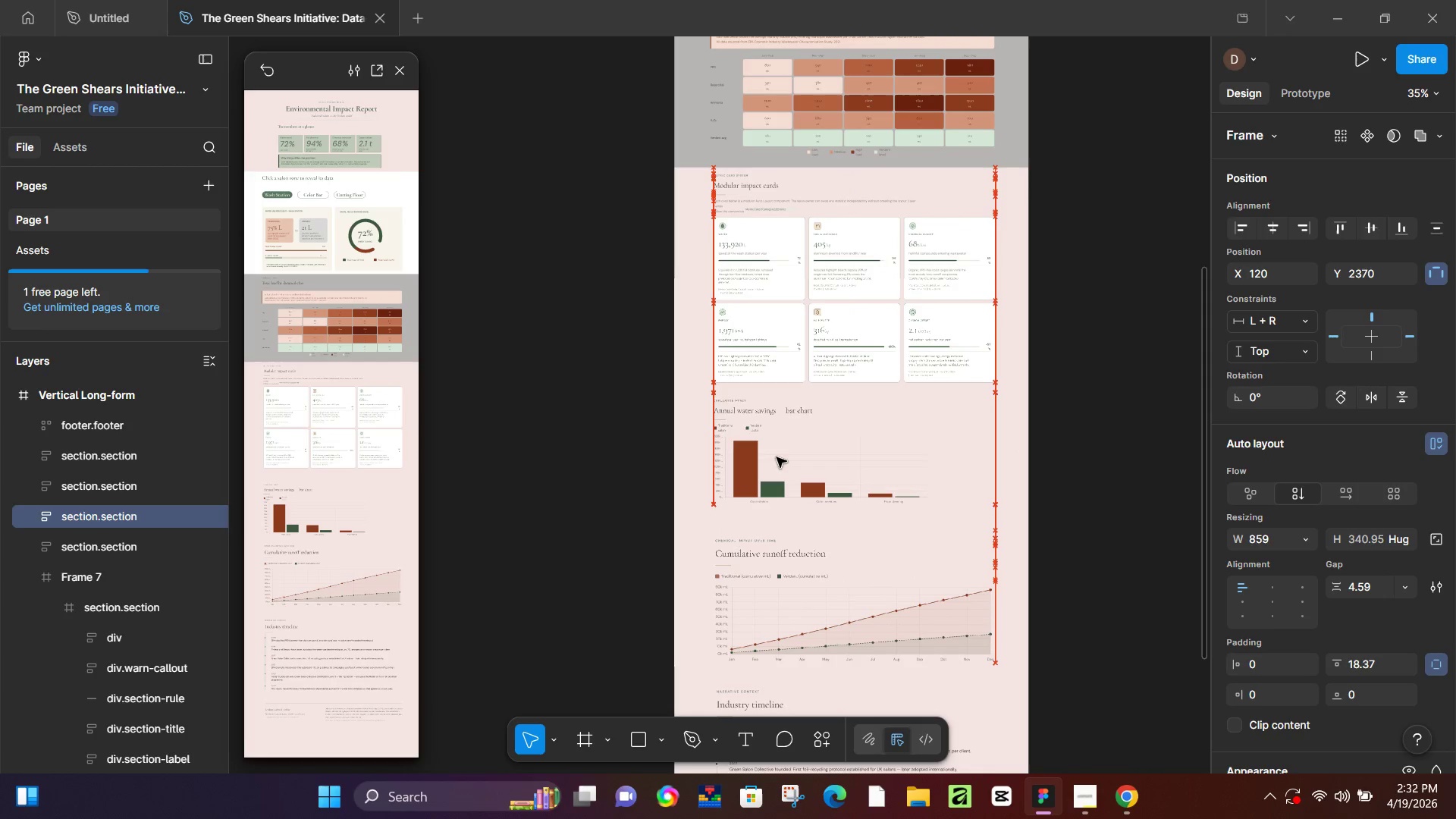 
hold_key(key=ArrowUp, duration=1.2)
 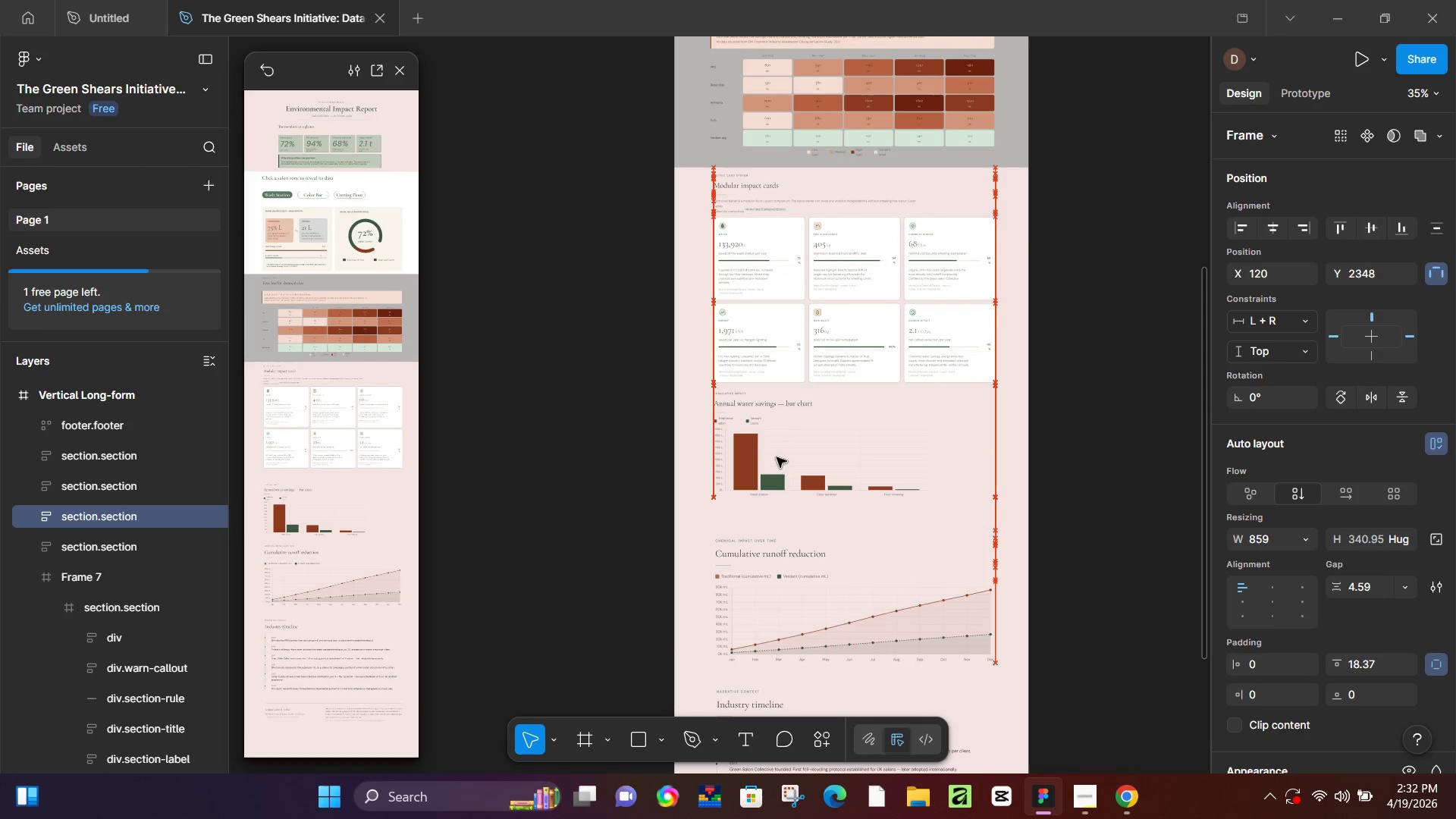 
key(ArrowUp)
 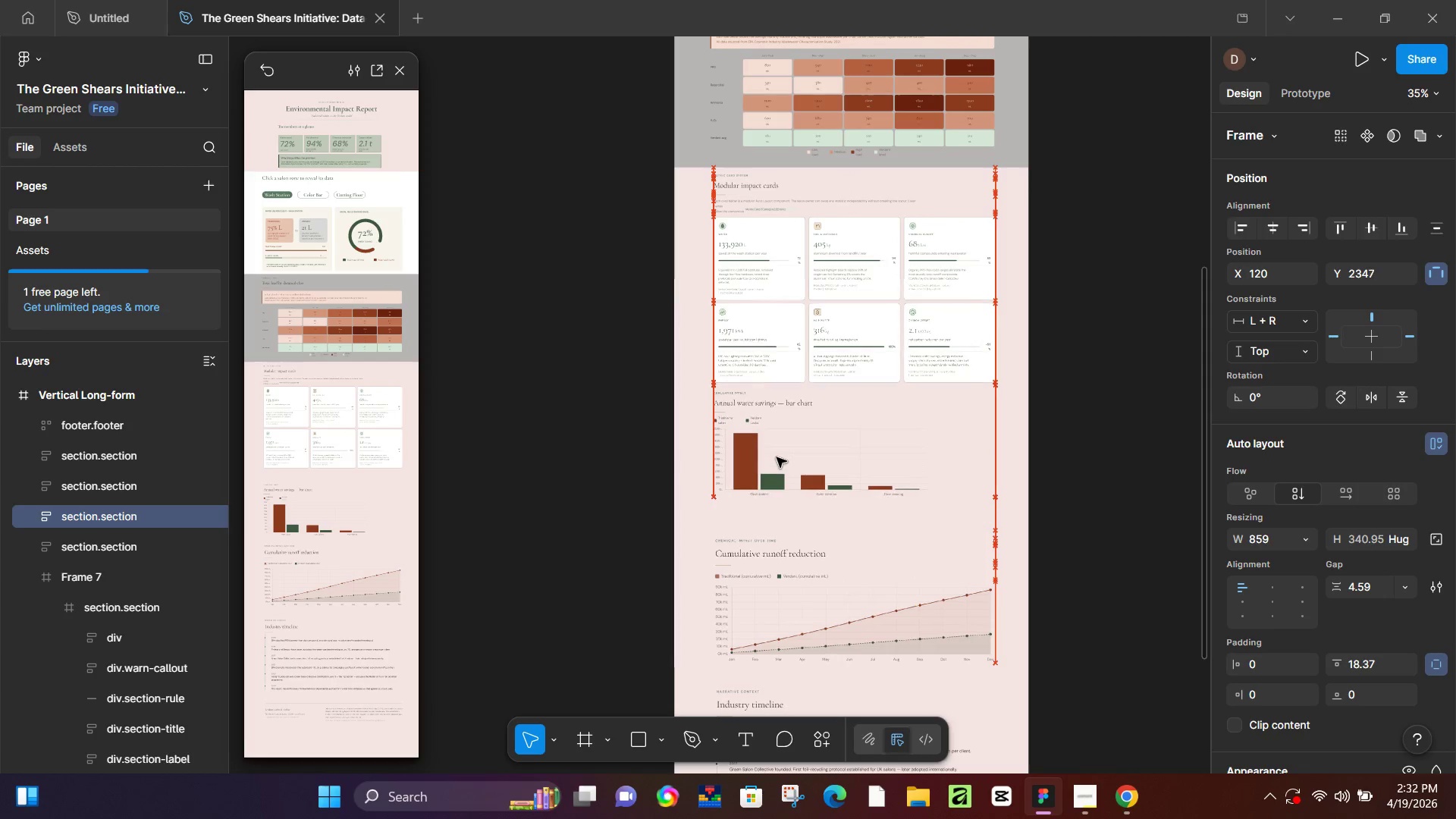 
key(ArrowUp)
 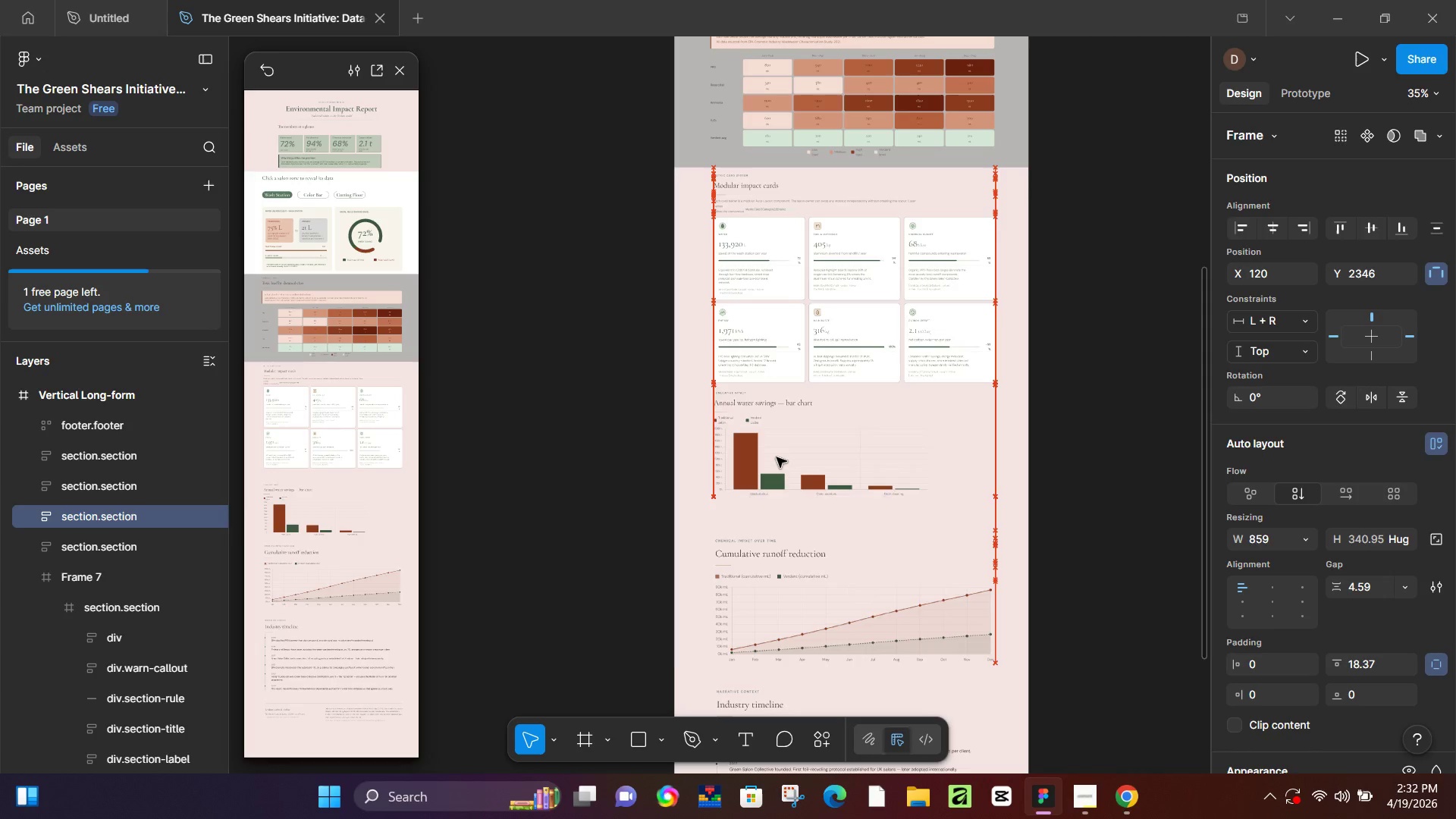 
key(ArrowUp)
 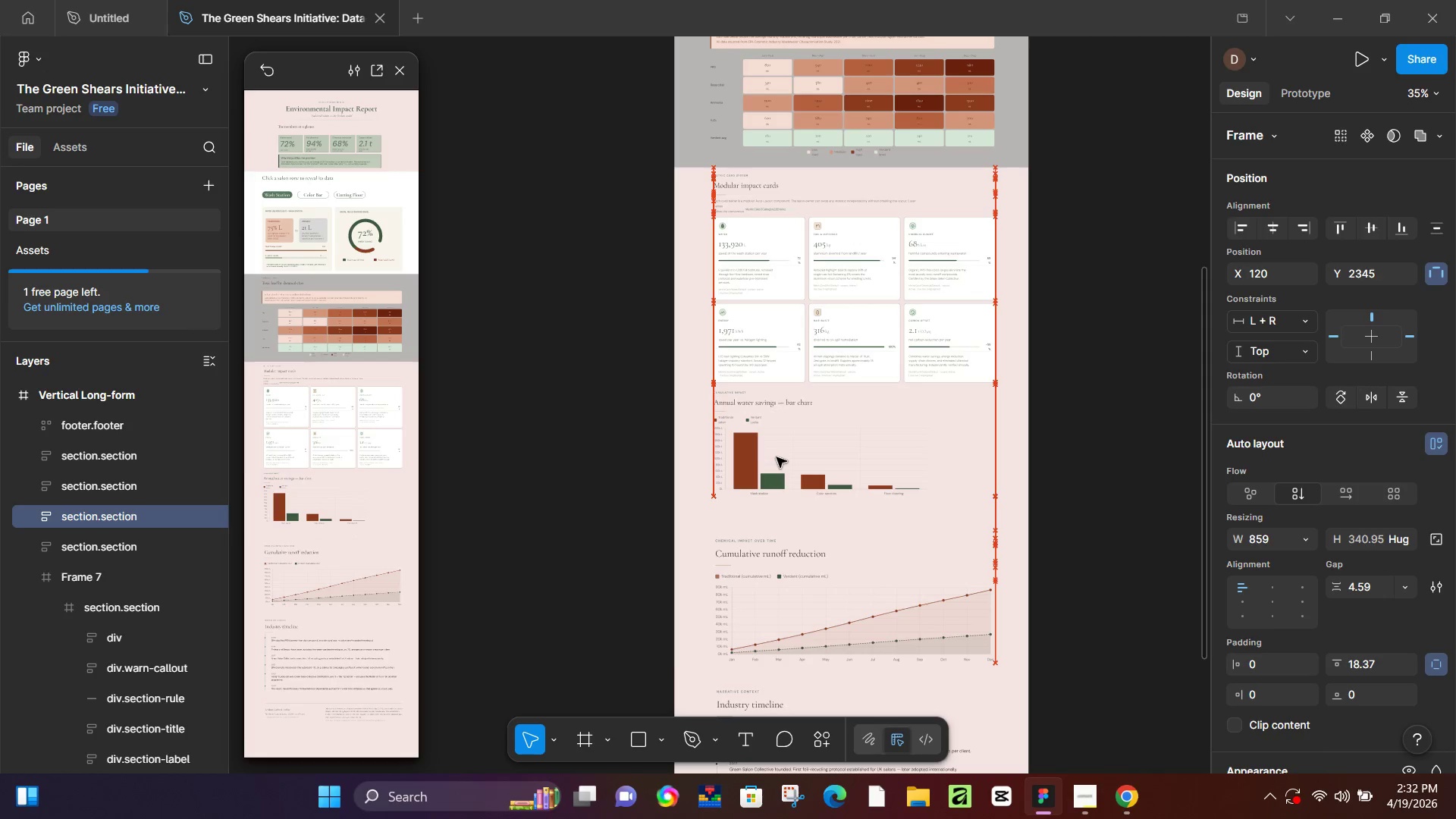 
key(ArrowUp)
 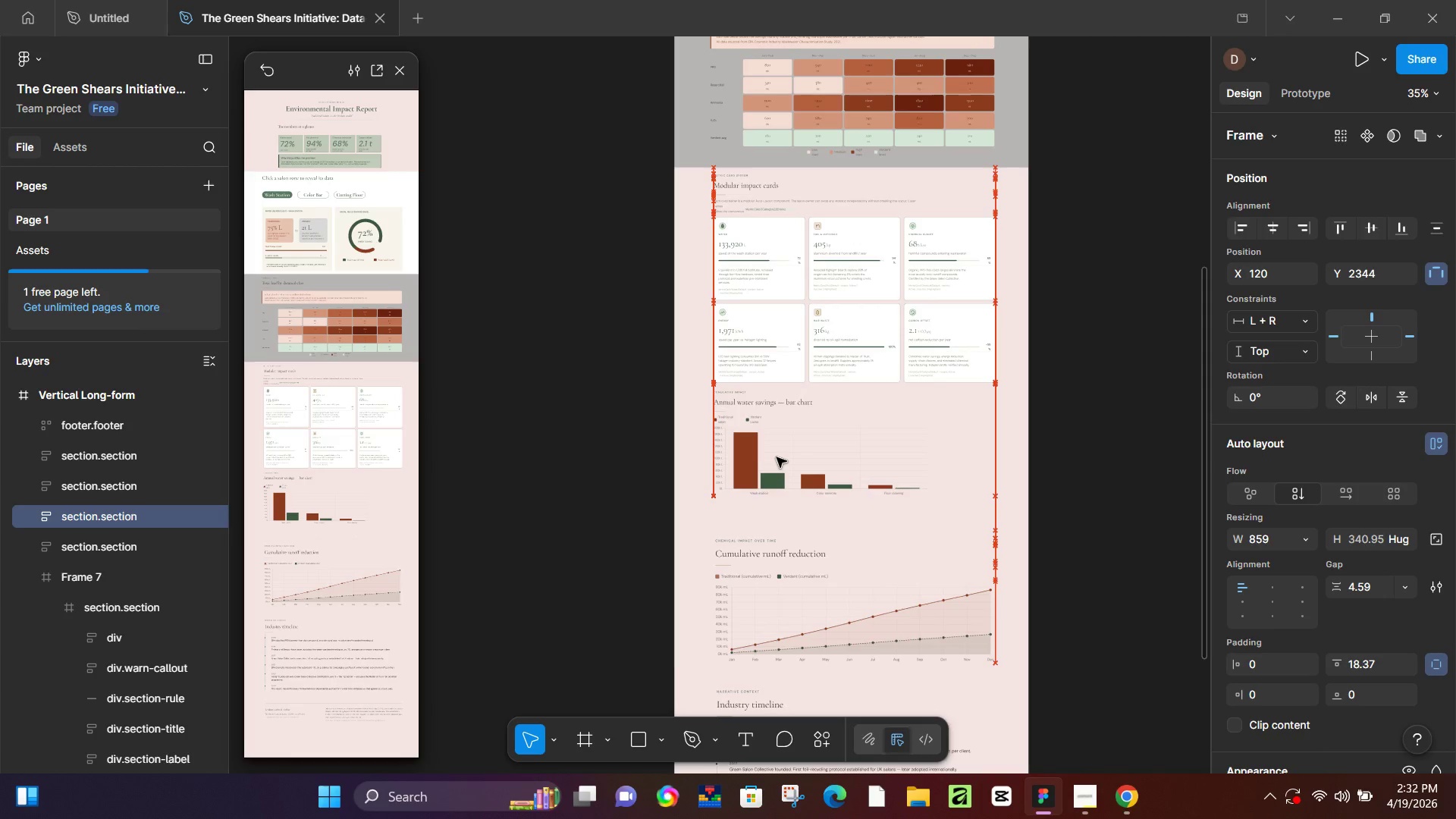 
key(ArrowUp)
 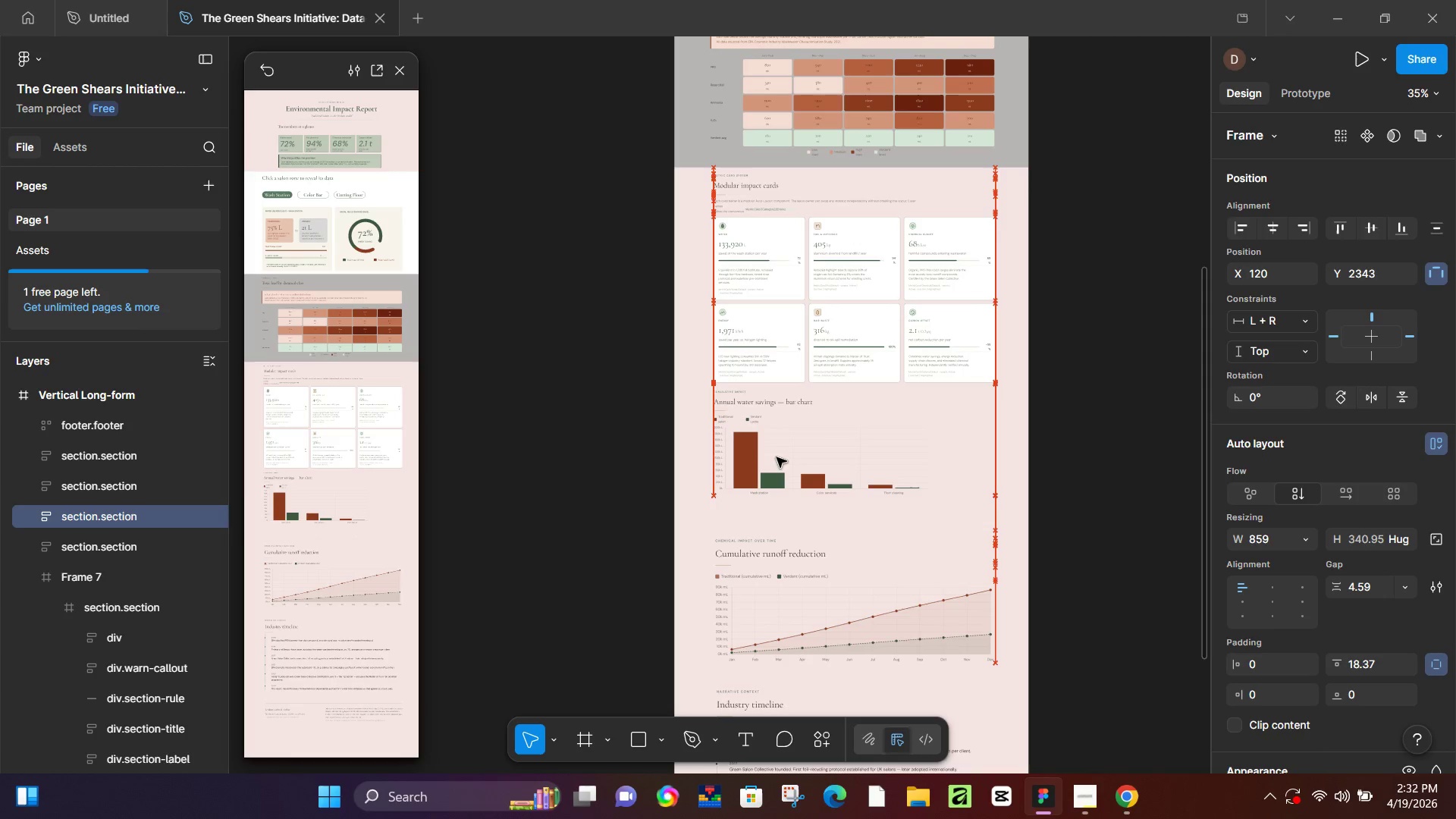 
key(ArrowUp)
 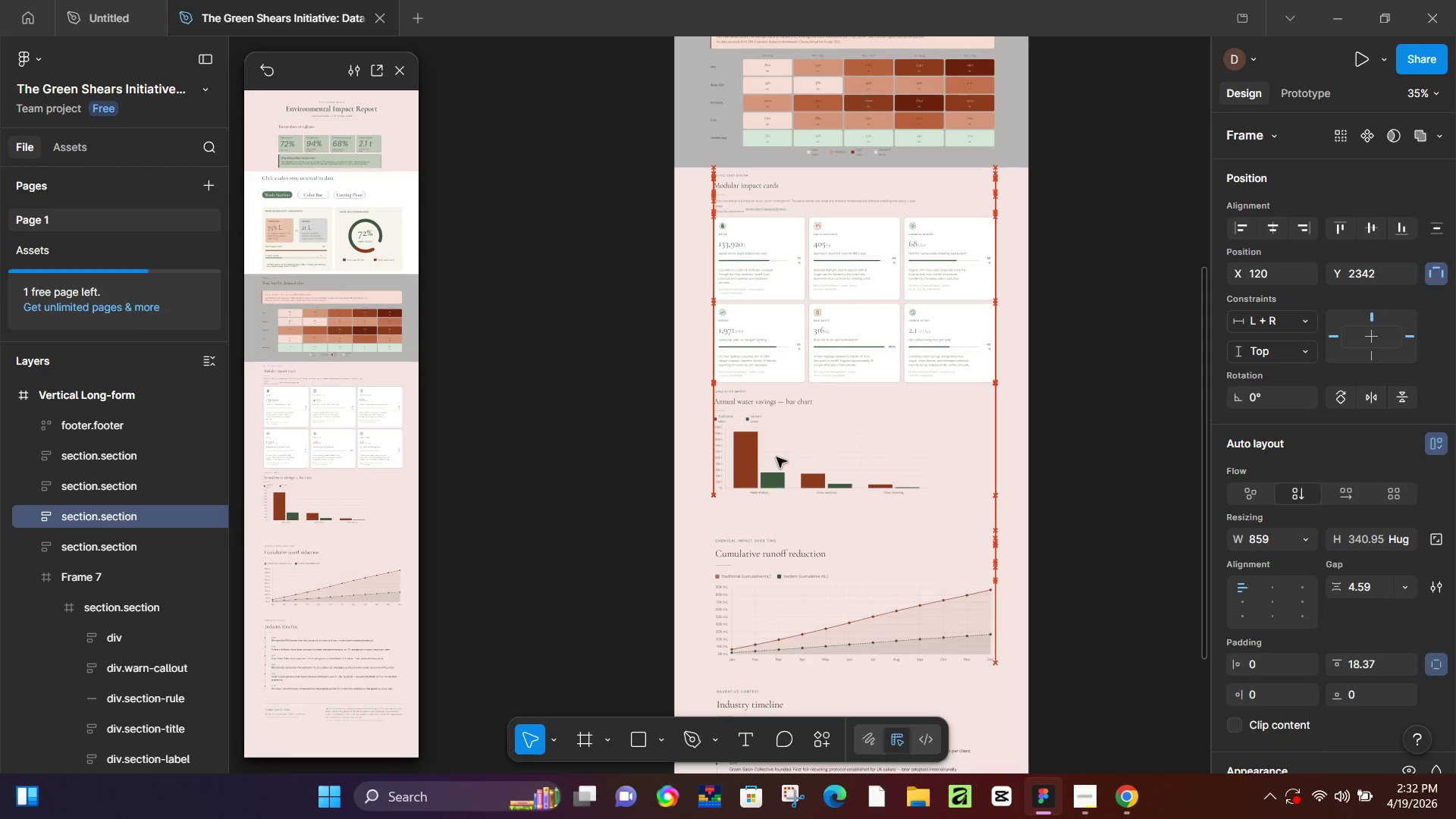 
key(ArrowUp)
 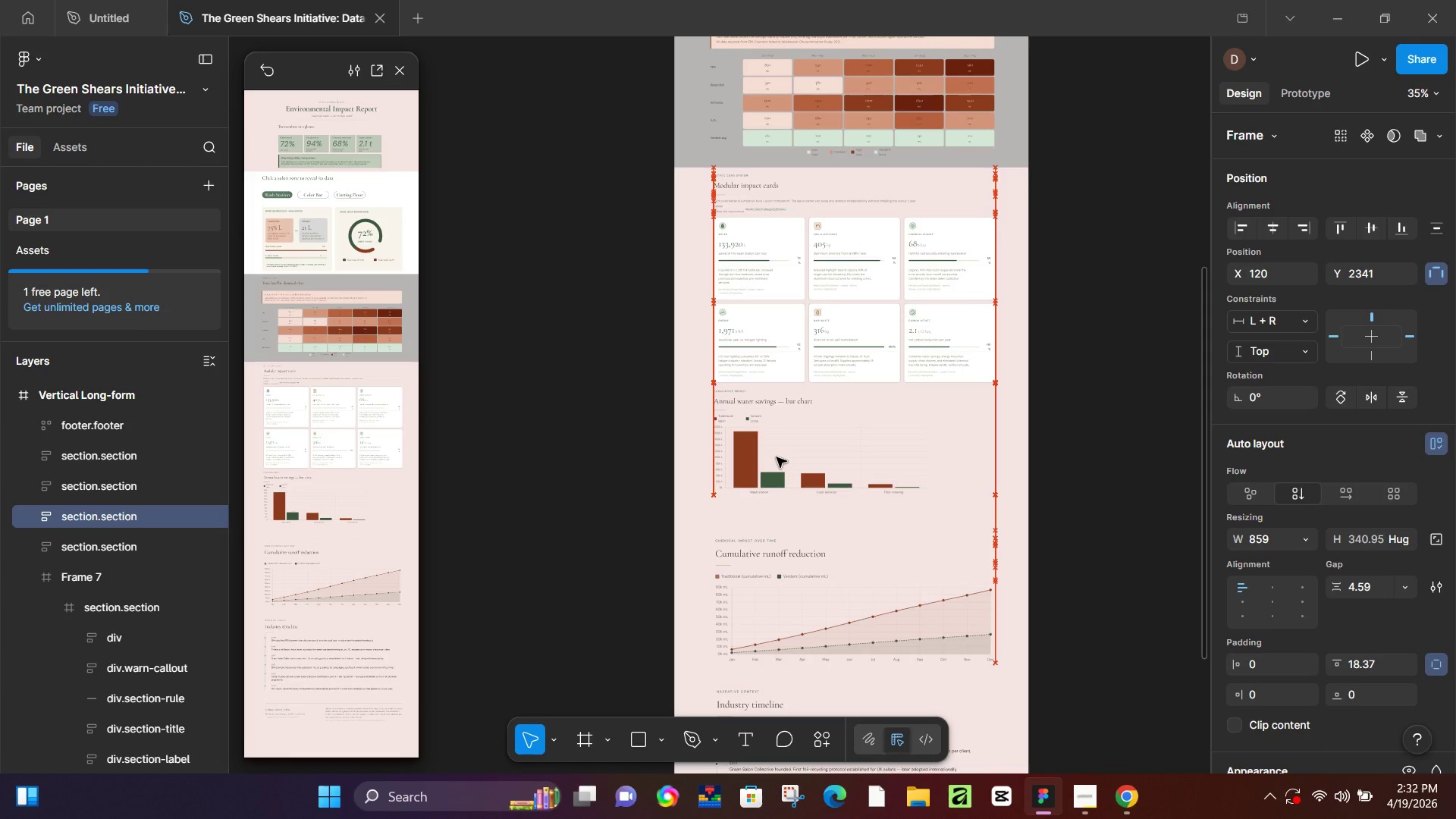 
key(ArrowUp)
 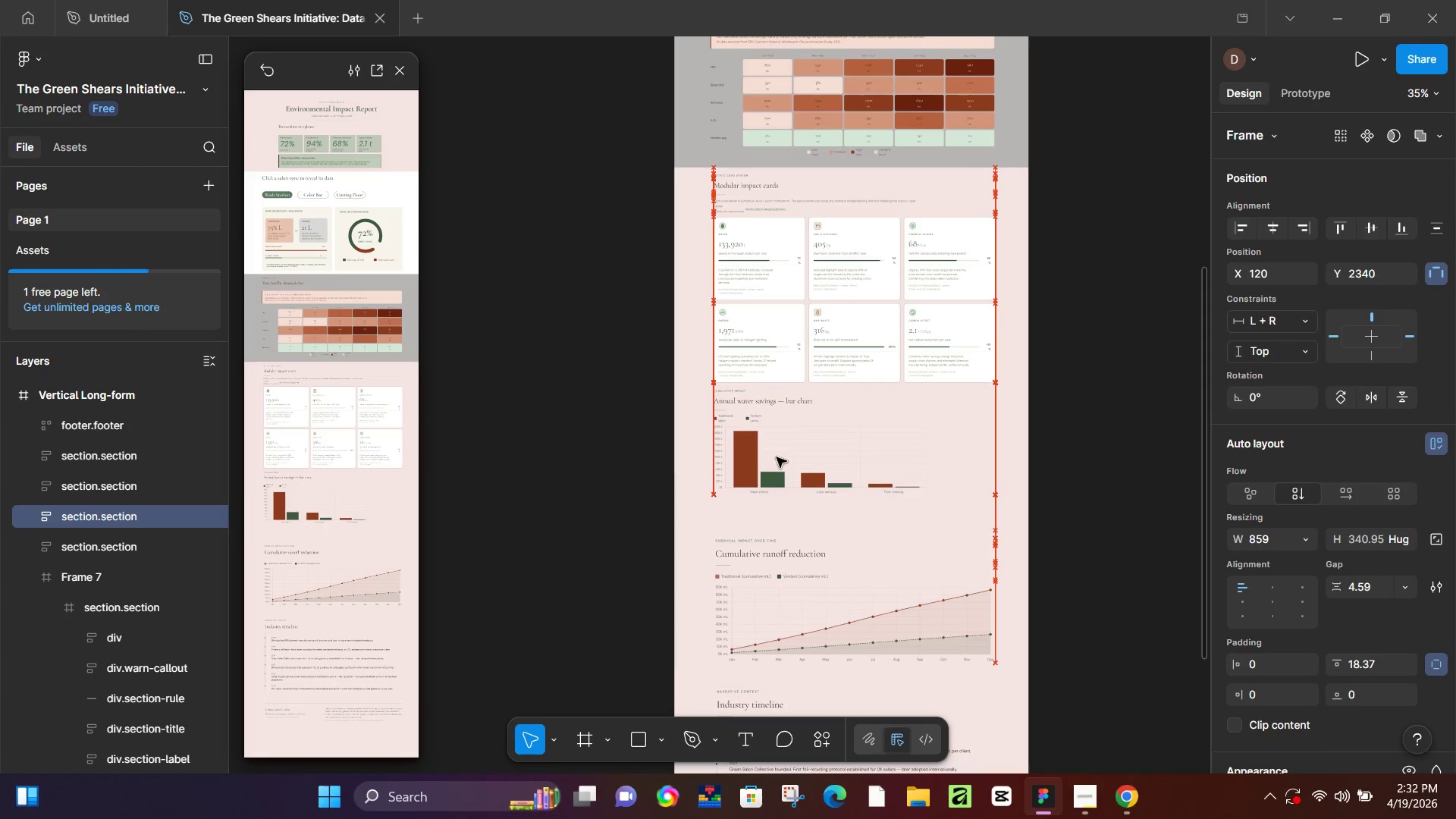 
key(ArrowUp)
 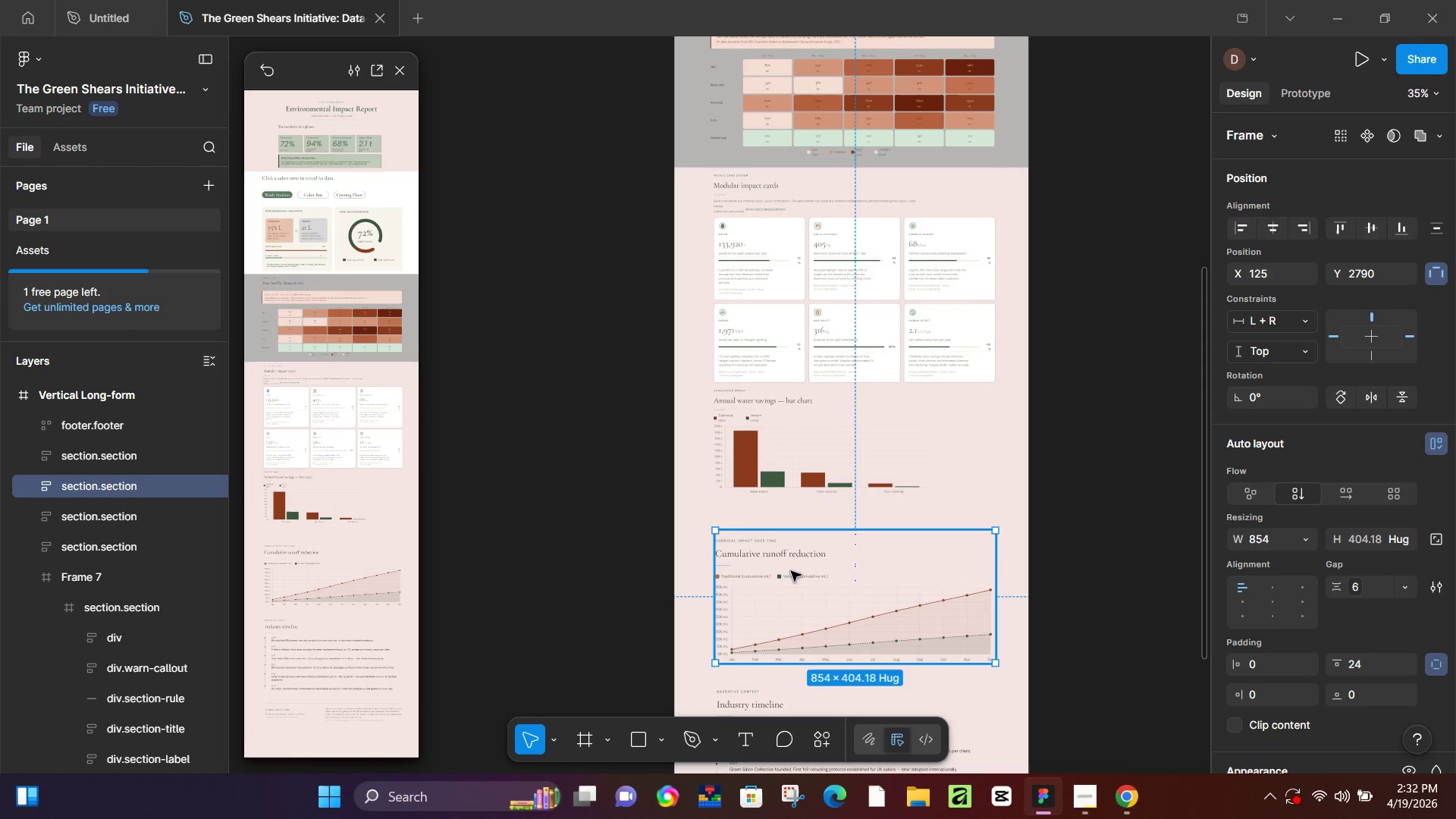 
scroll: coordinate [851, 557], scroll_direction: down, amount: 4.0
 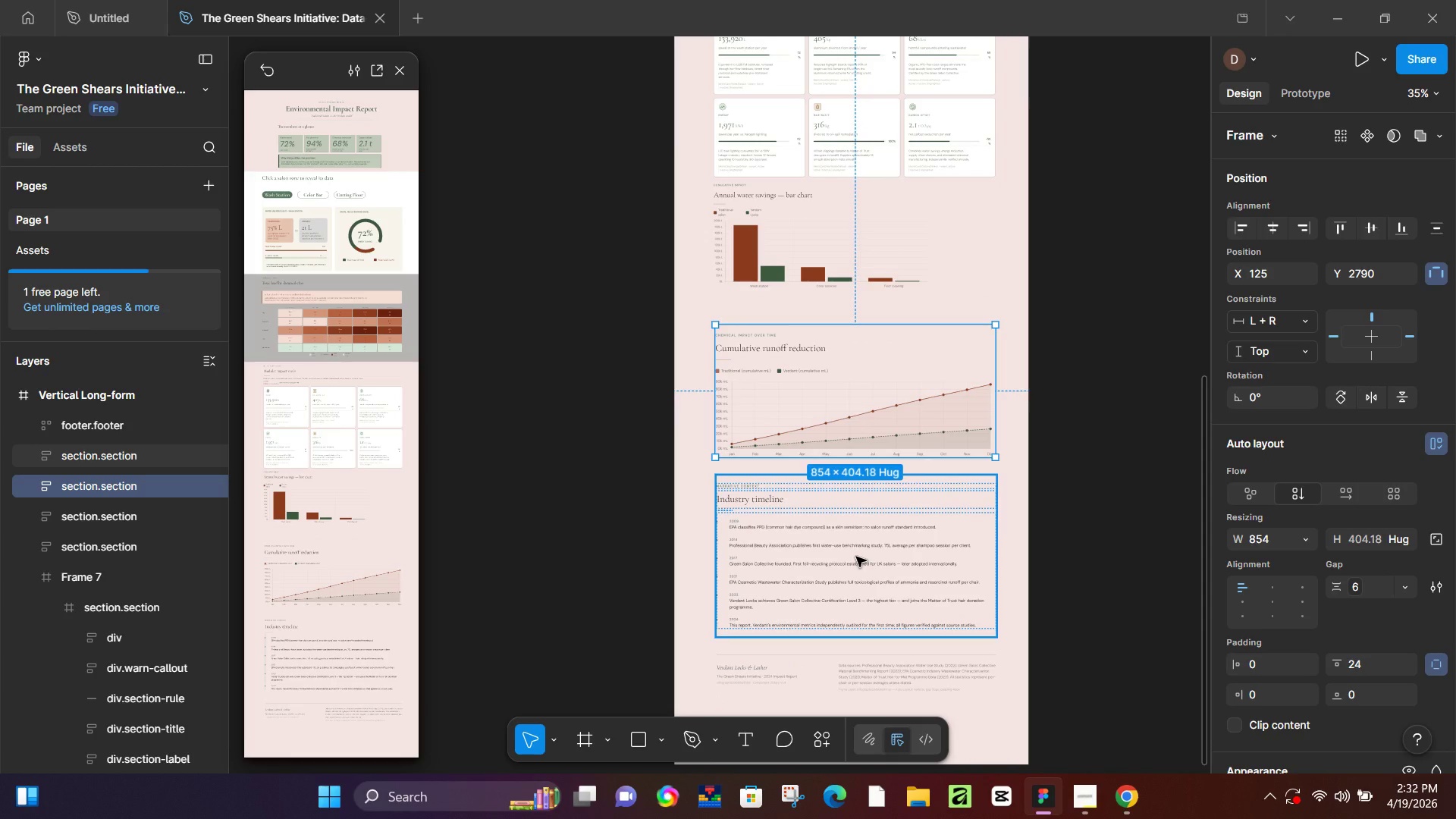 
hold_key(key=ArrowUp, duration=1.51)
 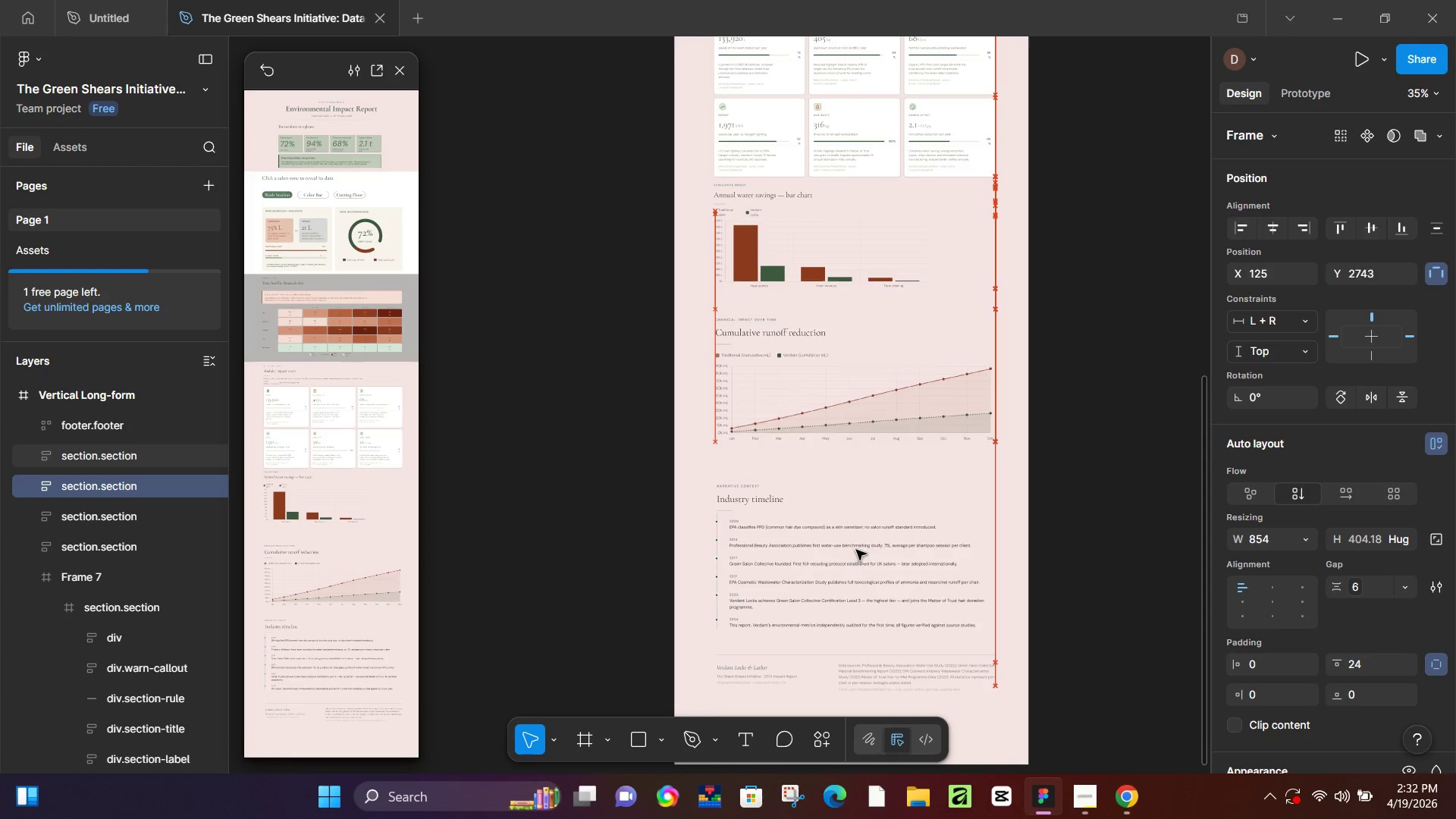 
hold_key(key=ArrowUp, duration=1.5)
 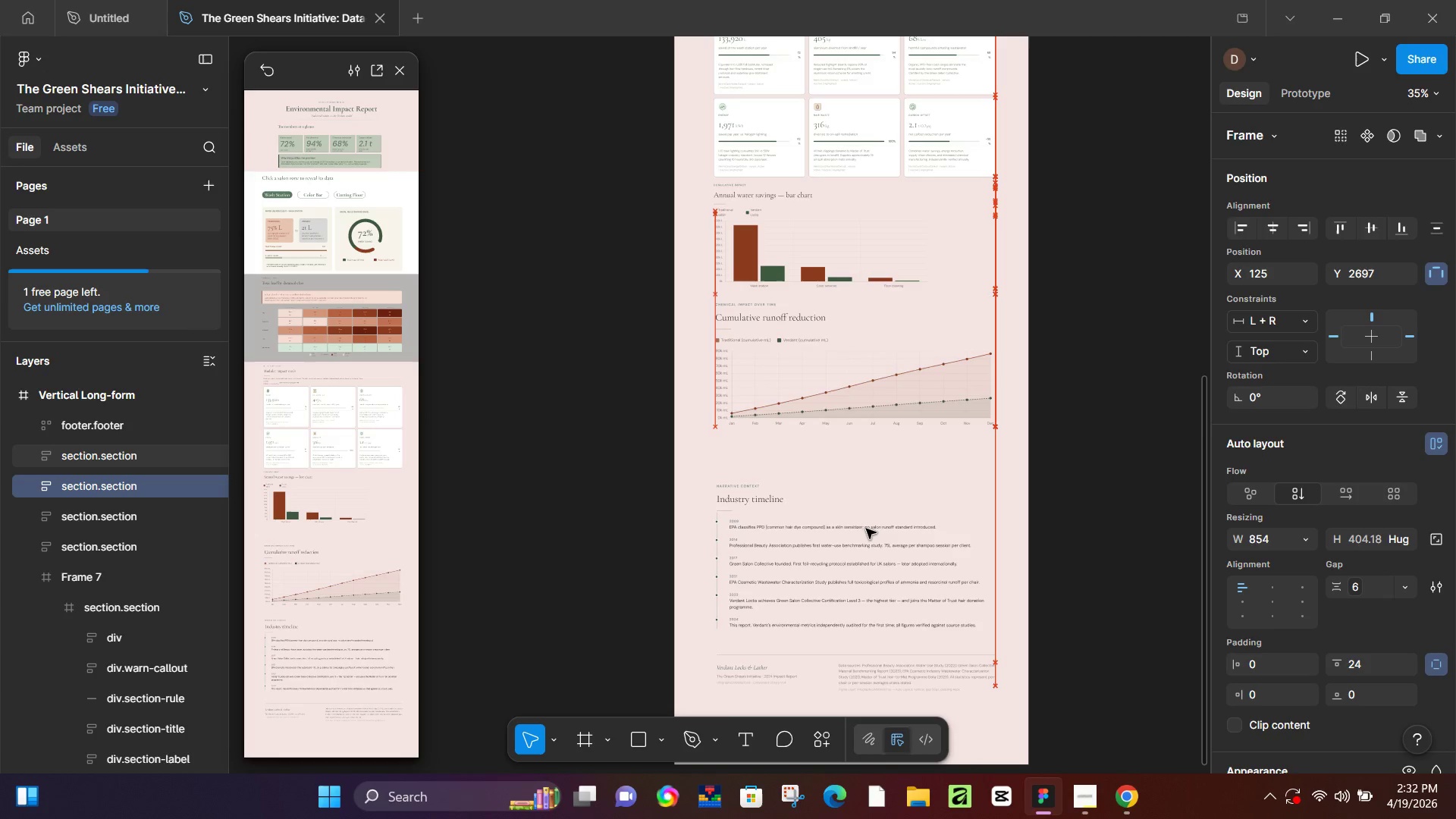 
hold_key(key=ArrowUp, duration=0.41)
 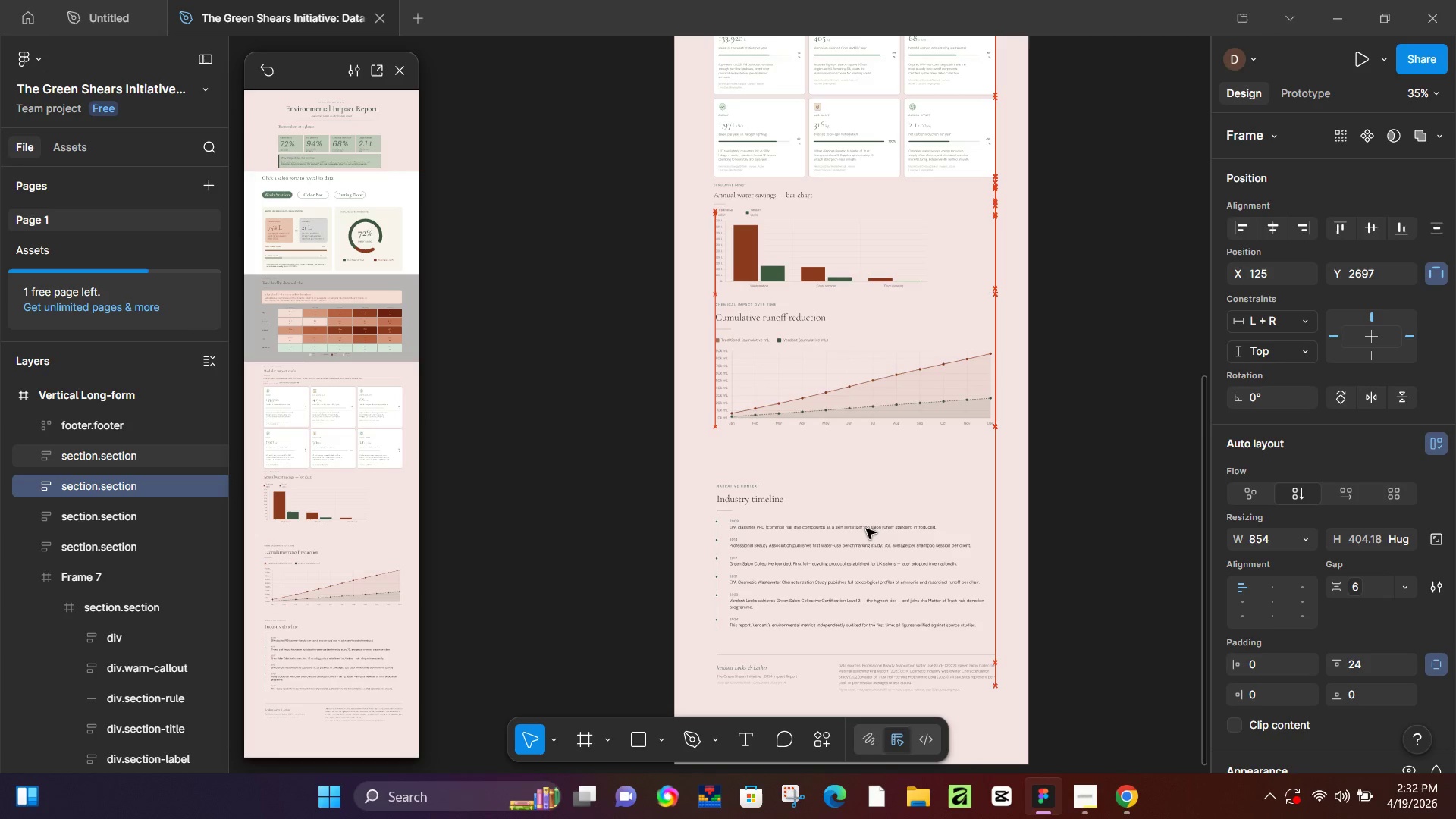 
key(ArrowUp)
 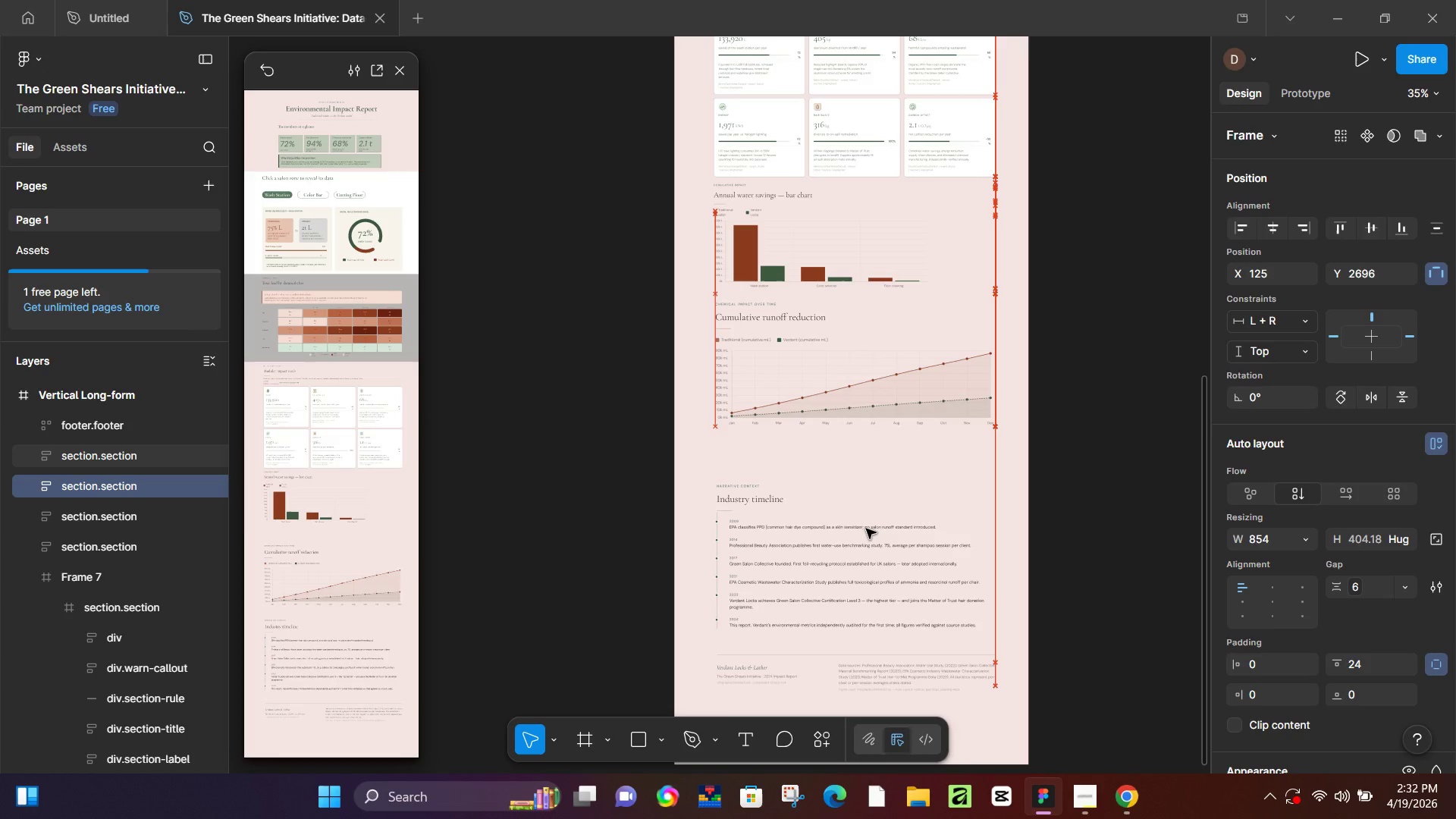 
key(ArrowUp)
 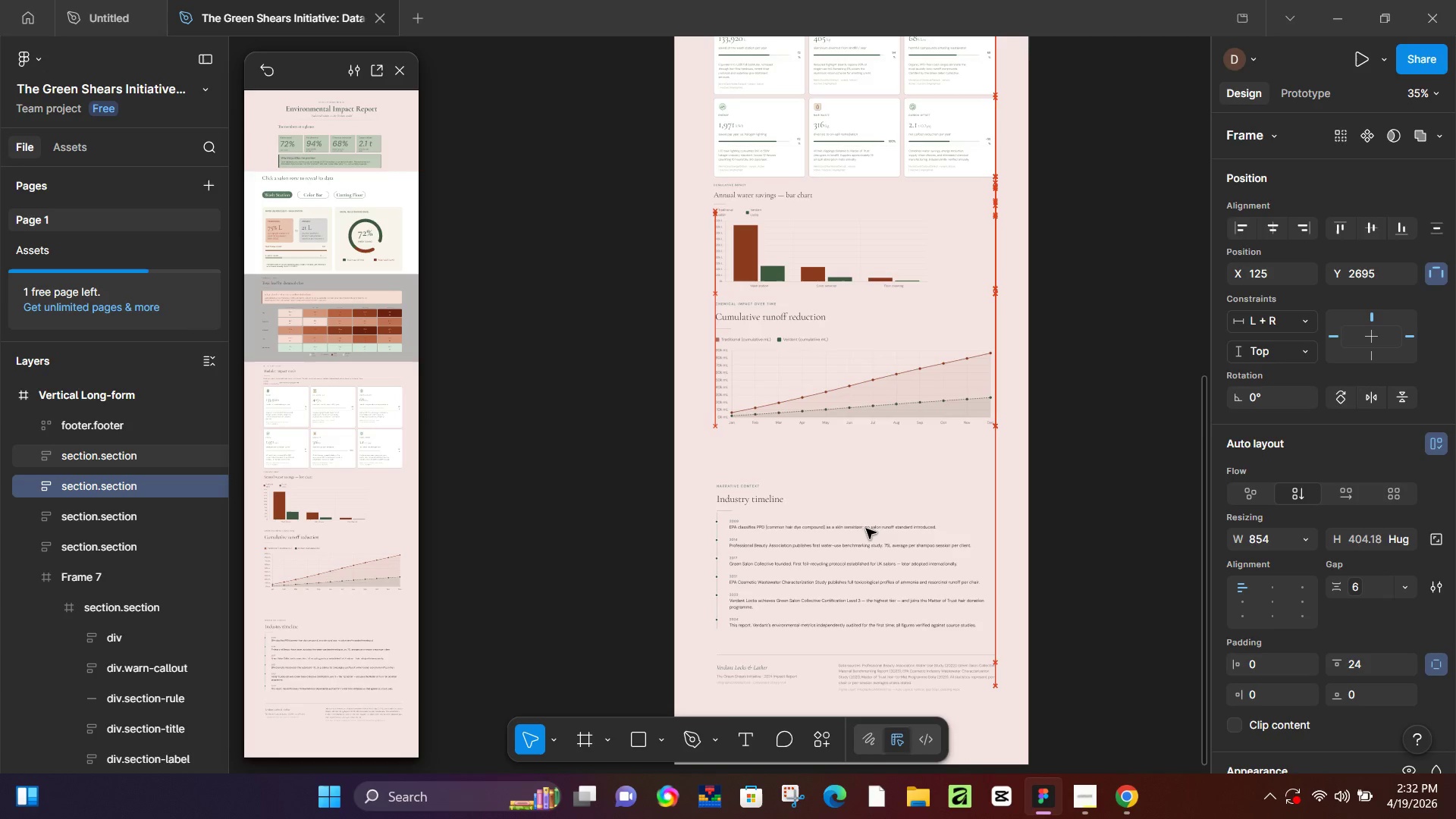 
key(ArrowUp)
 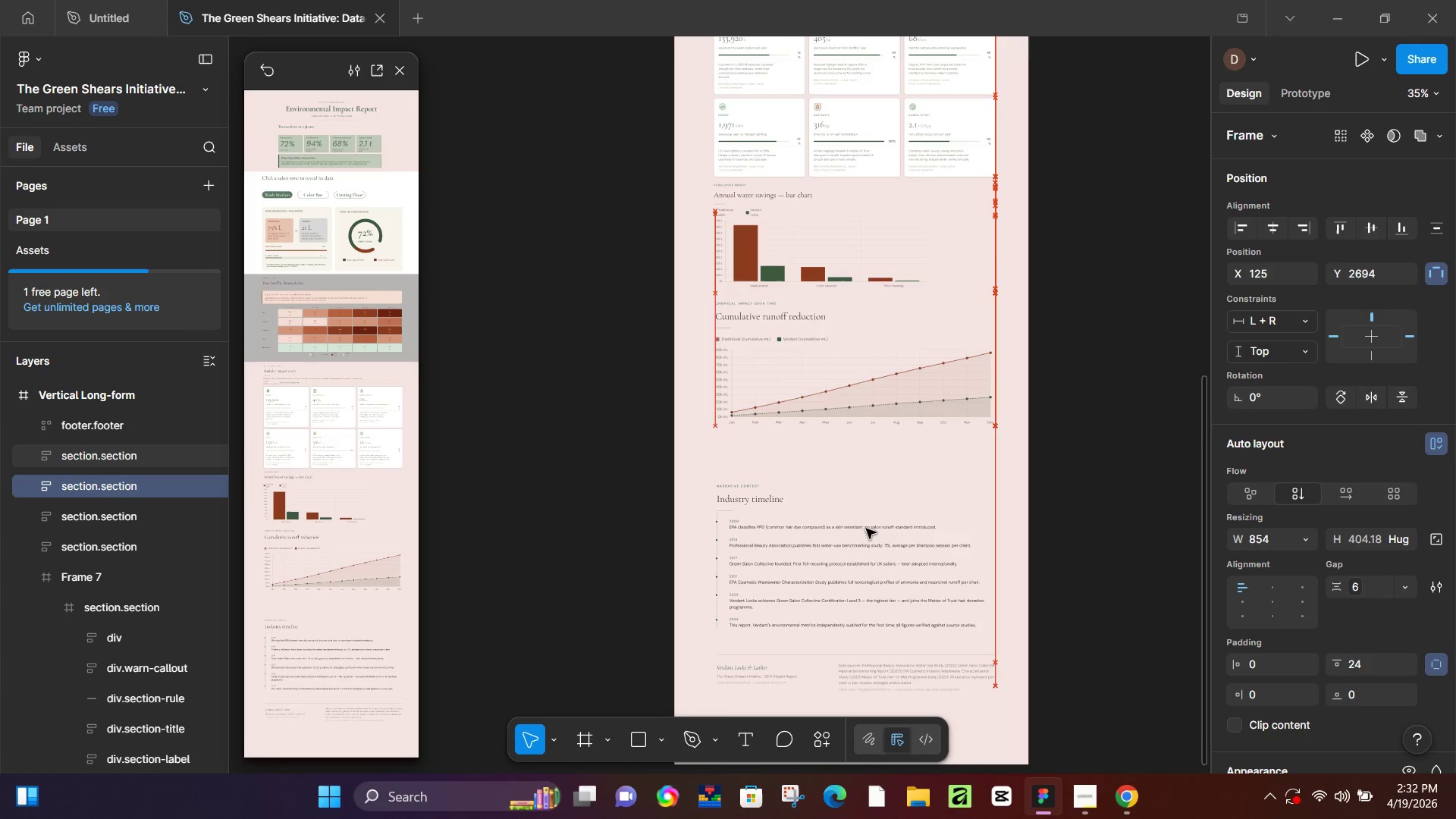 
key(ArrowUp)
 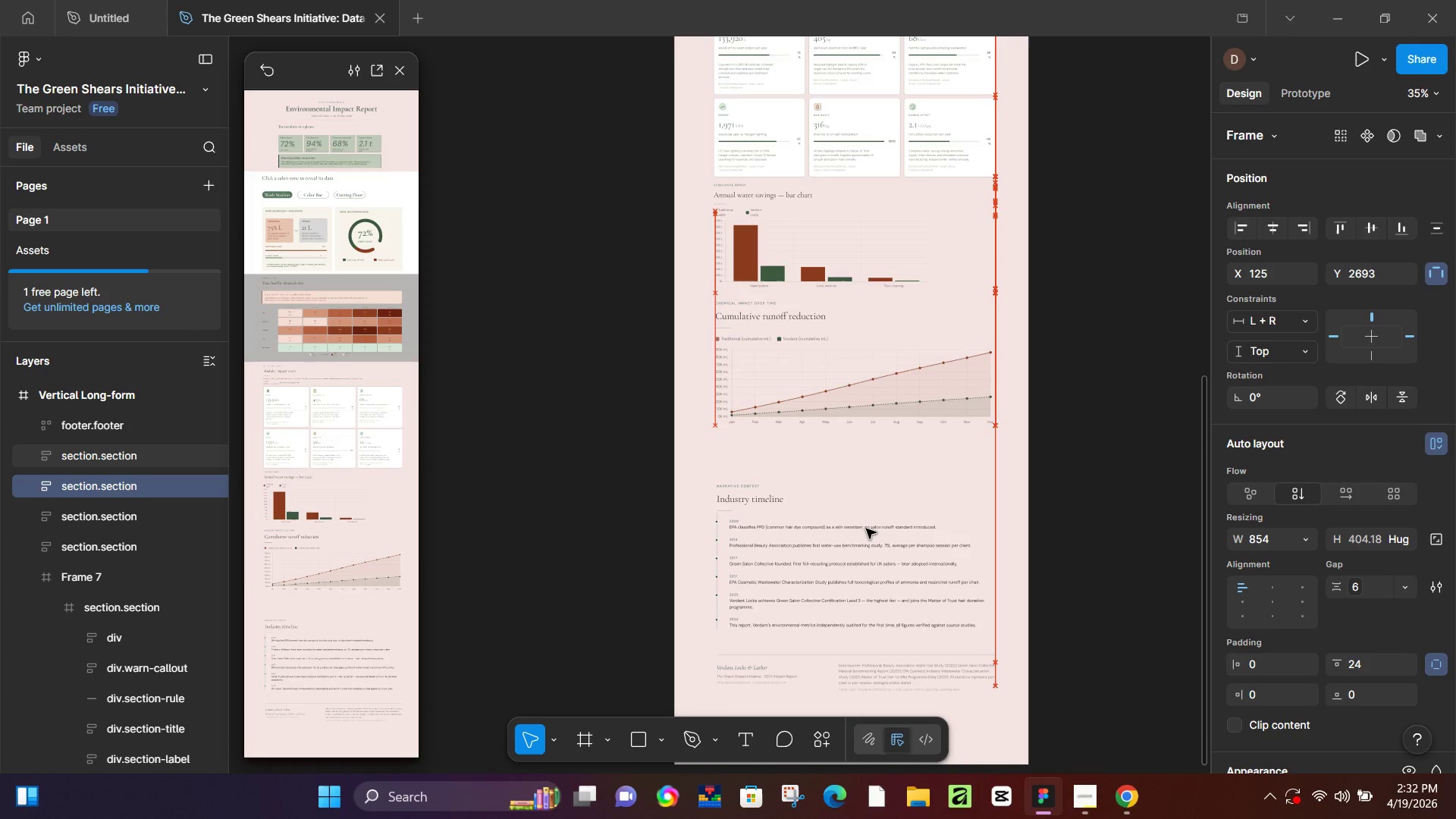 
key(ArrowUp)
 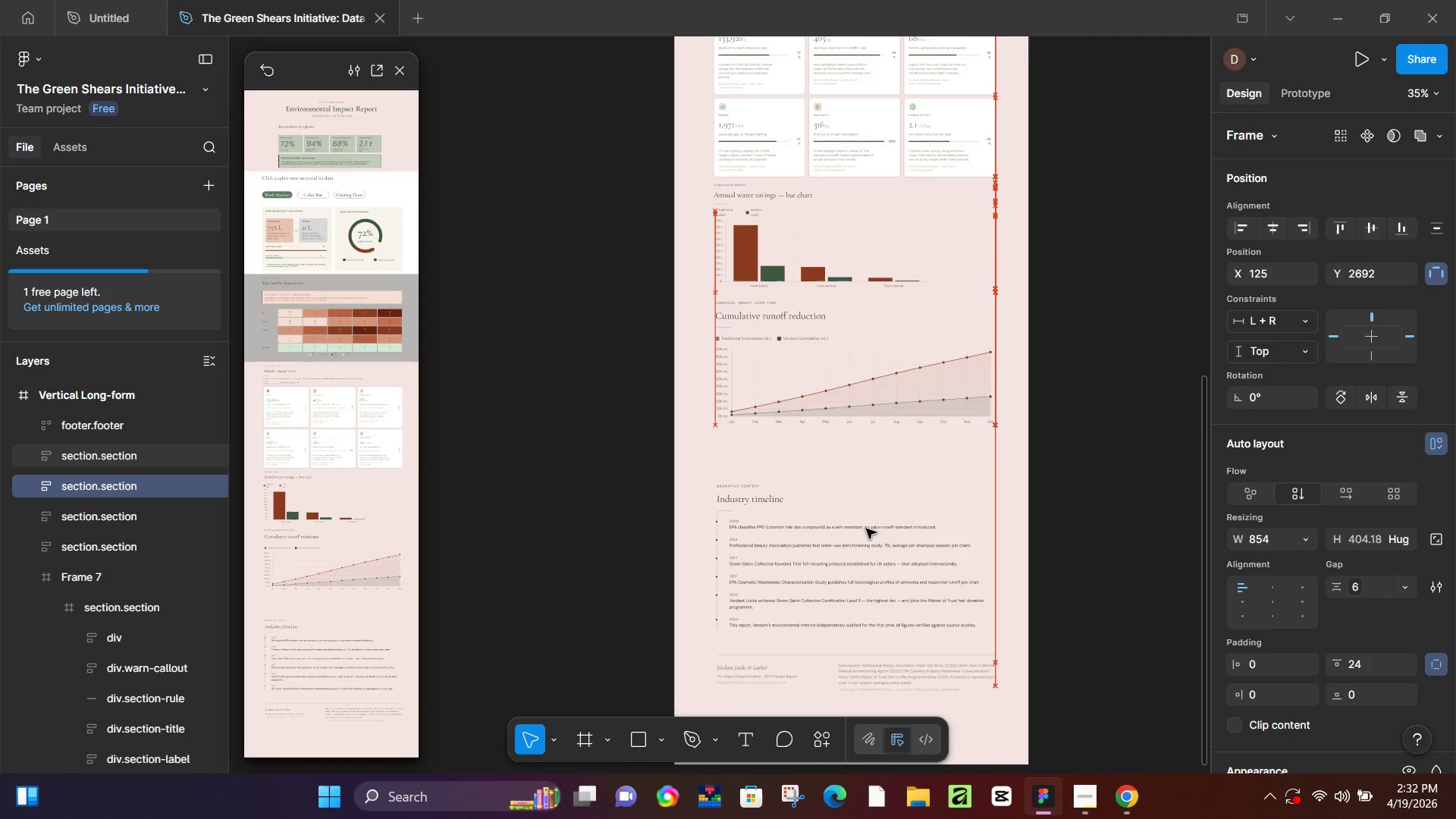 
key(ArrowUp)
 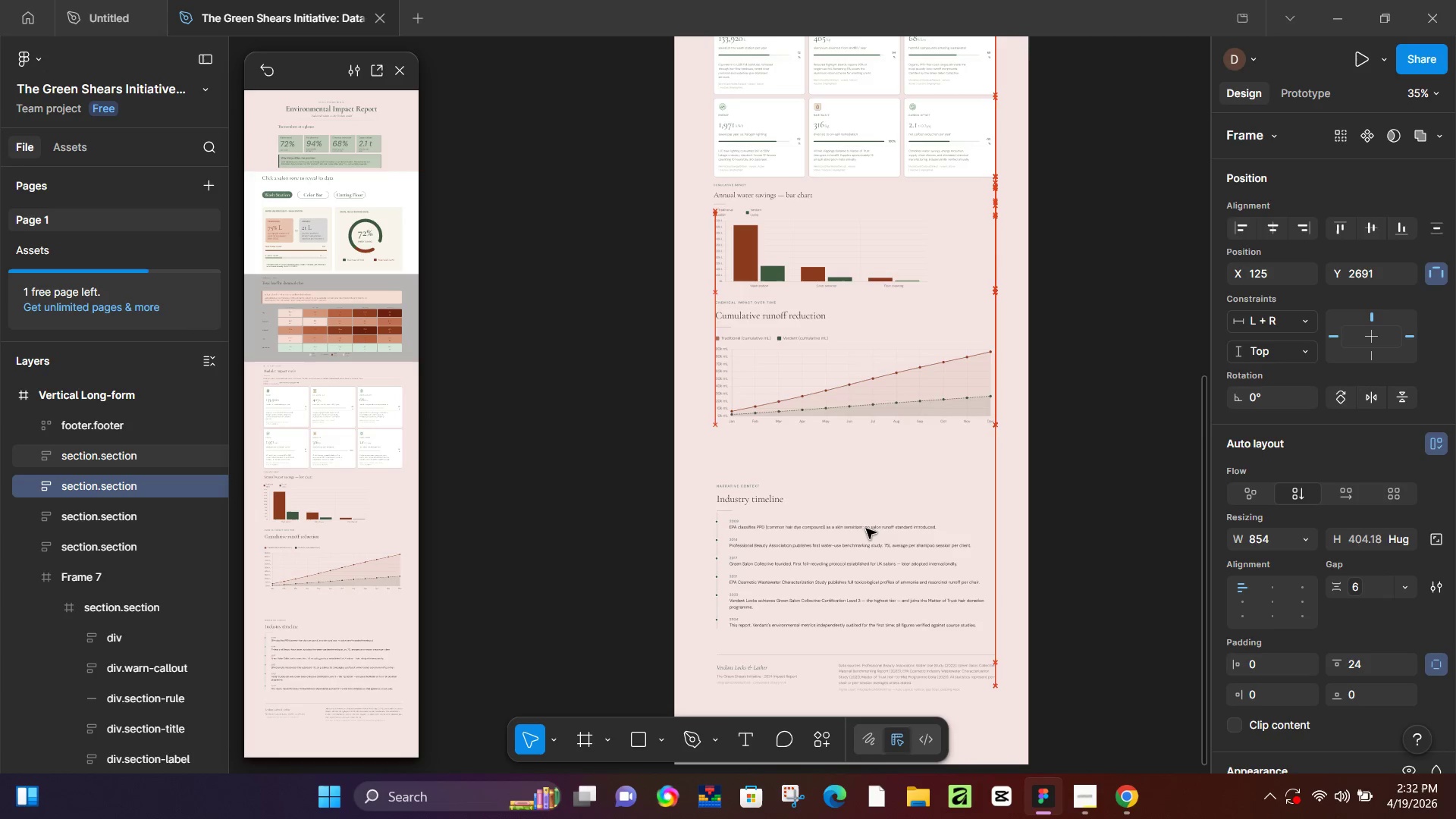 
key(ArrowUp)
 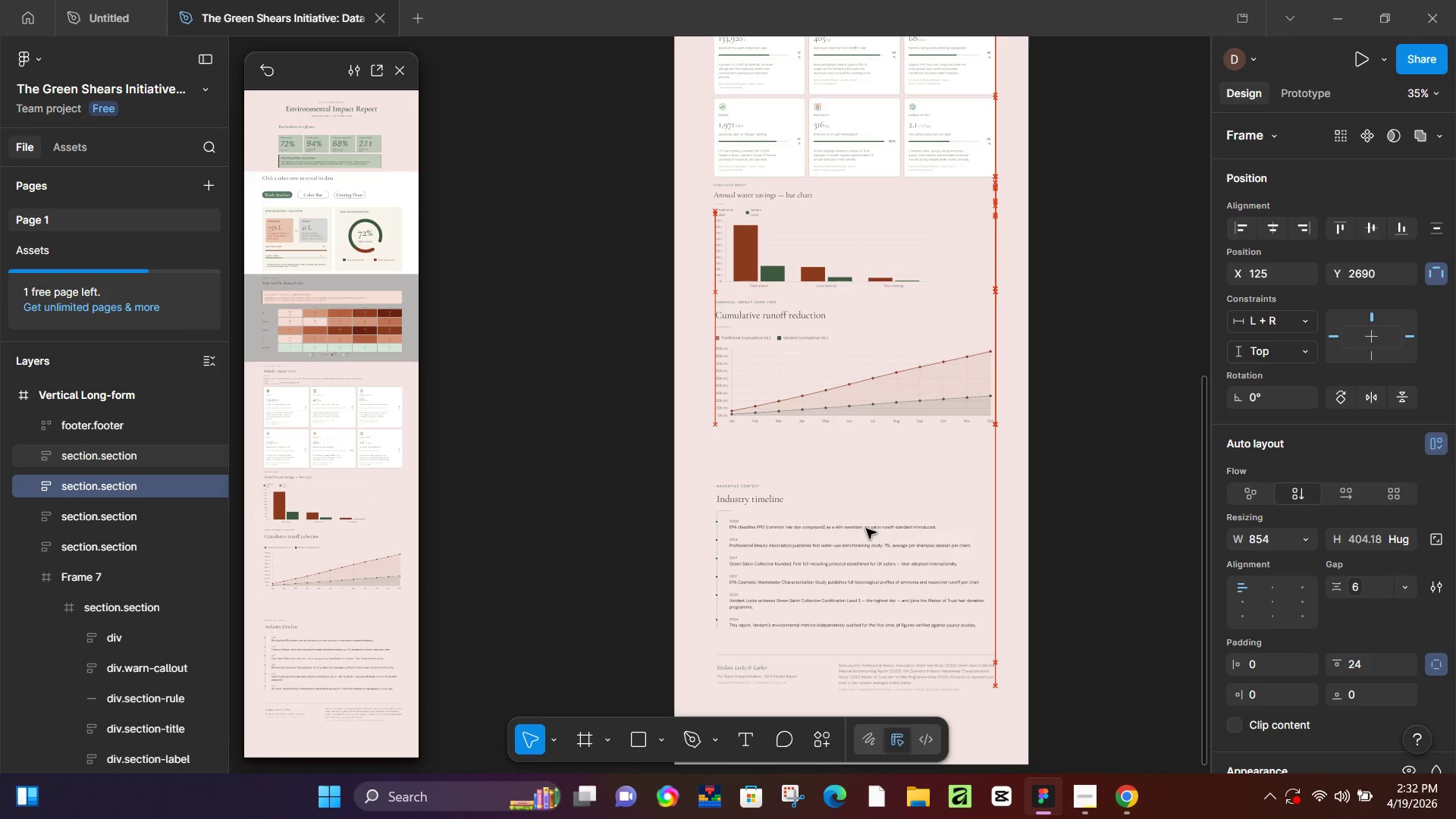 
key(ArrowUp)
 